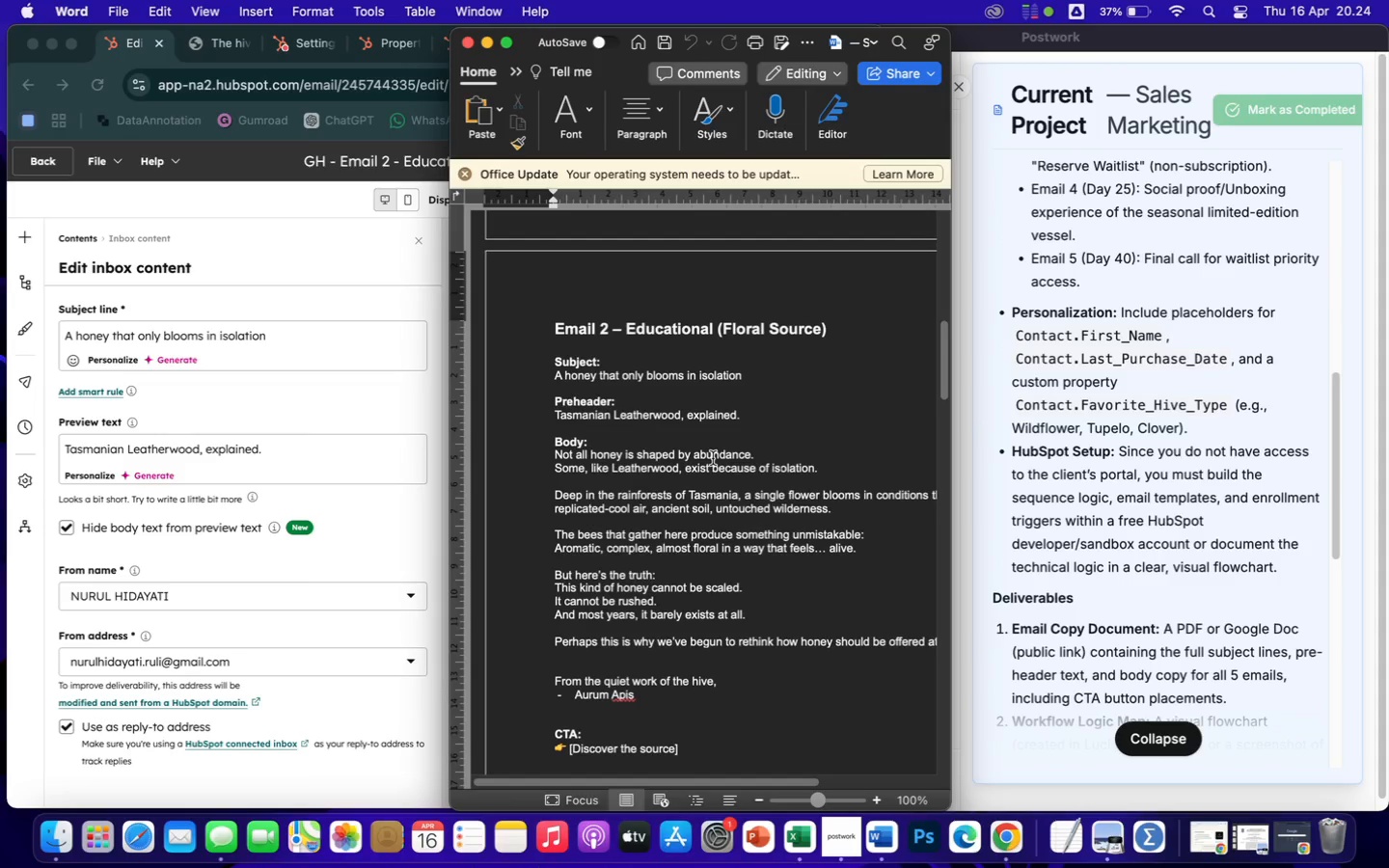 
scroll: coordinate [737, 510], scroll_direction: up, amount: 38.0
 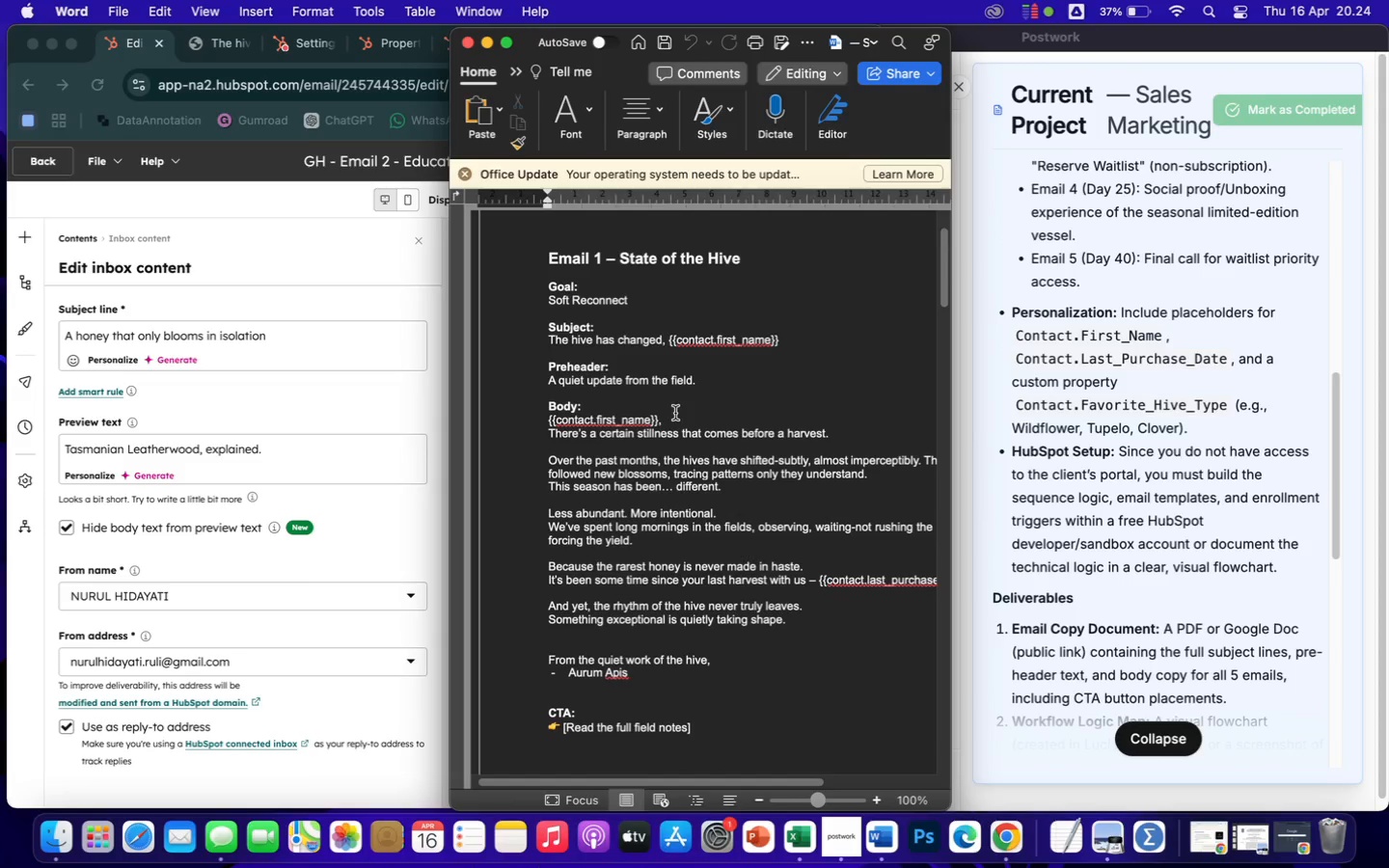 
left_click_drag(start_coordinate=[675, 423], to_coordinate=[541, 421])
 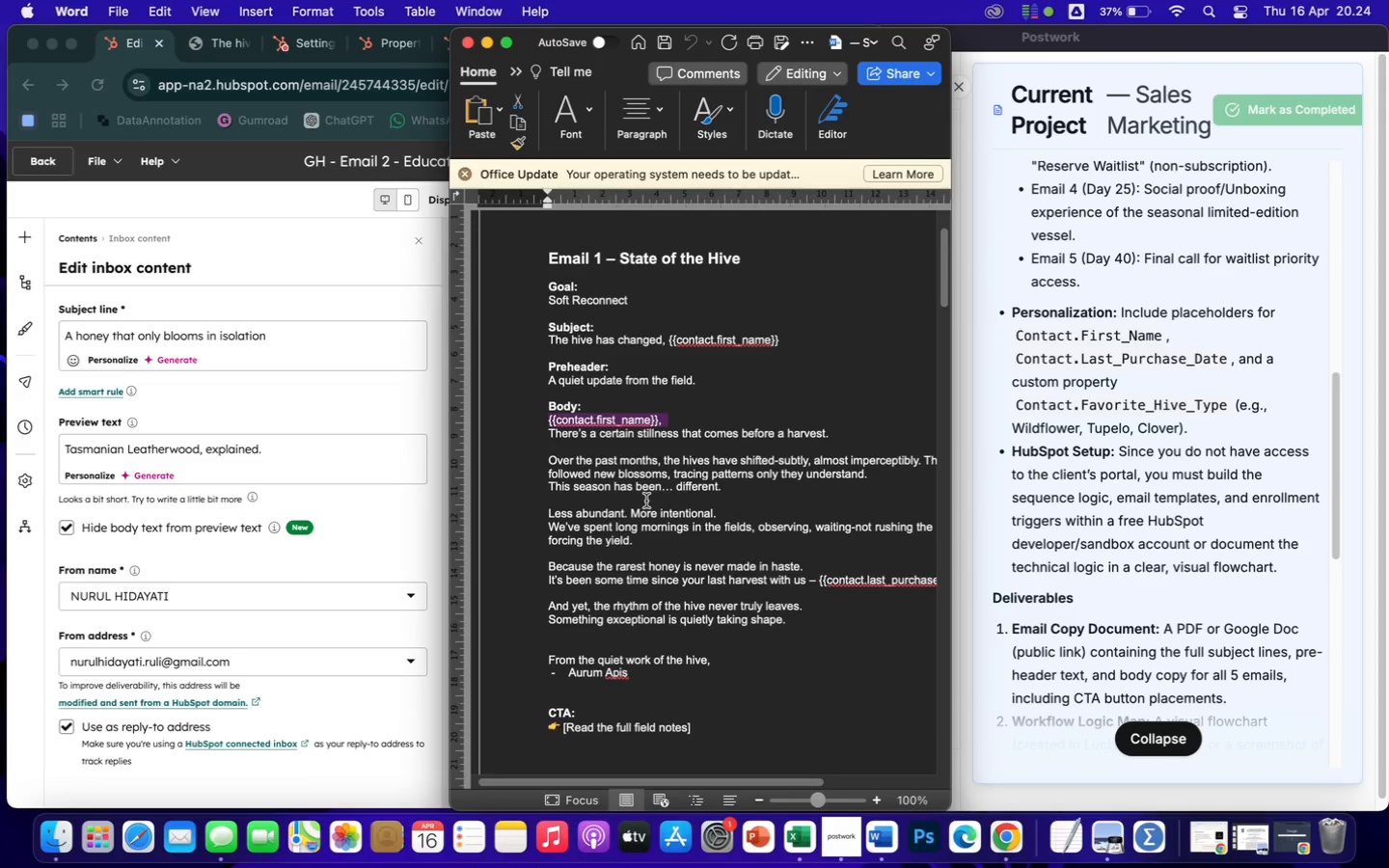 
key(Meta+CommandLeft)
 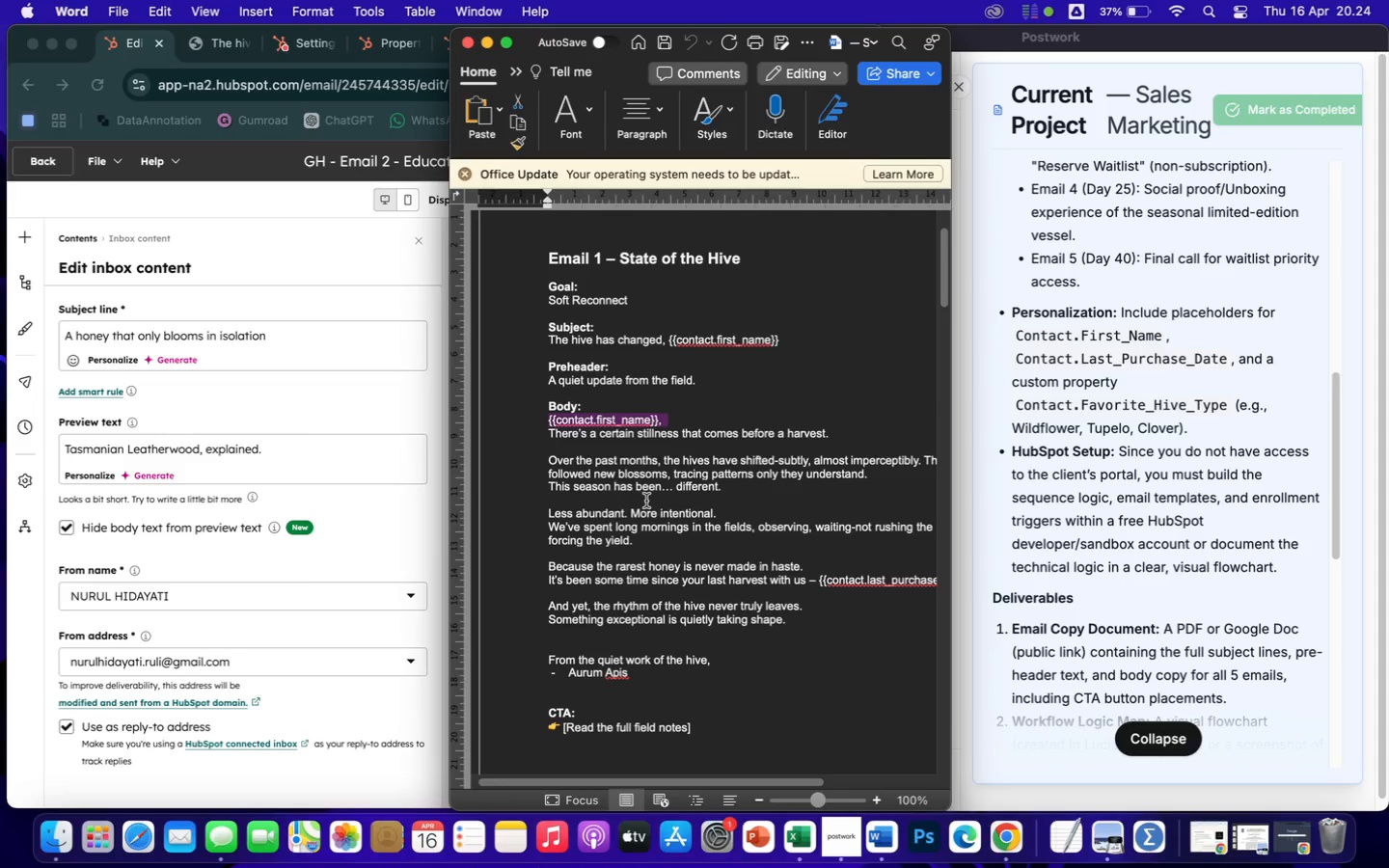 
key(Meta+C)
 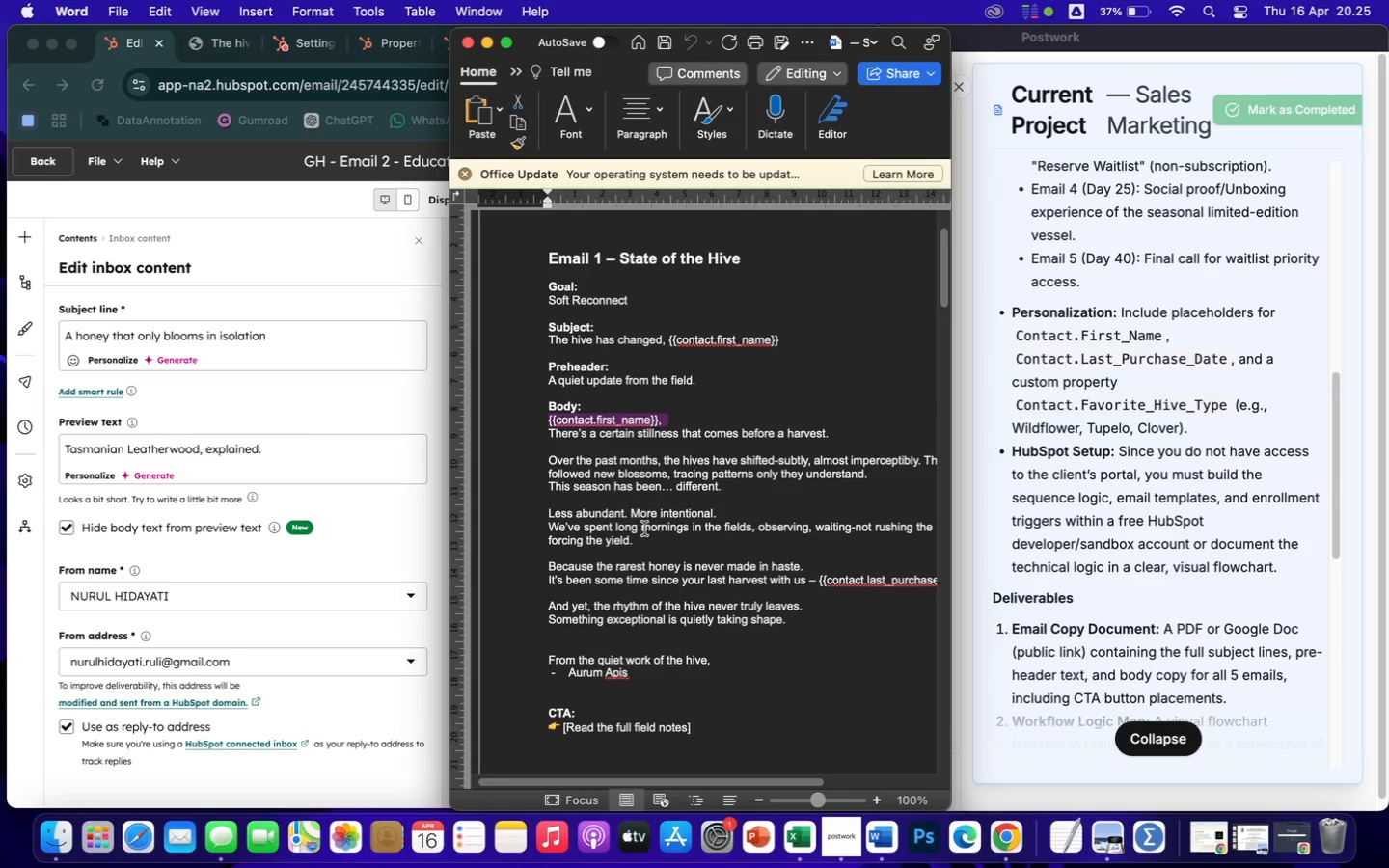 
scroll: coordinate [691, 617], scroll_direction: down, amount: 70.0
 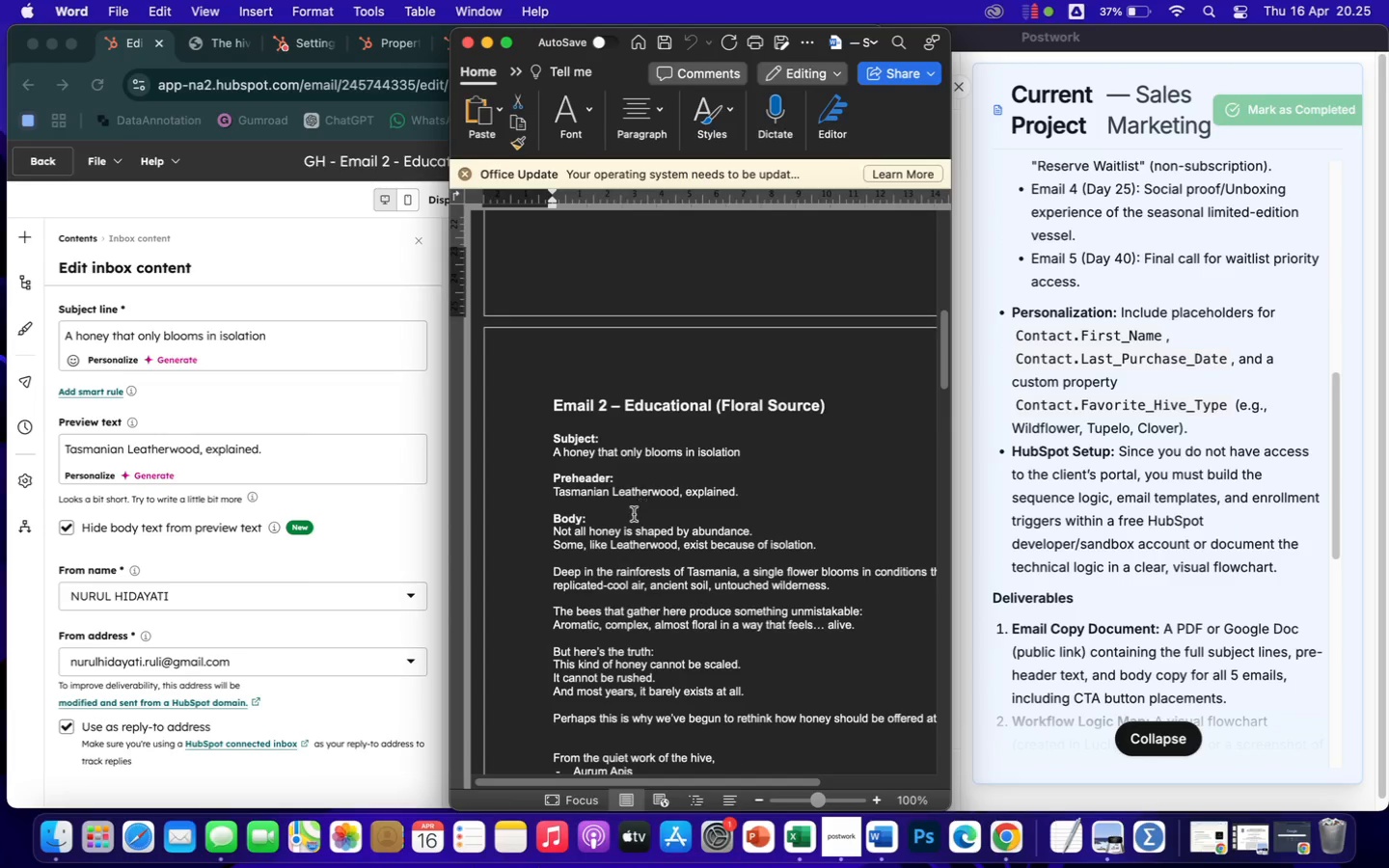 
left_click([602, 521])
 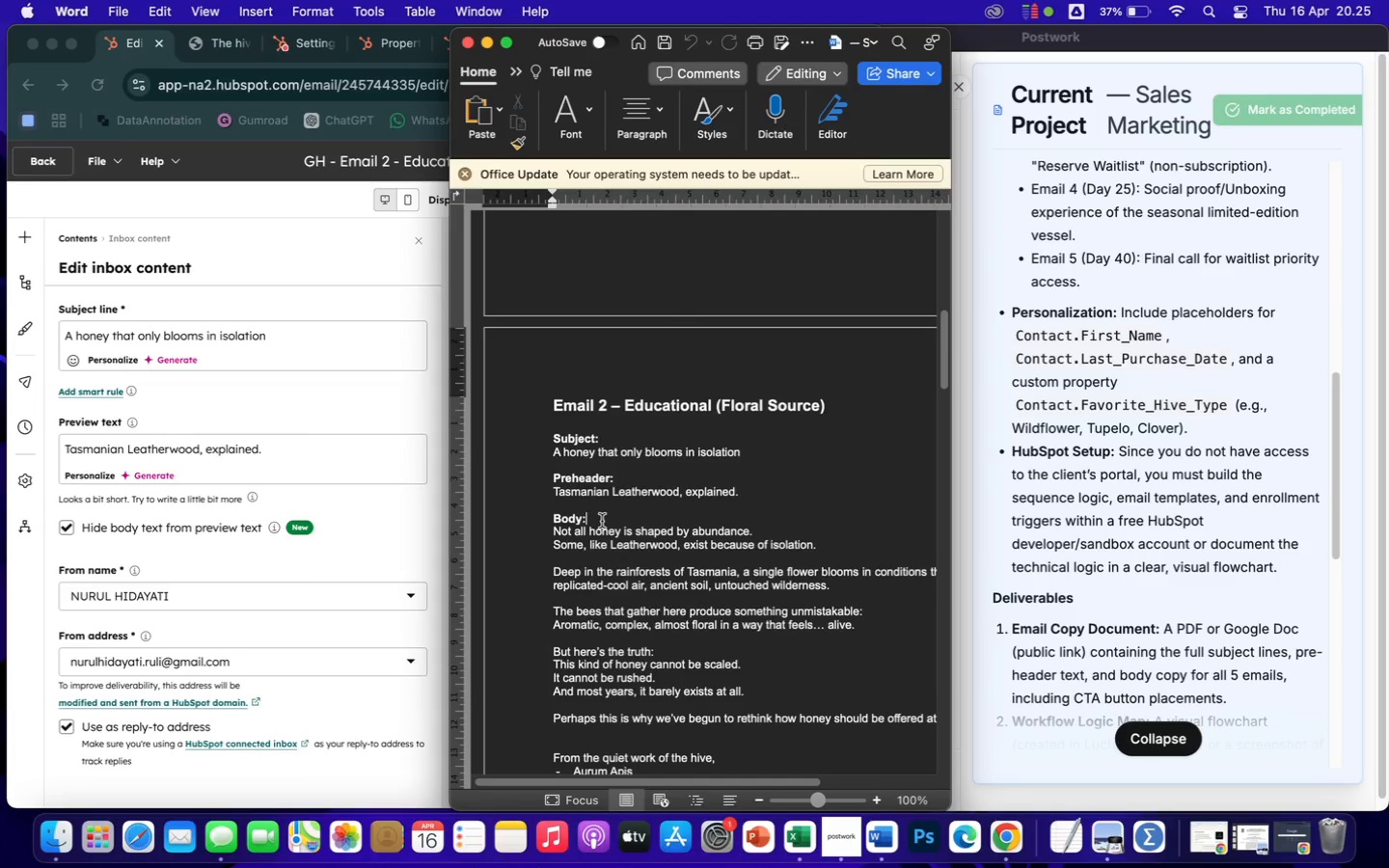 
key(Enter)
 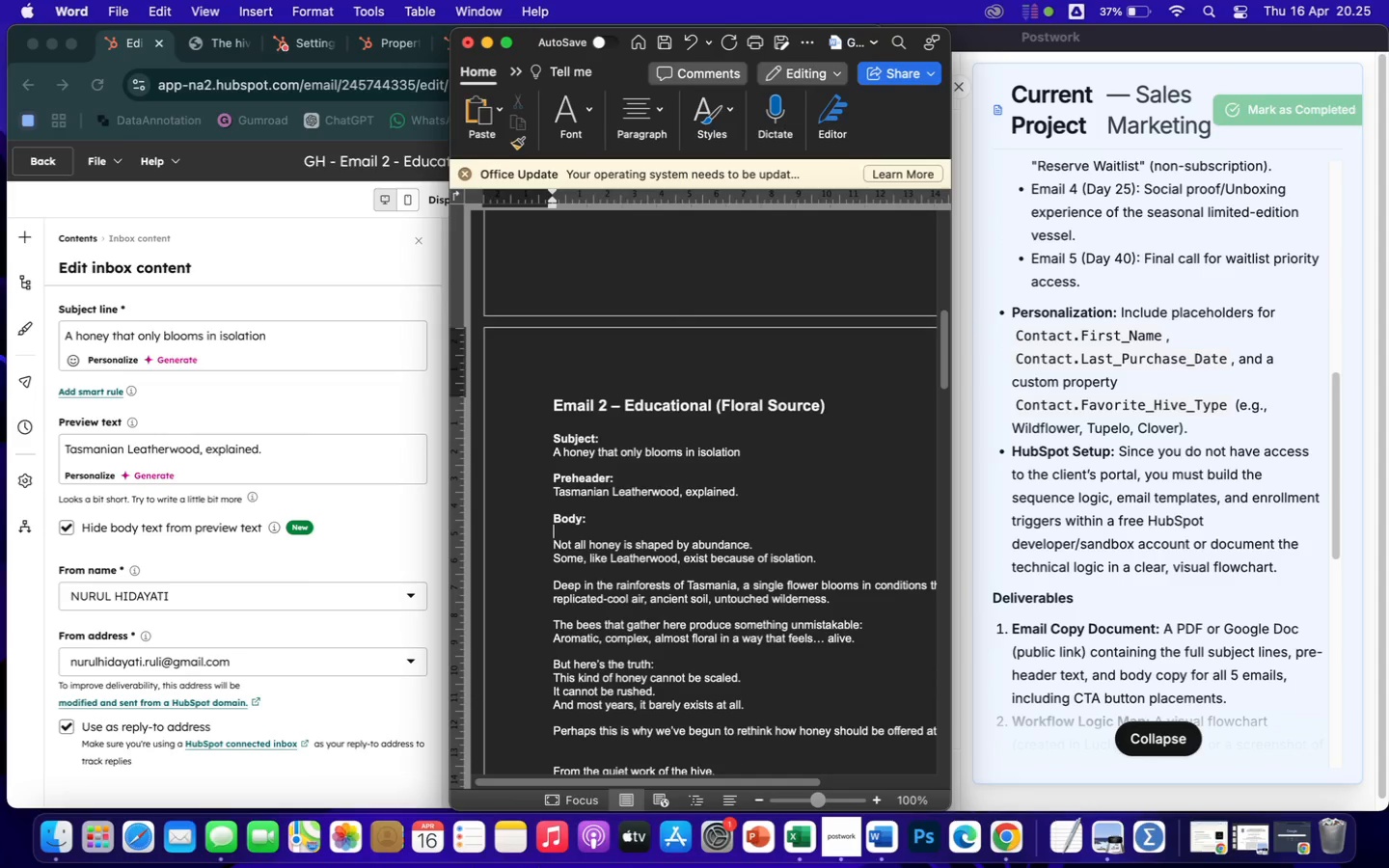 
key(Meta+V)
 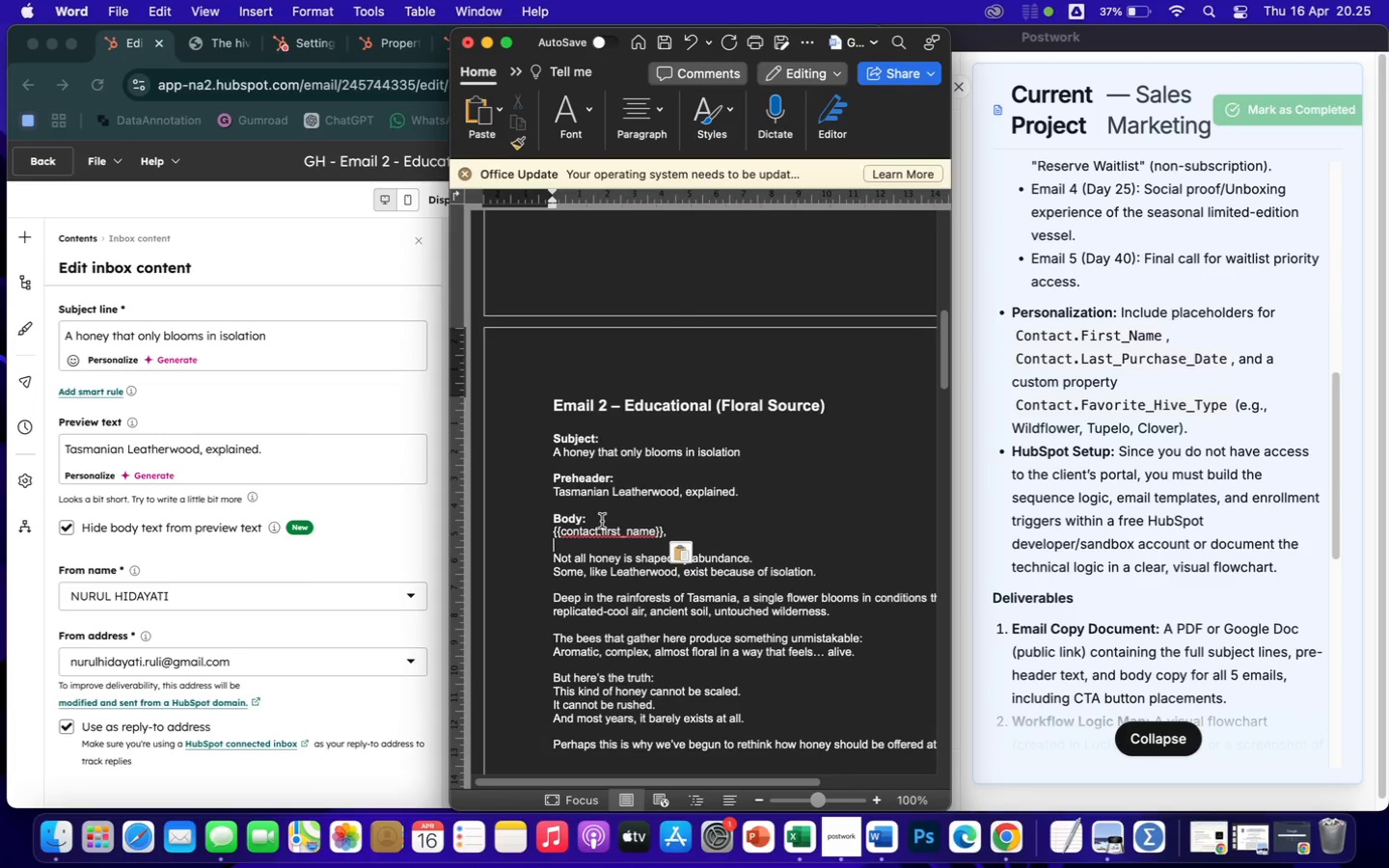 
key(Backspace)
 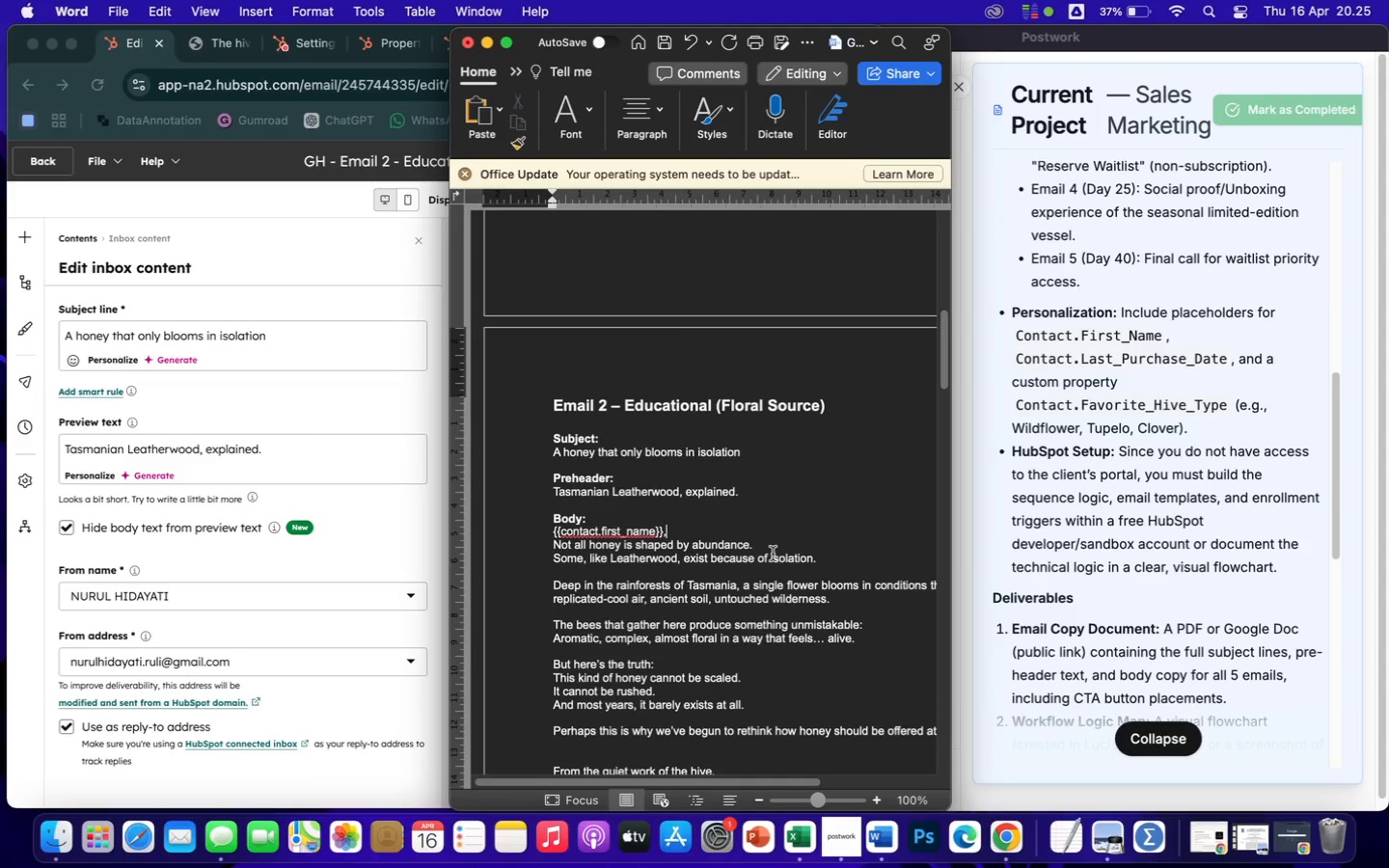 
wait(6.06)
 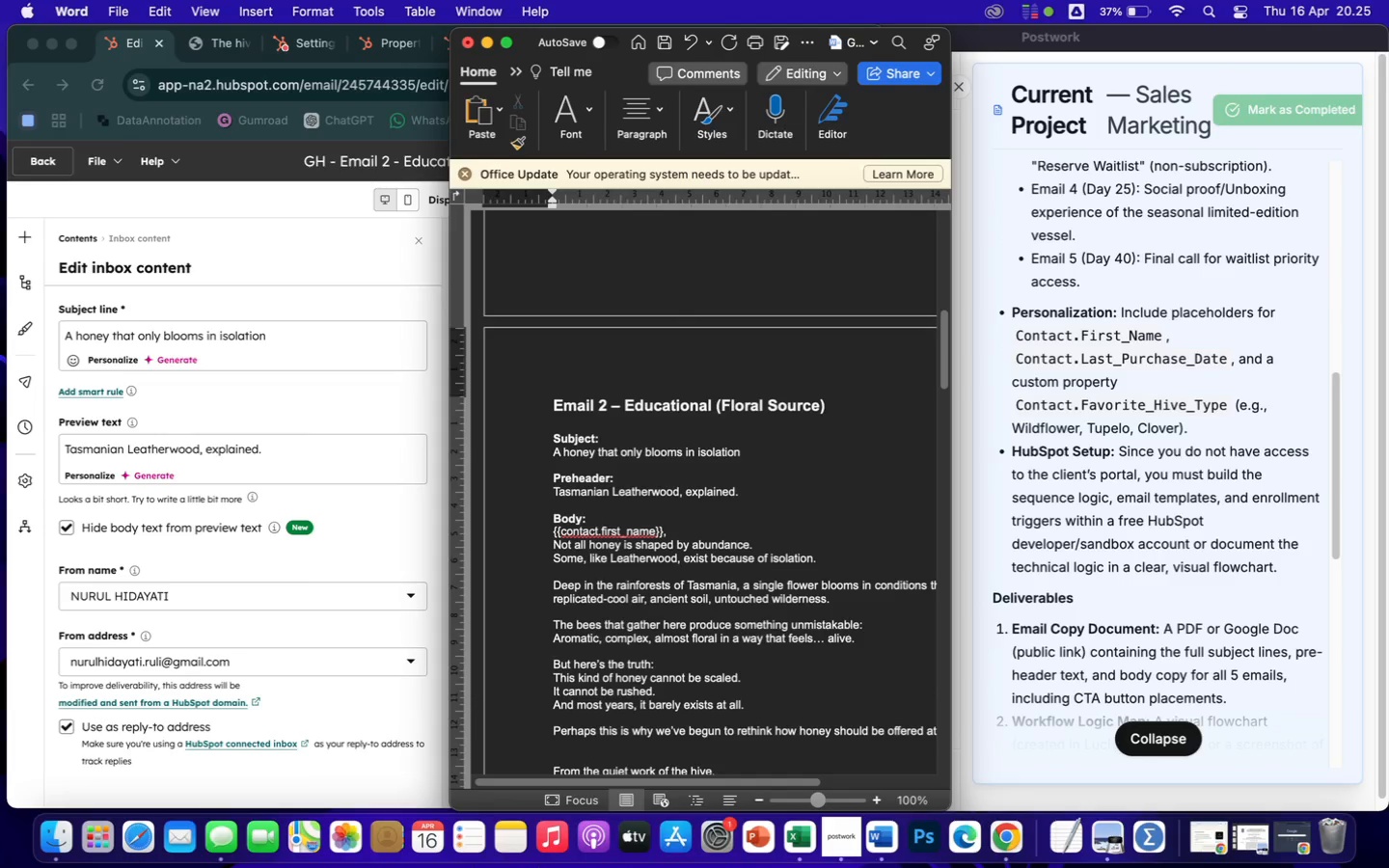 
left_click([790, 547])
 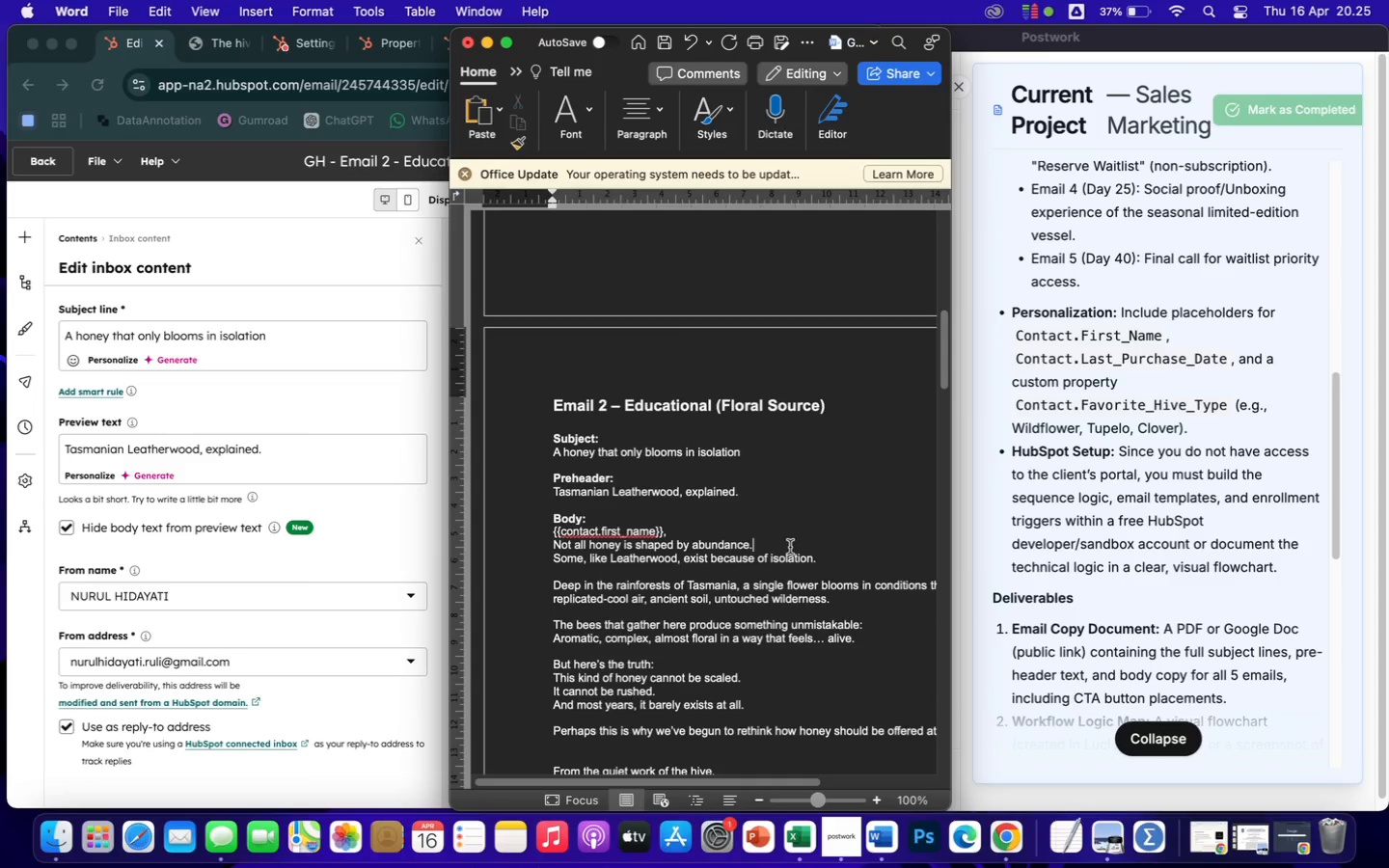 
key(Enter)
 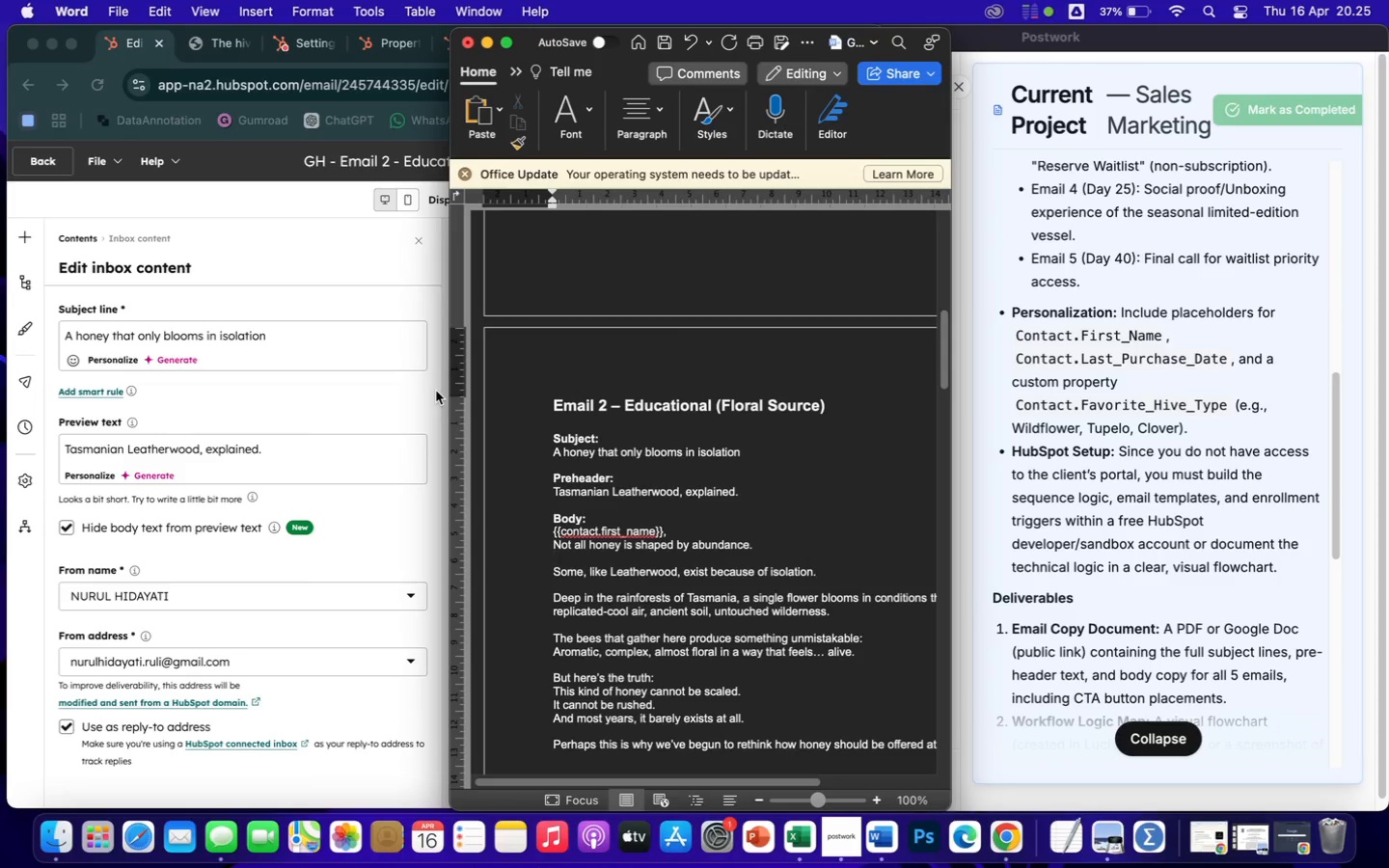 
left_click([436, 393])
 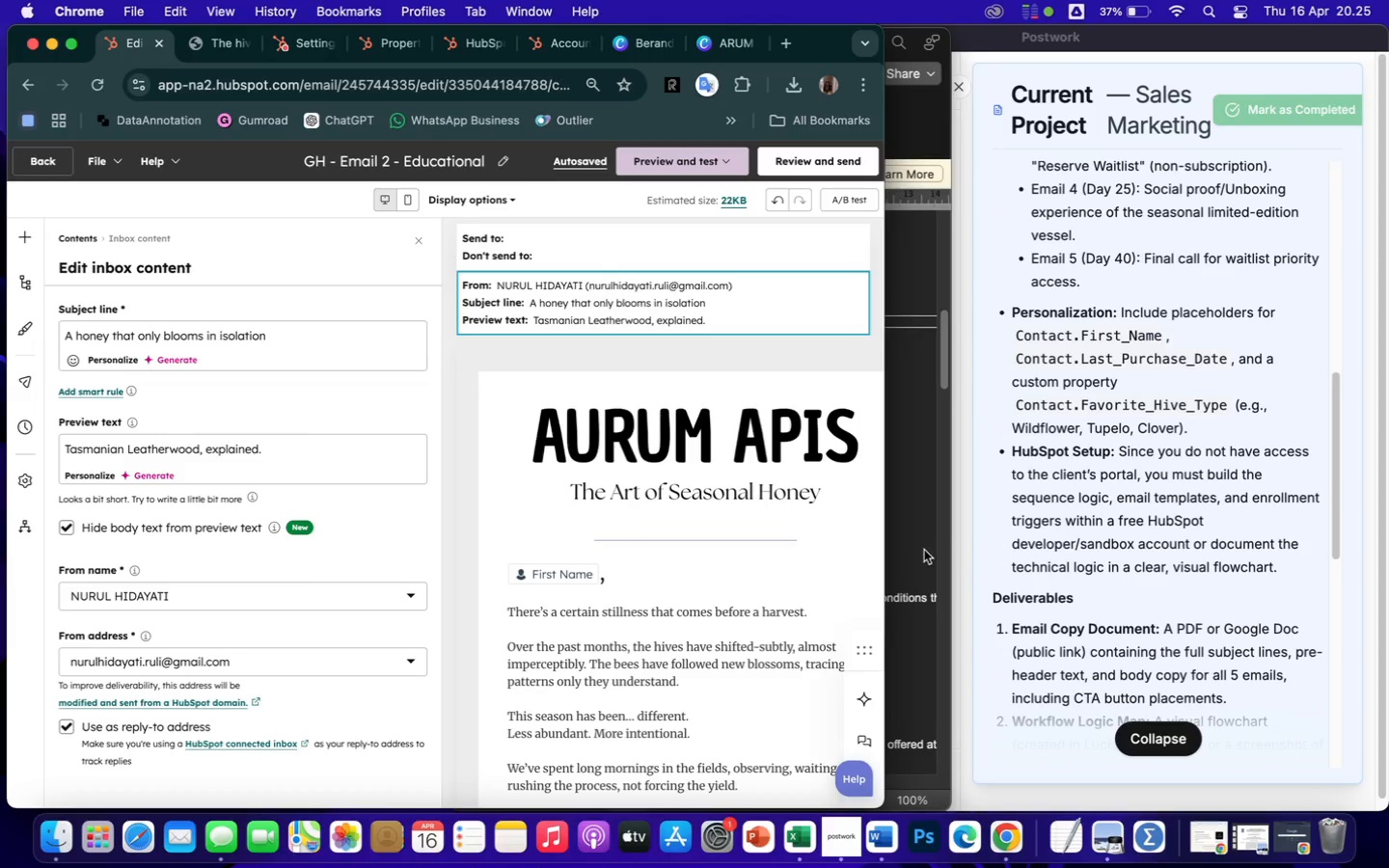 
left_click([931, 495])
 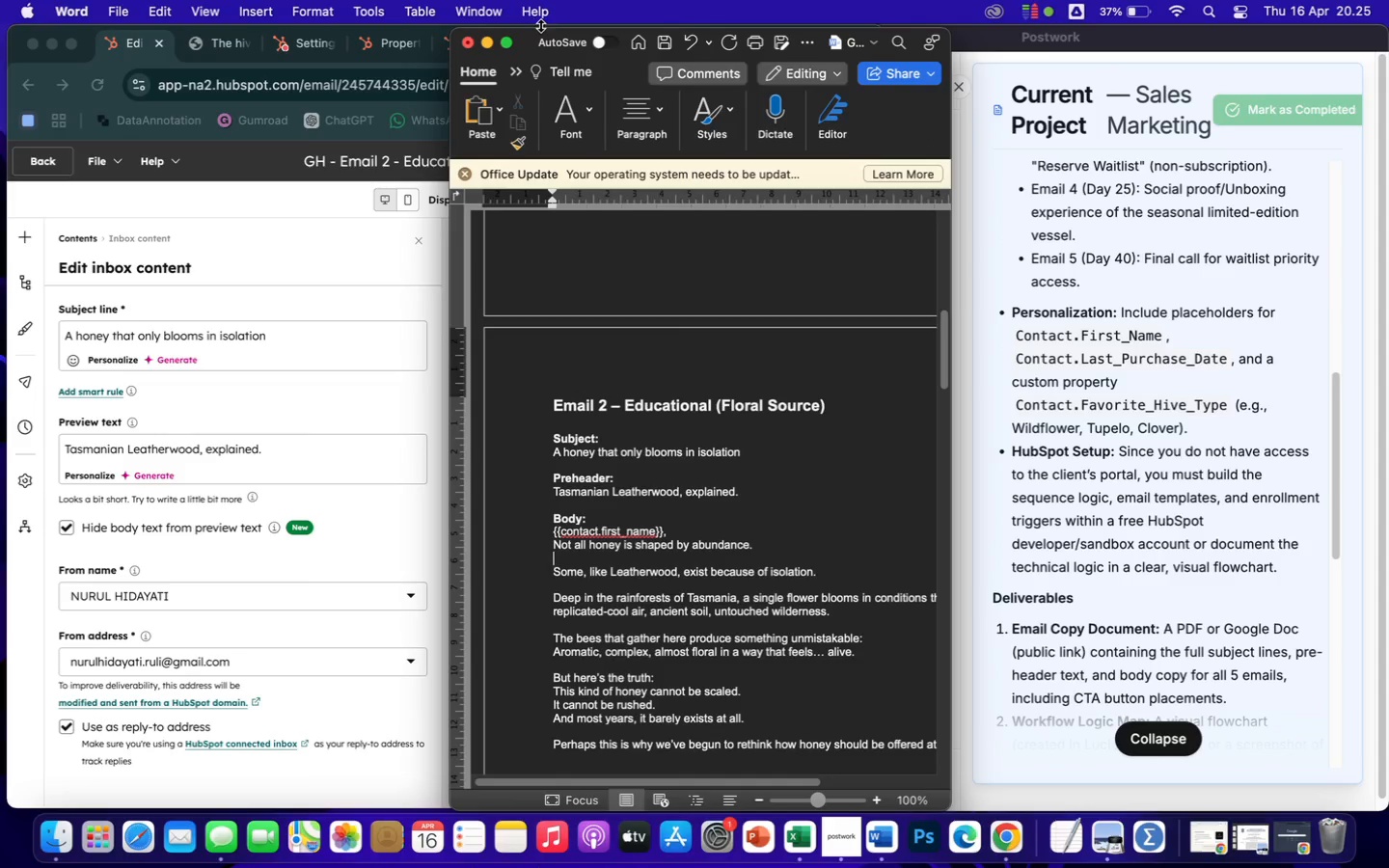 
left_click_drag(start_coordinate=[530, 41], to_coordinate=[941, 69])
 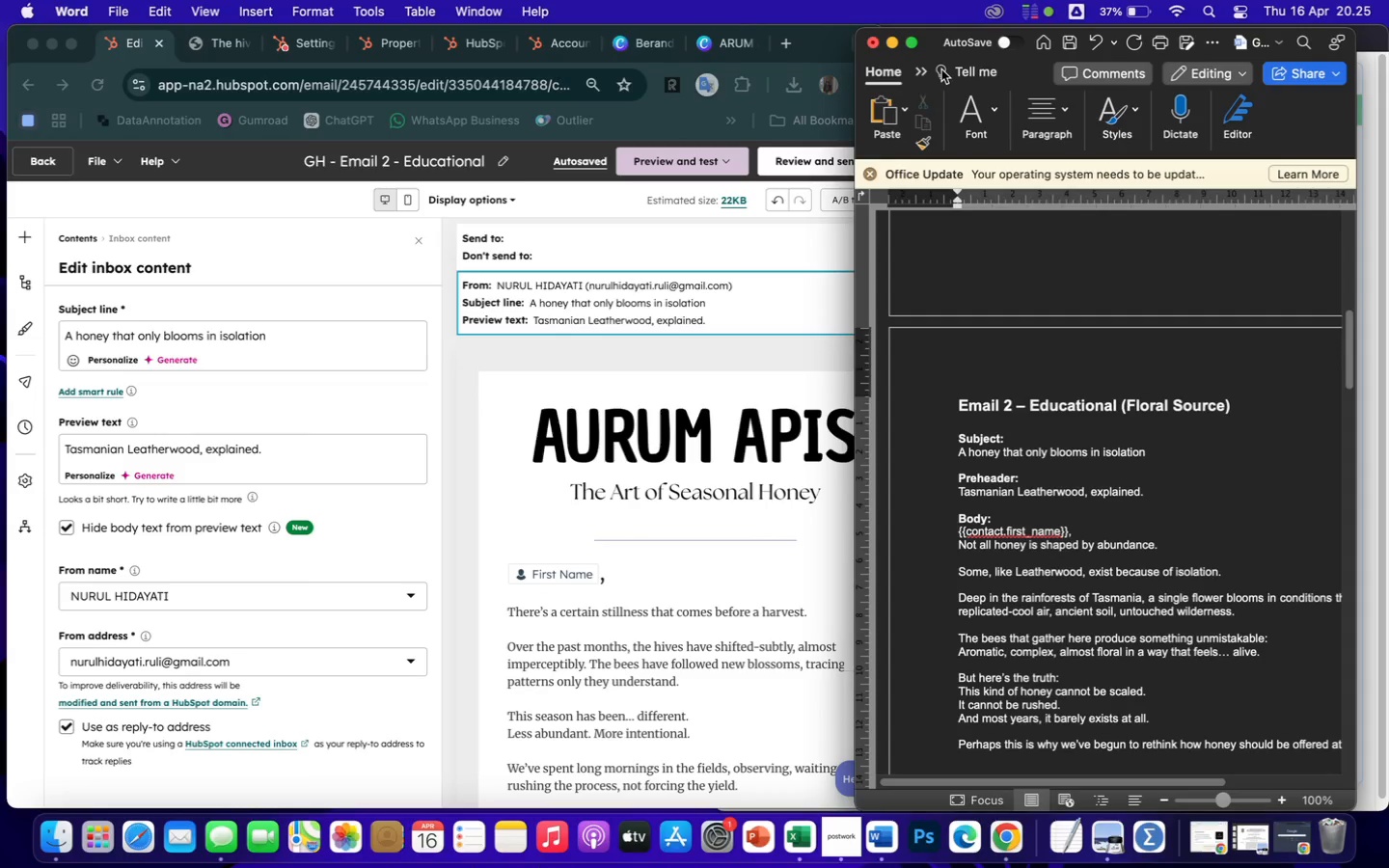 
wait(18.04)
 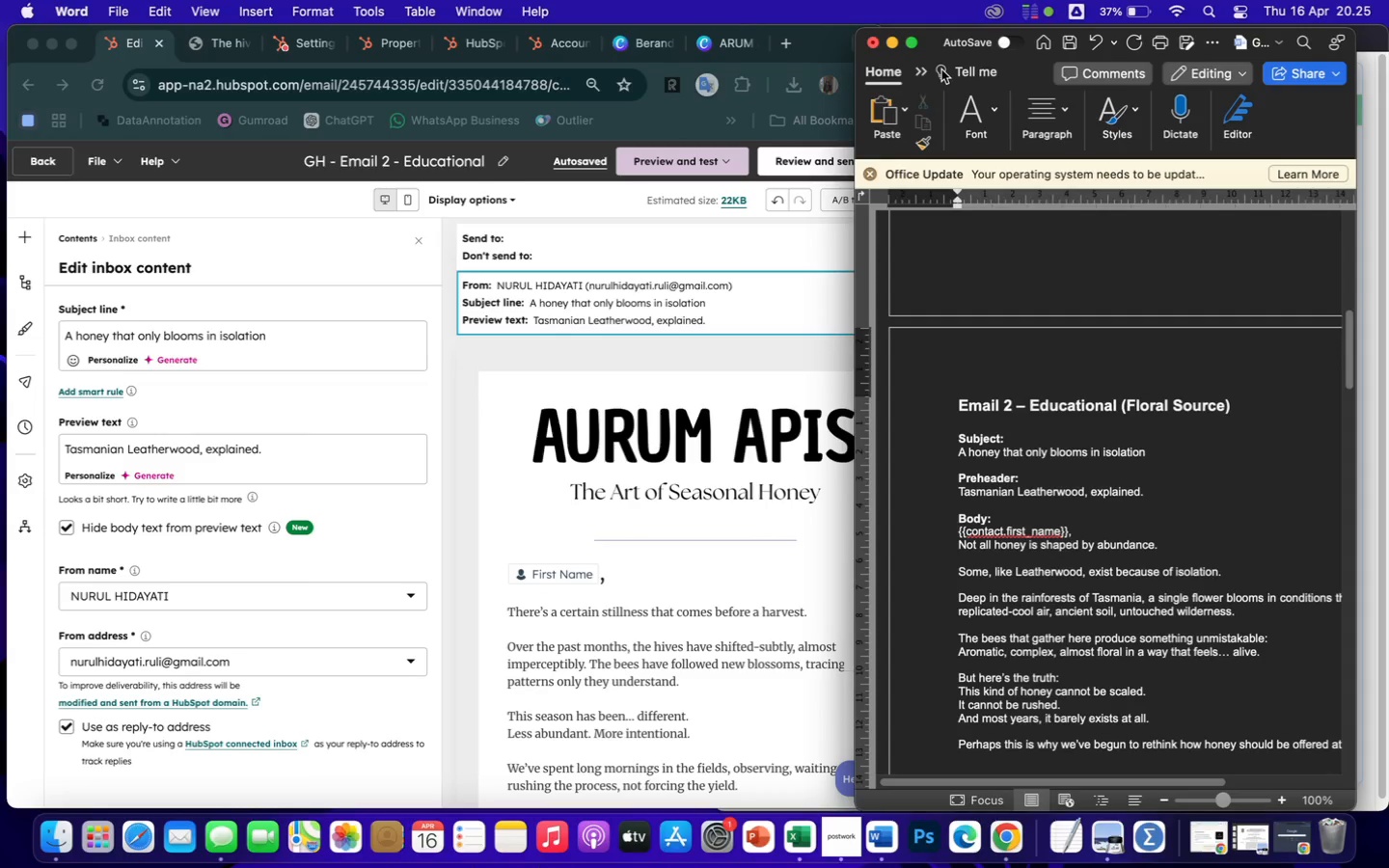 
scroll: coordinate [1162, 525], scroll_direction: down, amount: 43.0
 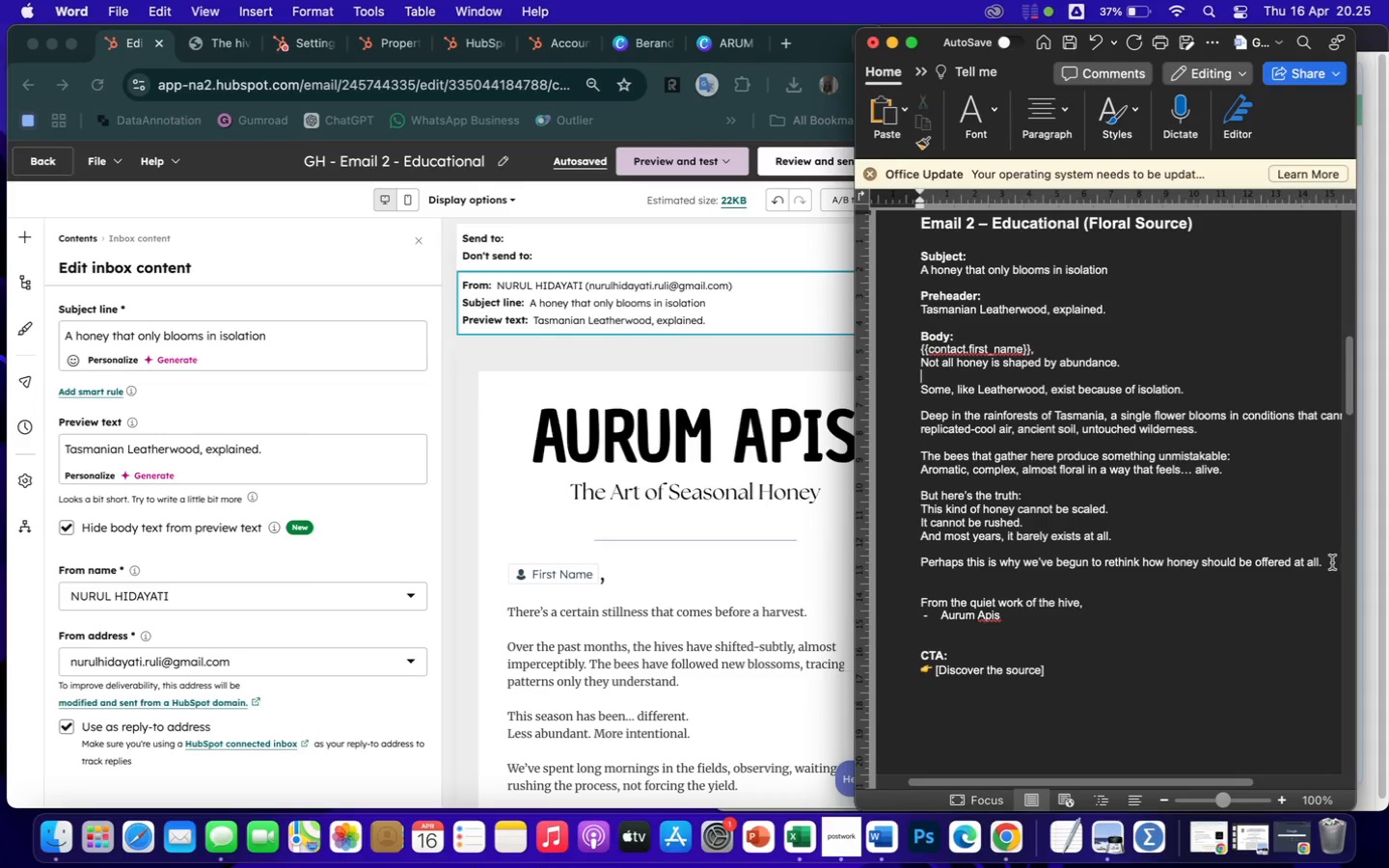 
left_click([1331, 562])
 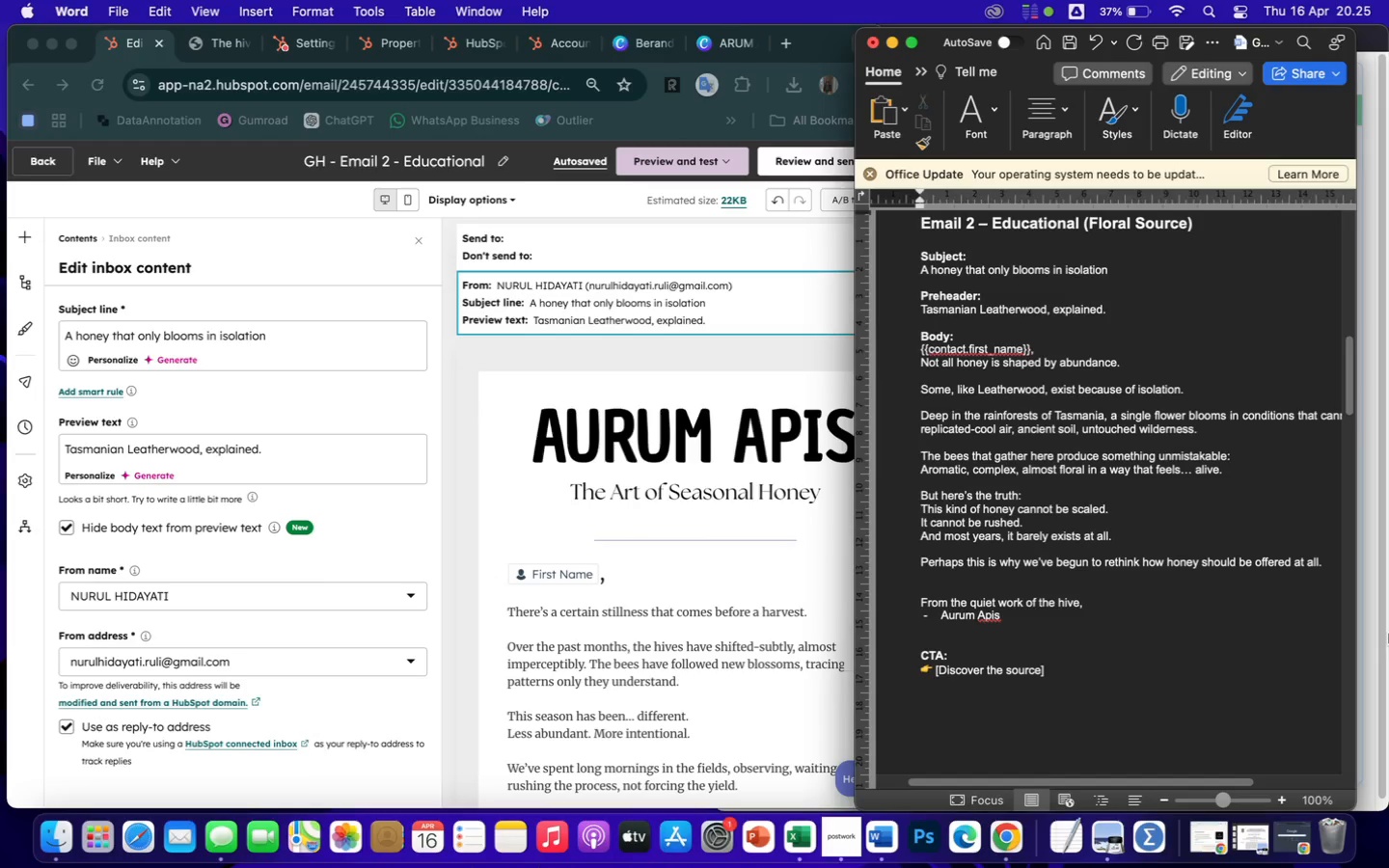 
key(Enter)
 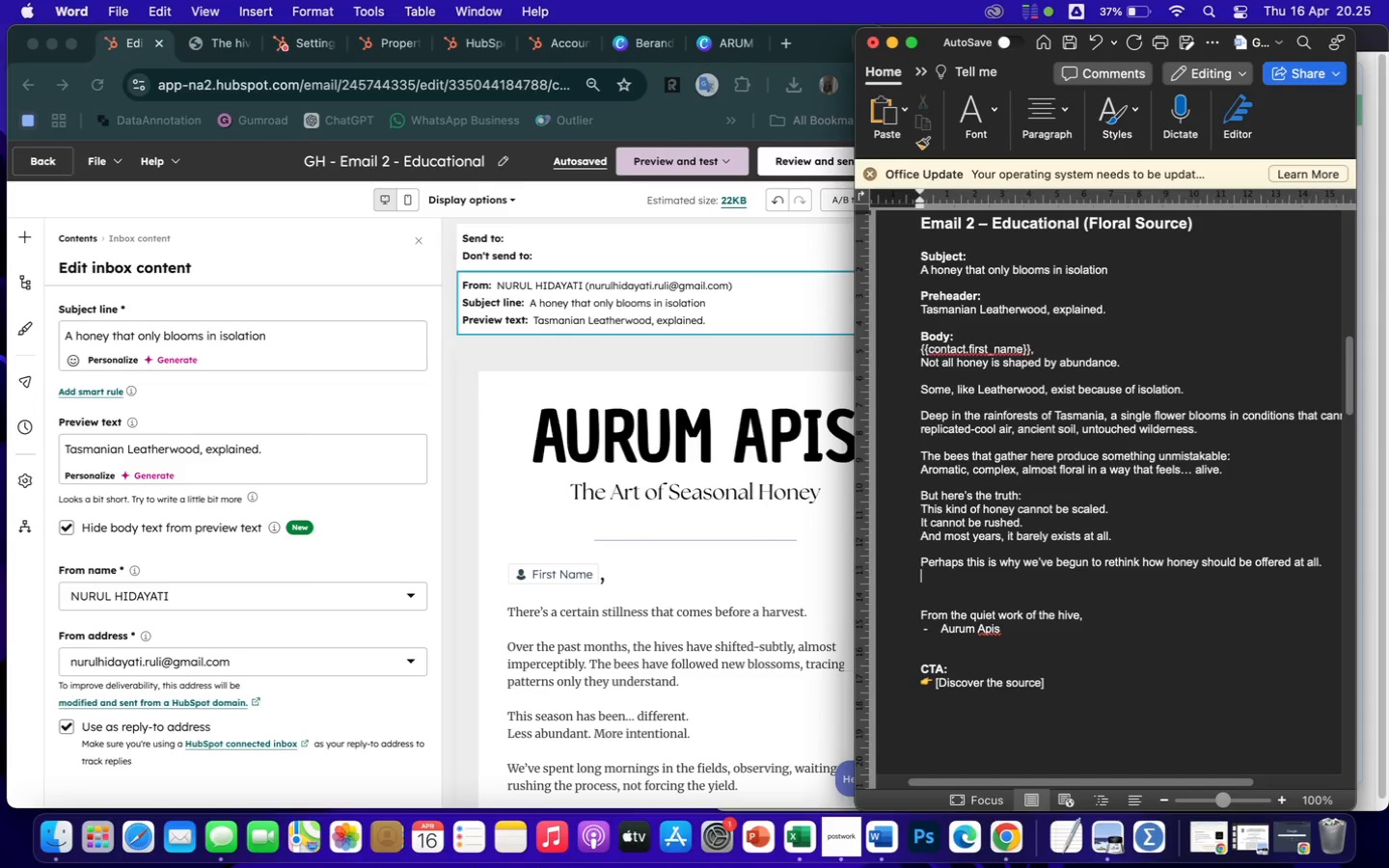 
key(Enter)
 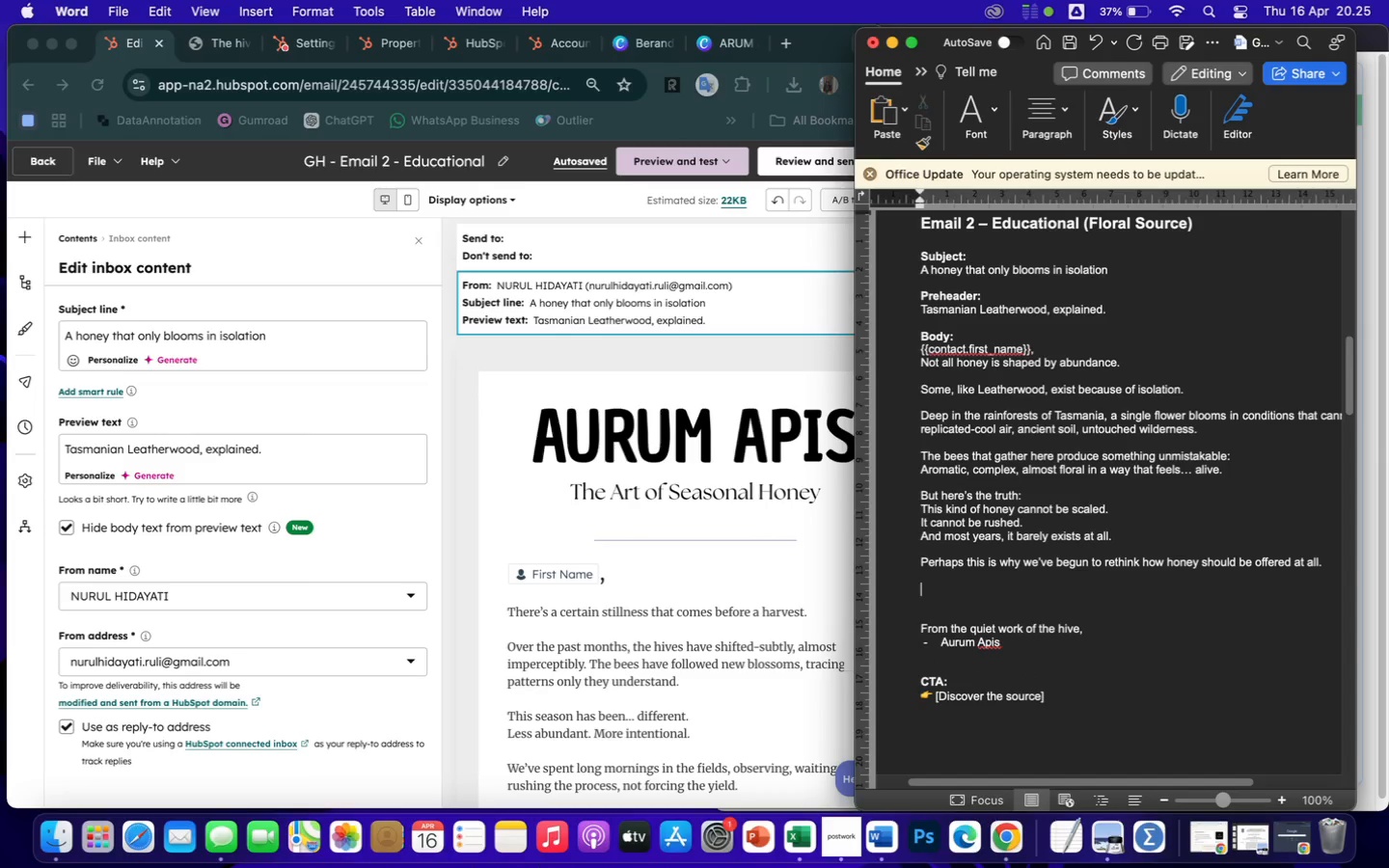 
type(For those who once appreciated )
 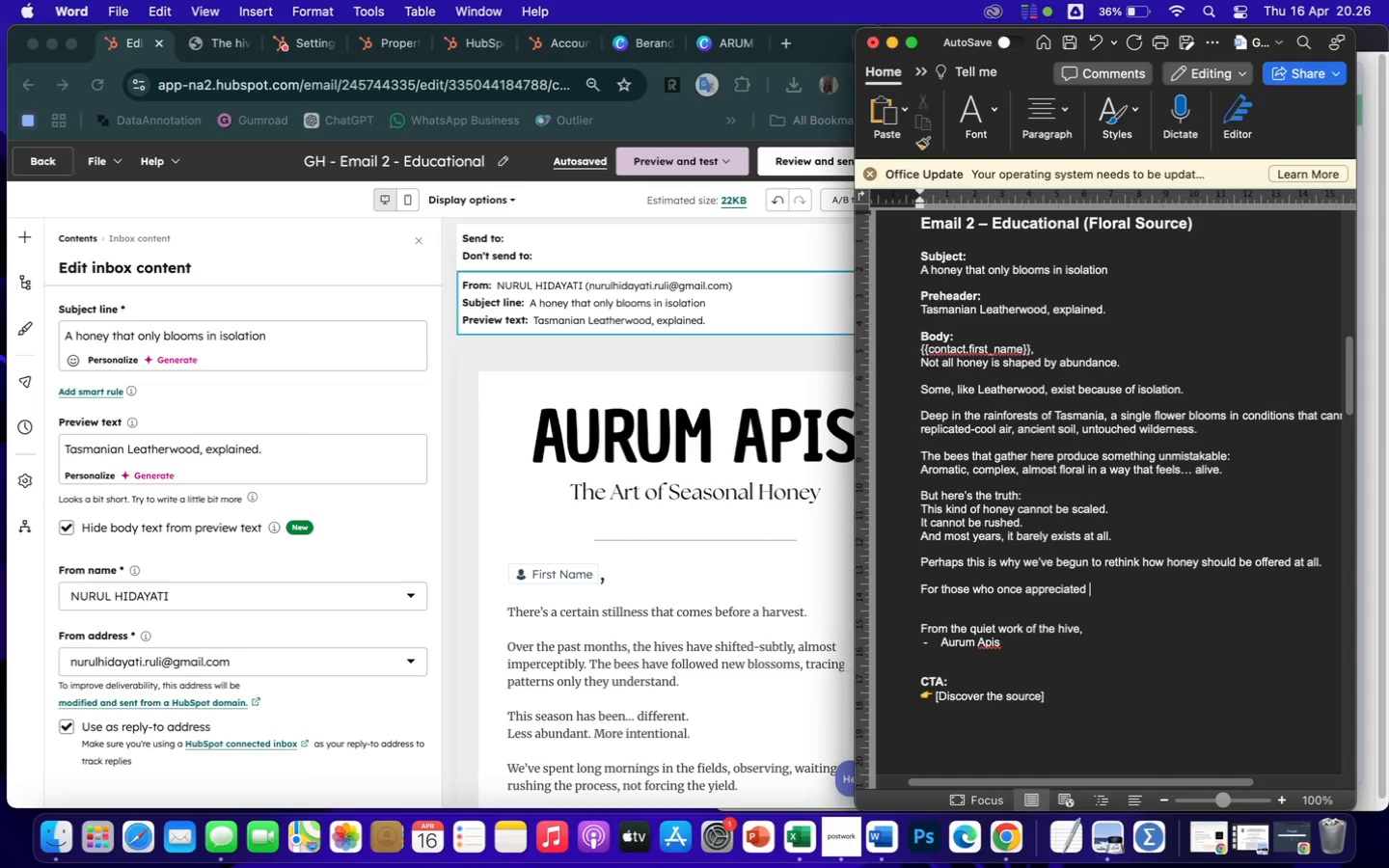 
wait(11.42)
 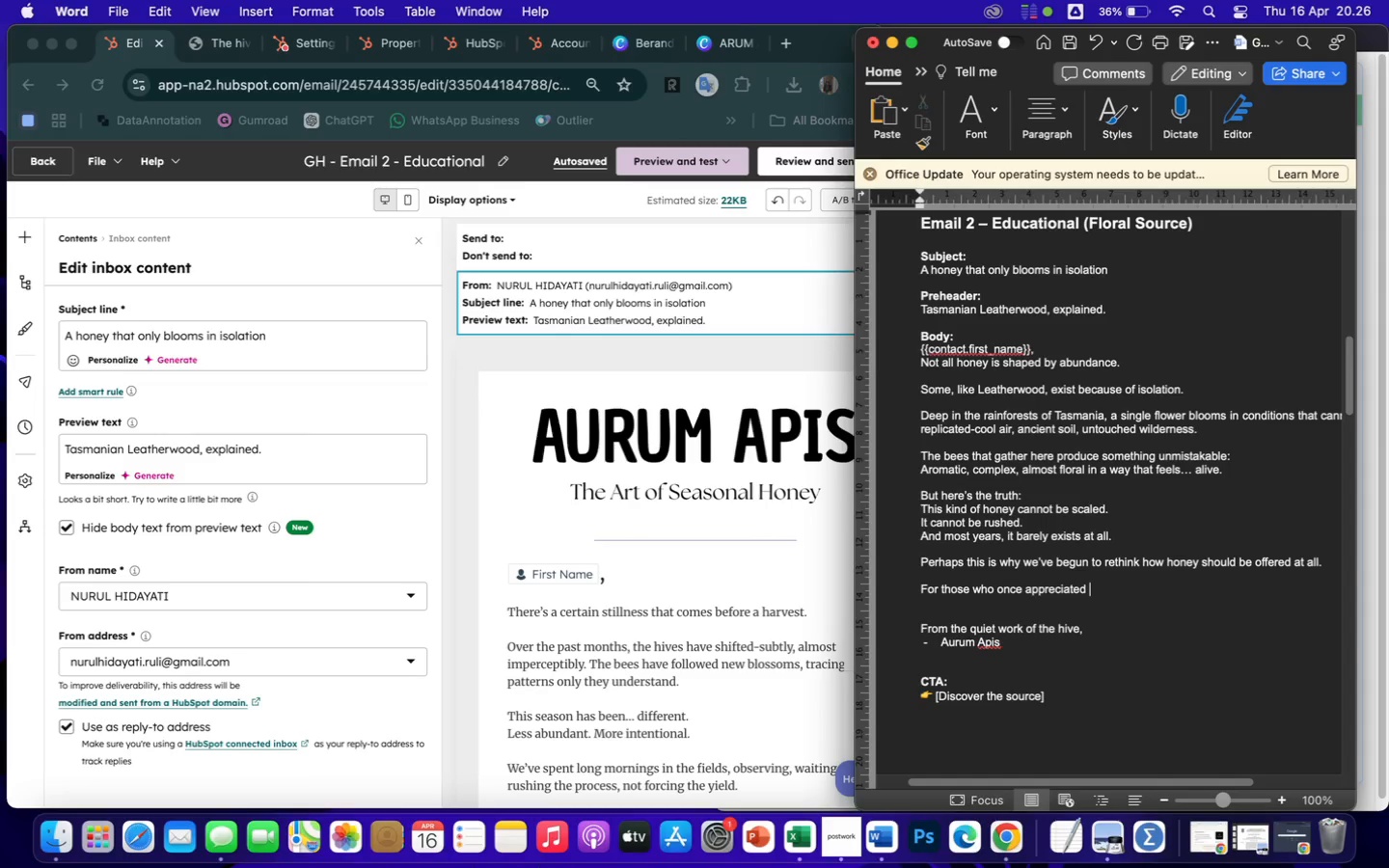 
type([[)
key(Backspace)
key(Backspace)
type({{contacy)
key(Backspace)
type(t.favorite)
 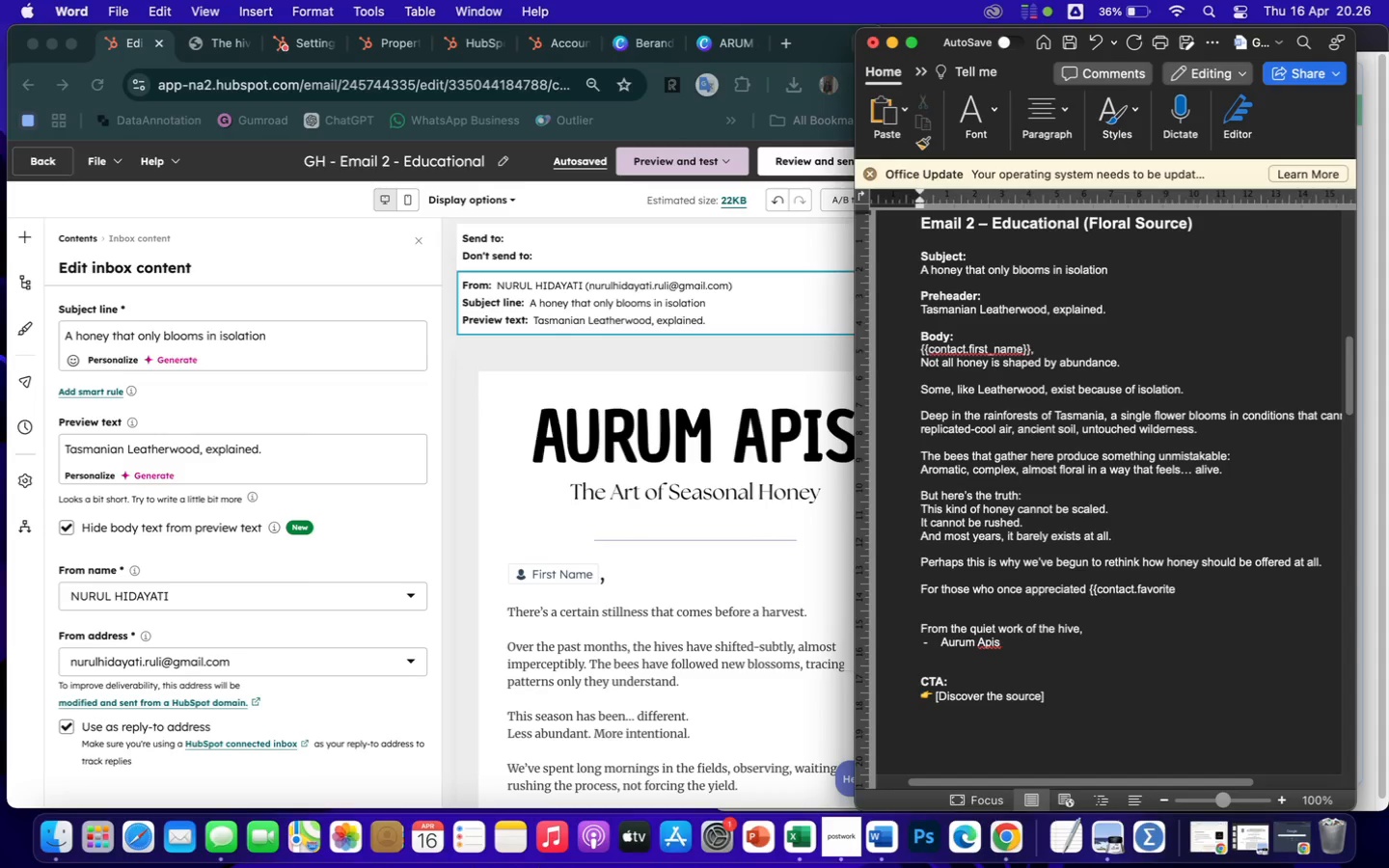 
type(_hive_type)
 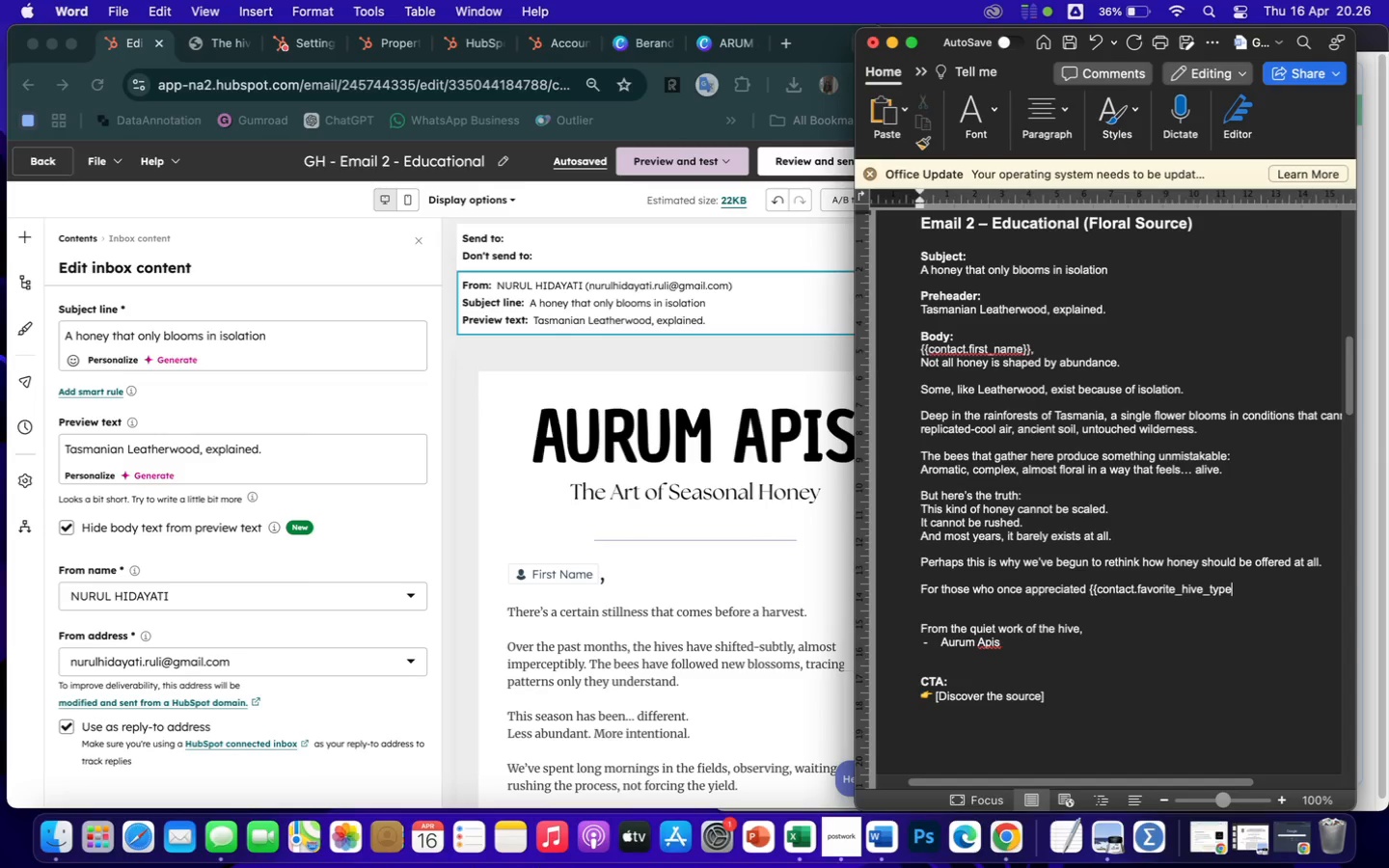 
type(}}, this kind of rarity feels familiar -  yet entiu)
key(Backspace)
 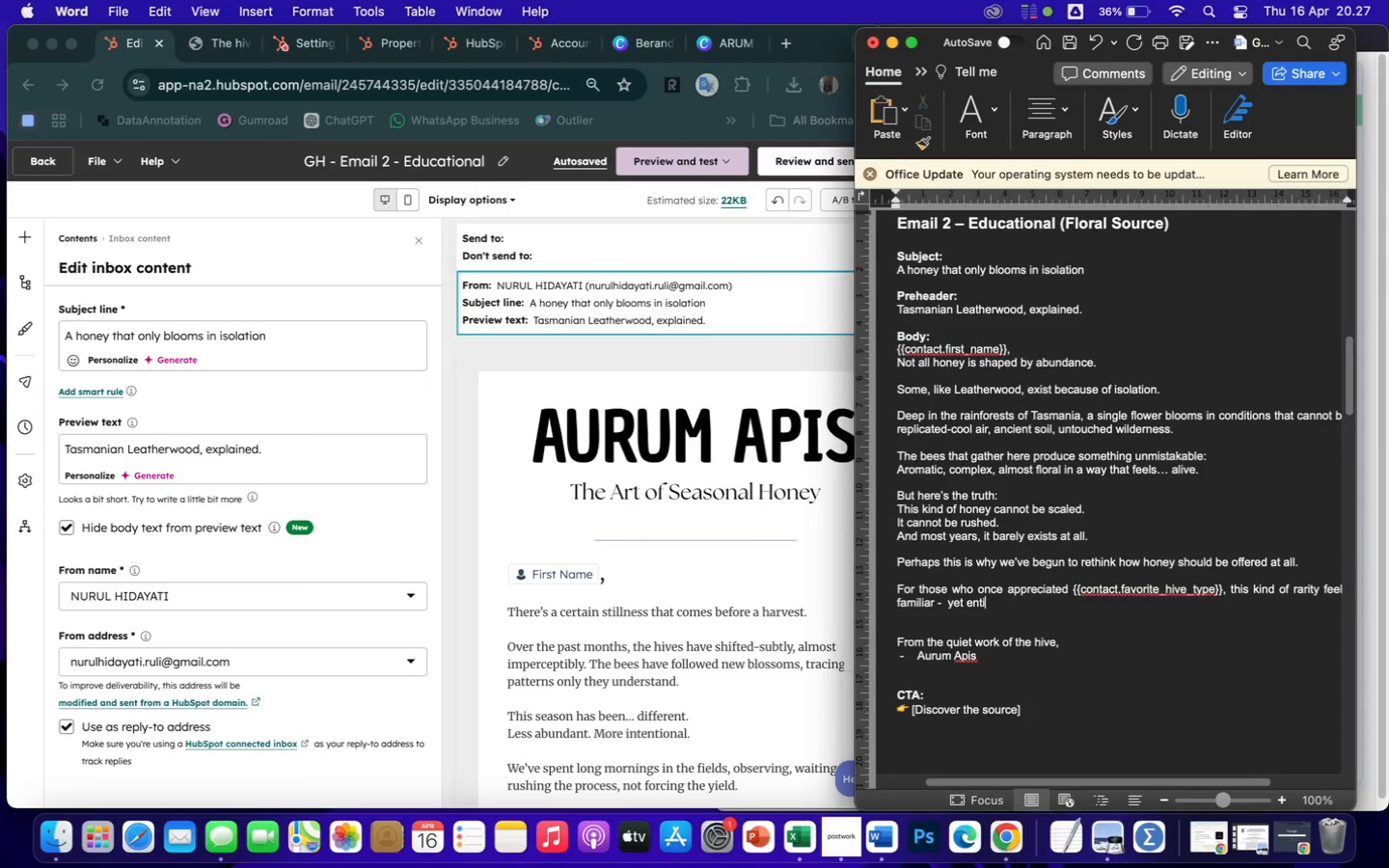 
type(rely different.)
 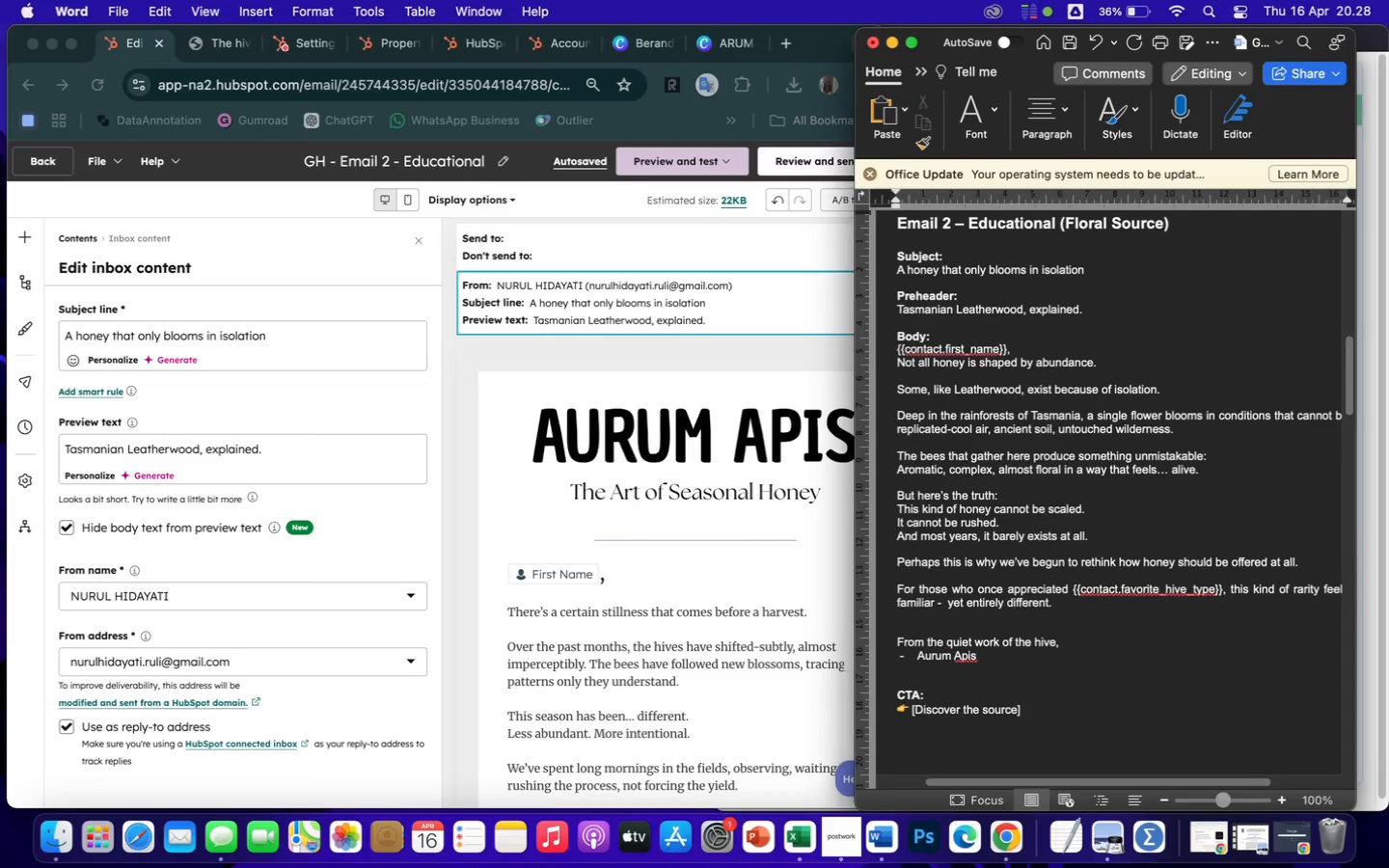 
wait(26.69)
 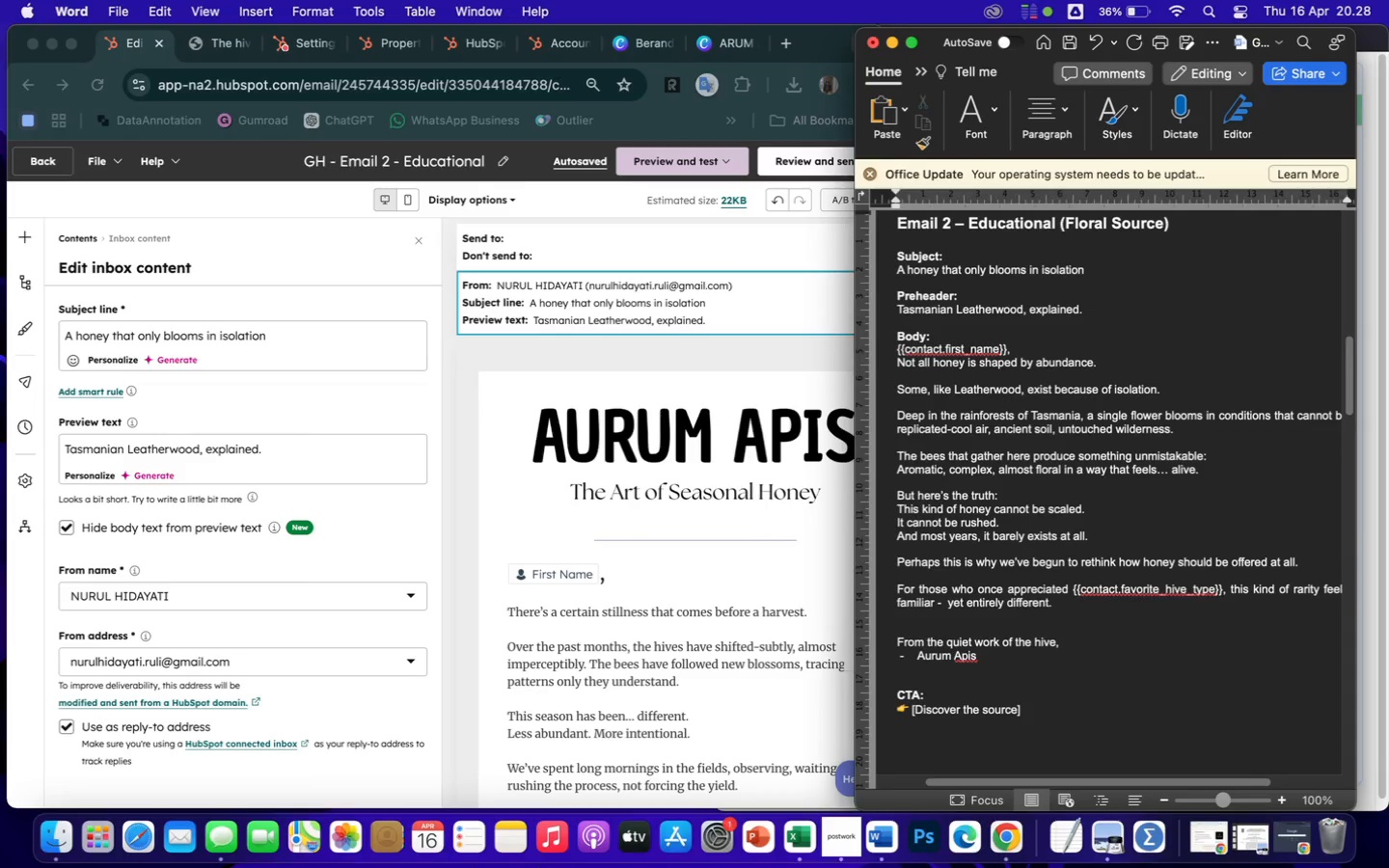 
left_click([1050, 446])
 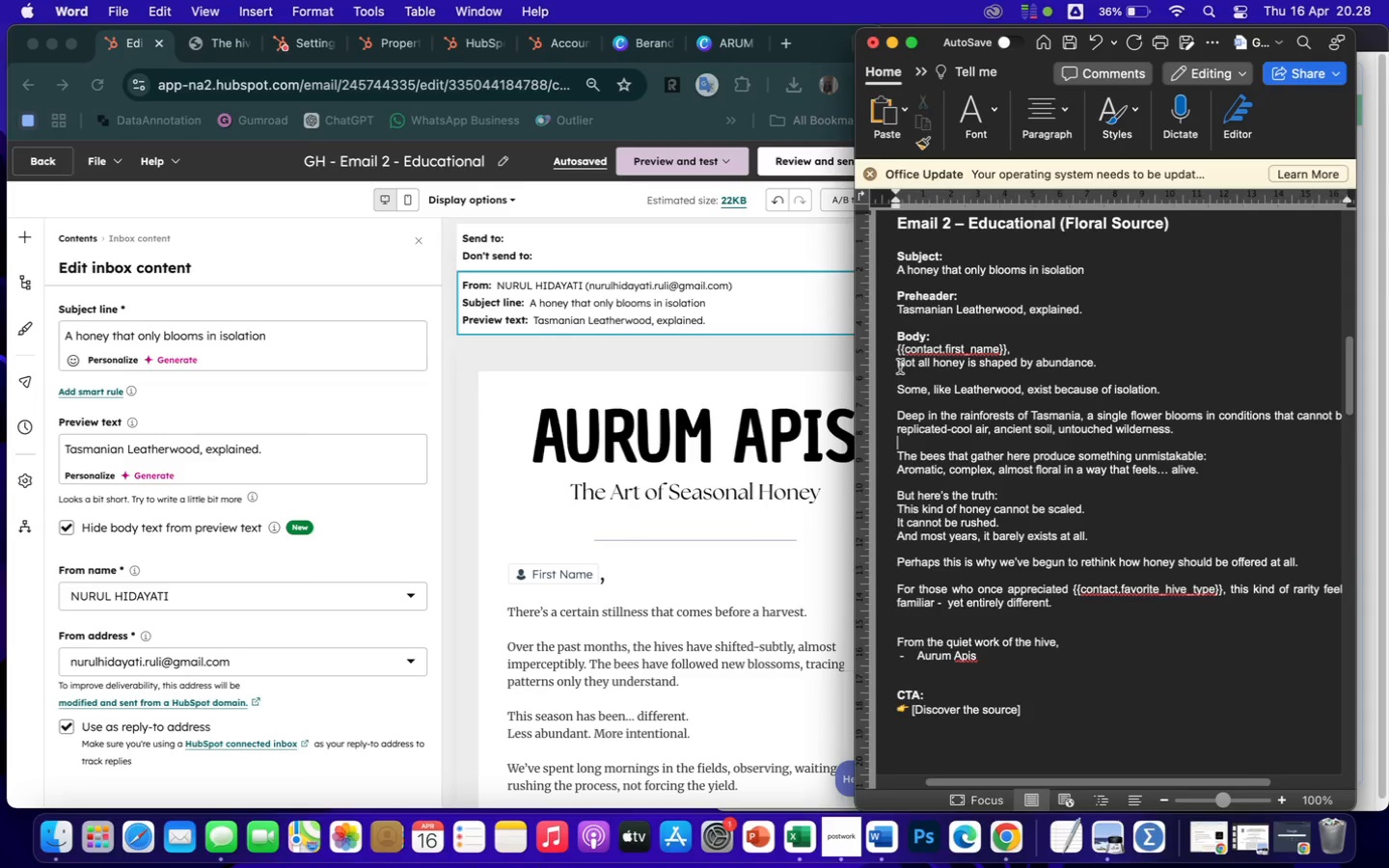 
left_click_drag(start_coordinate=[897, 364], to_coordinate=[1066, 602])
 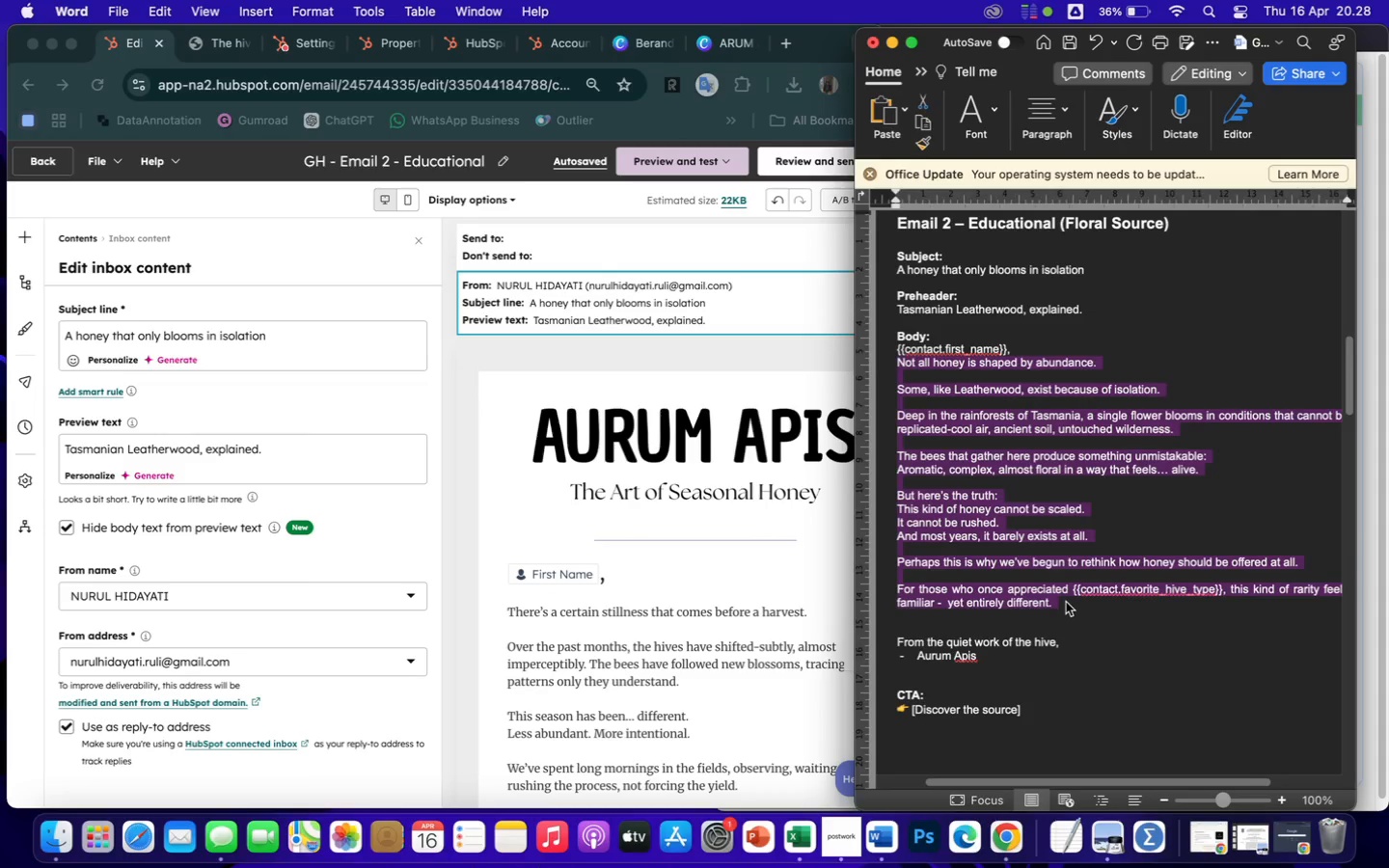 
key(Meta+CommandLeft)
 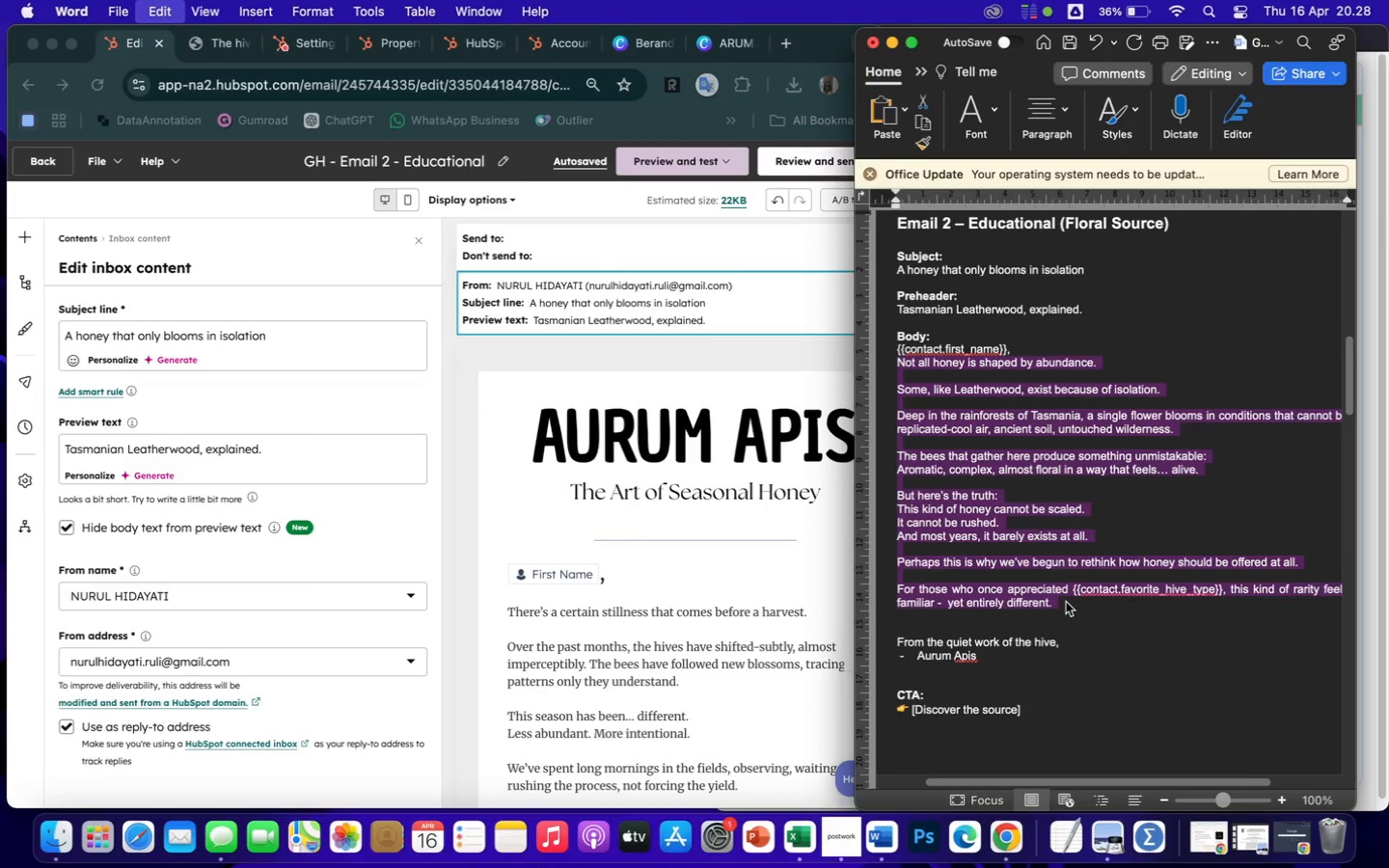 
key(Meta+C)
 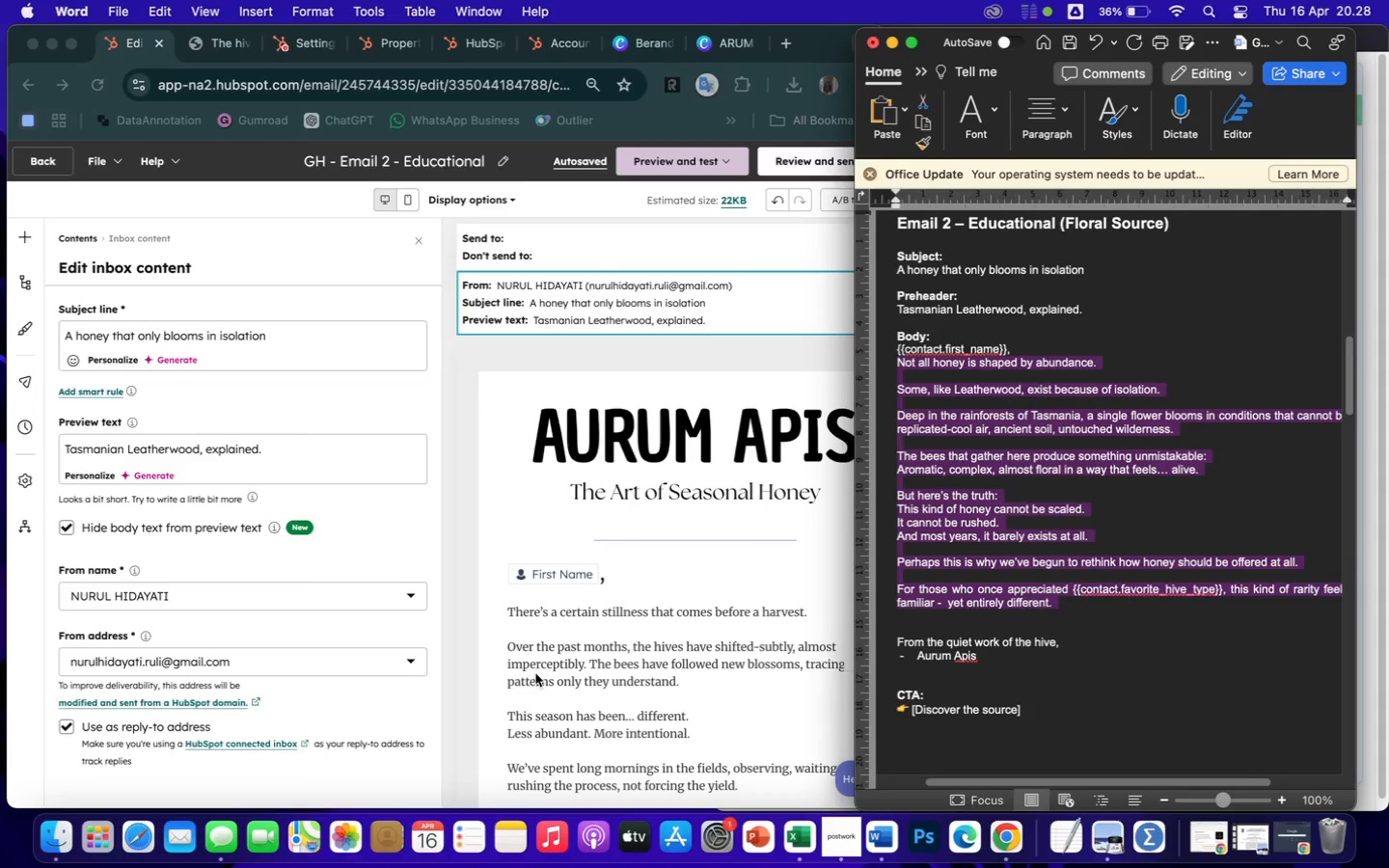 
left_click([539, 680])
 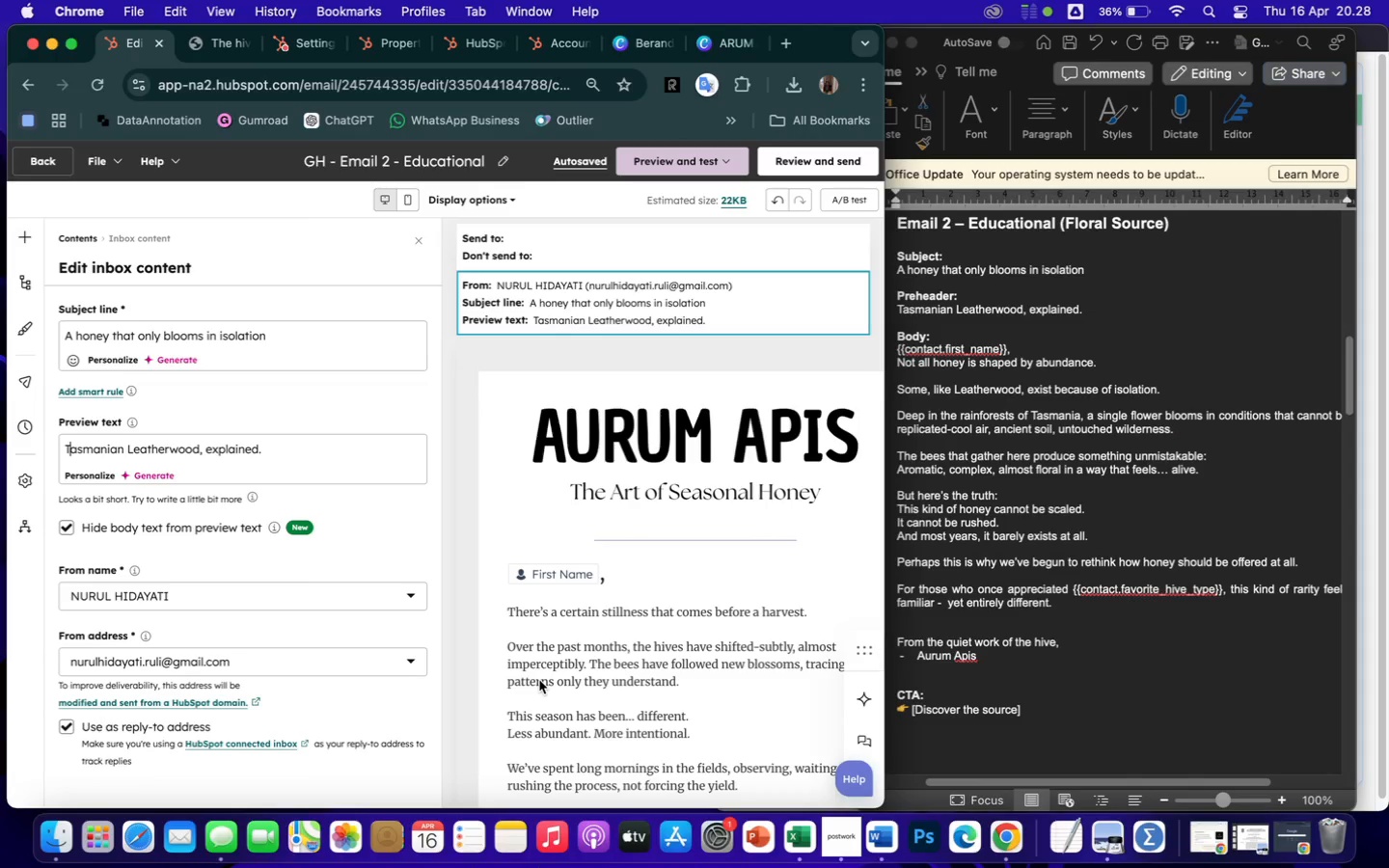 
scroll: coordinate [539, 680], scroll_direction: down, amount: 33.0
 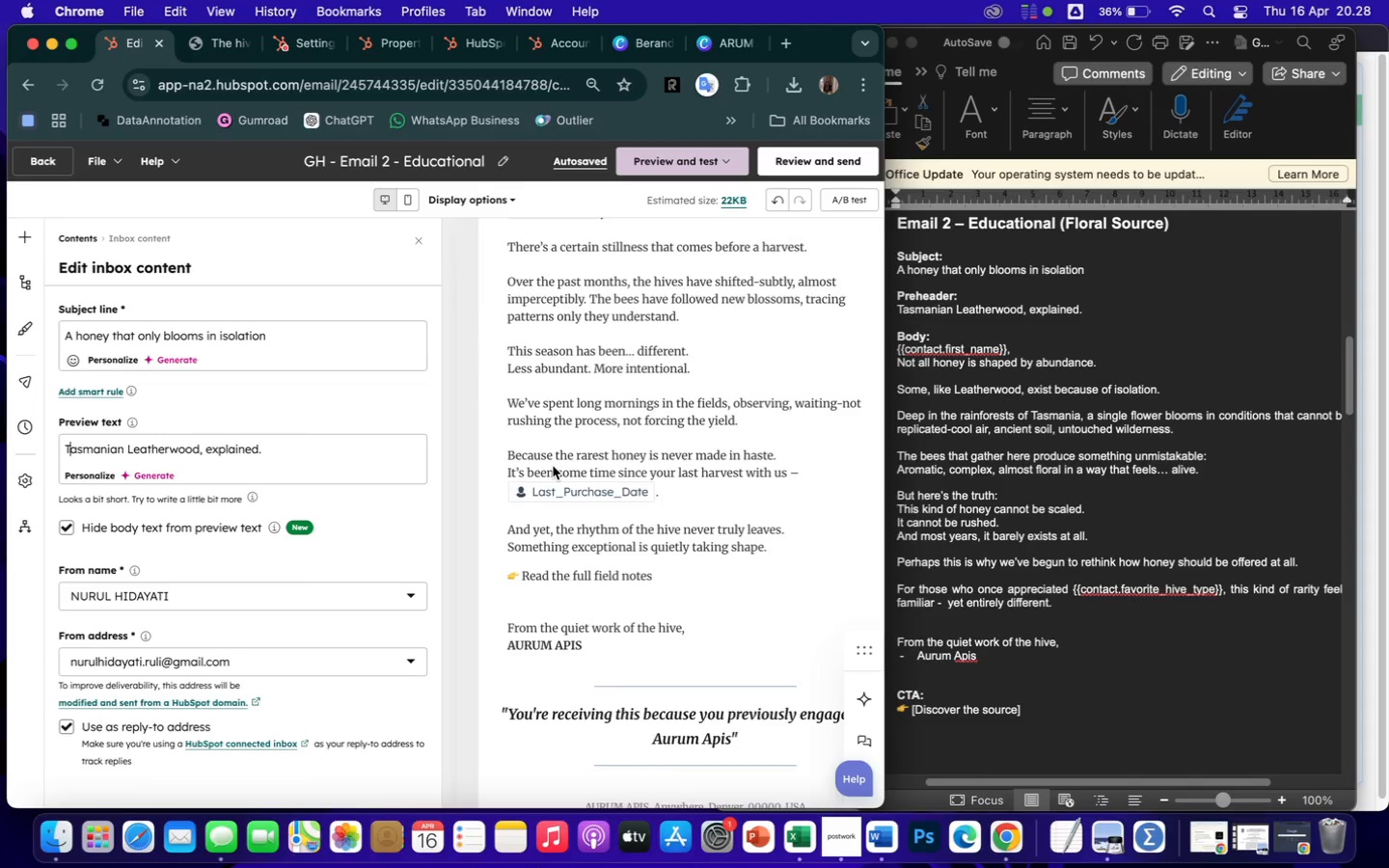 
scroll: coordinate [553, 466], scroll_direction: up, amount: 4.0
 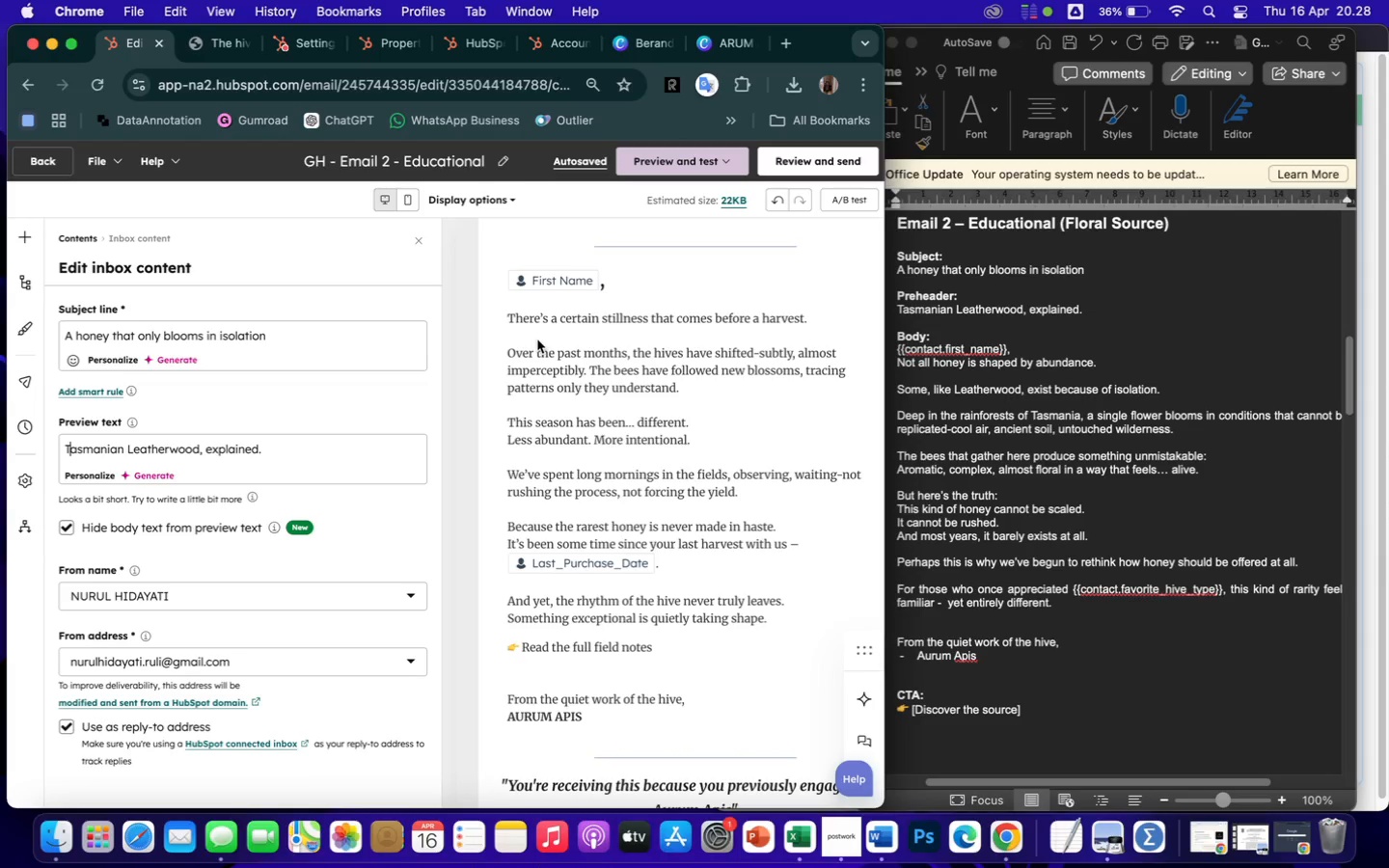 
wait(7.7)
 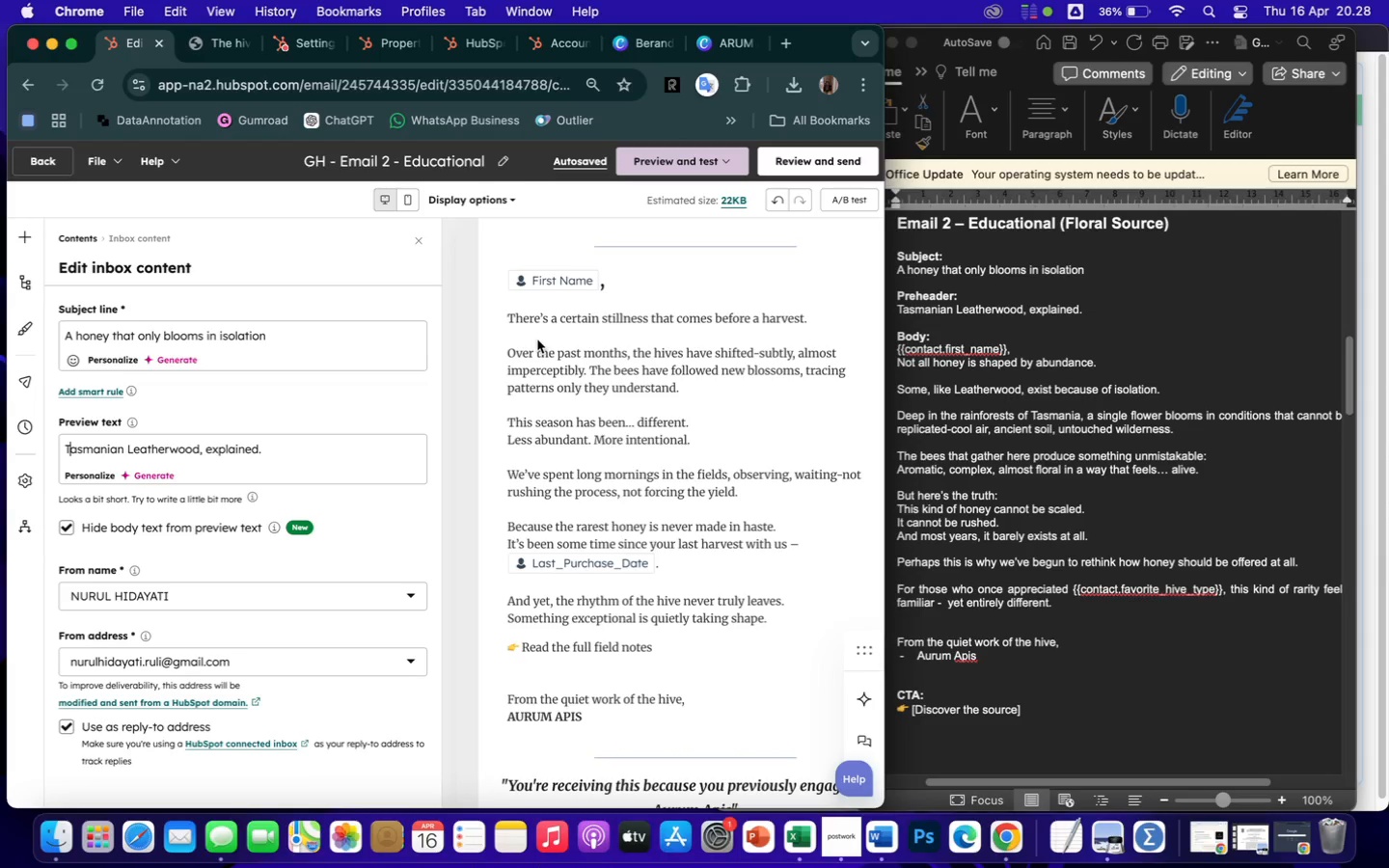 
scroll: coordinate [563, 376], scroll_direction: up, amount: 1.0
 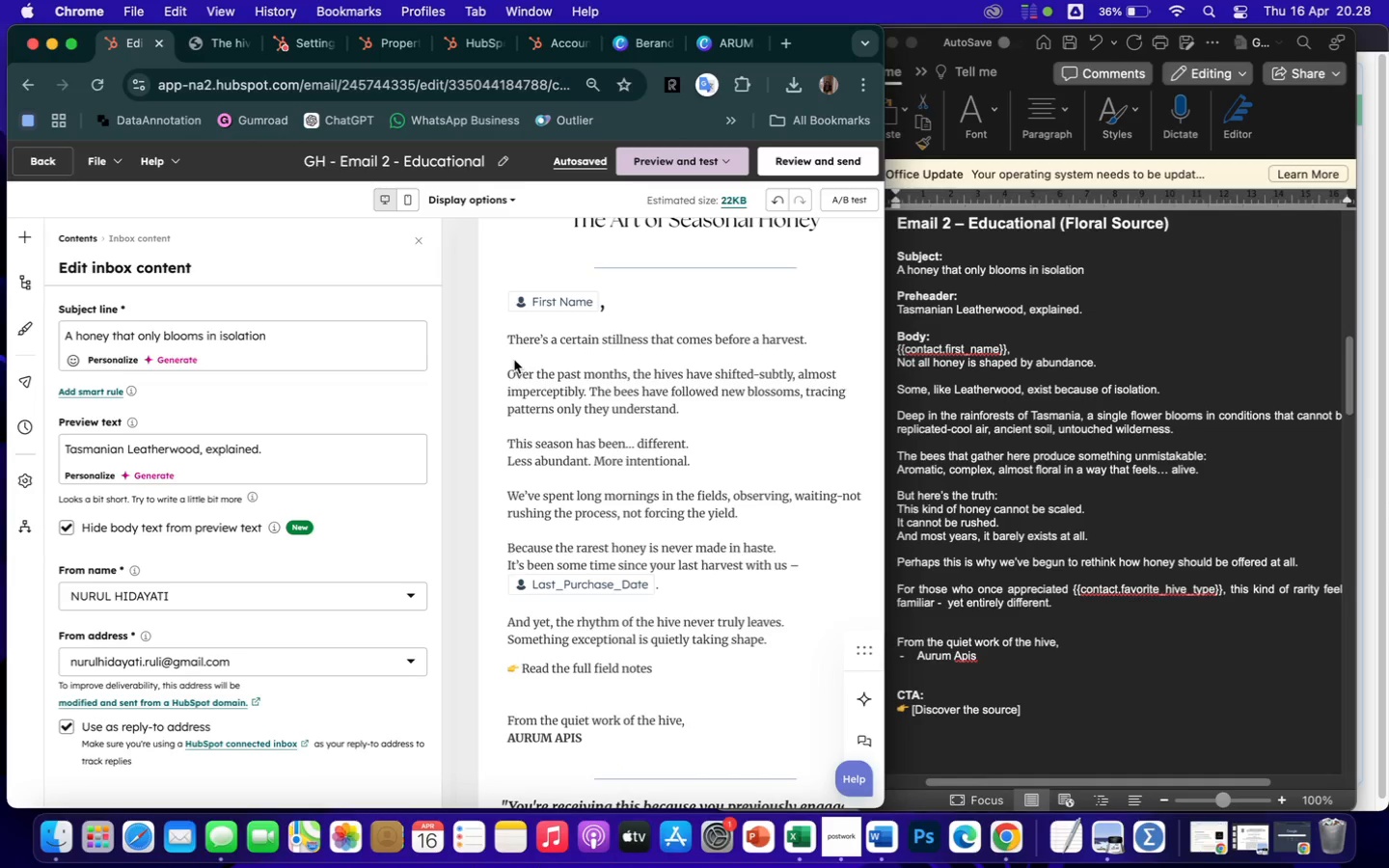 
left_click([514, 360])
 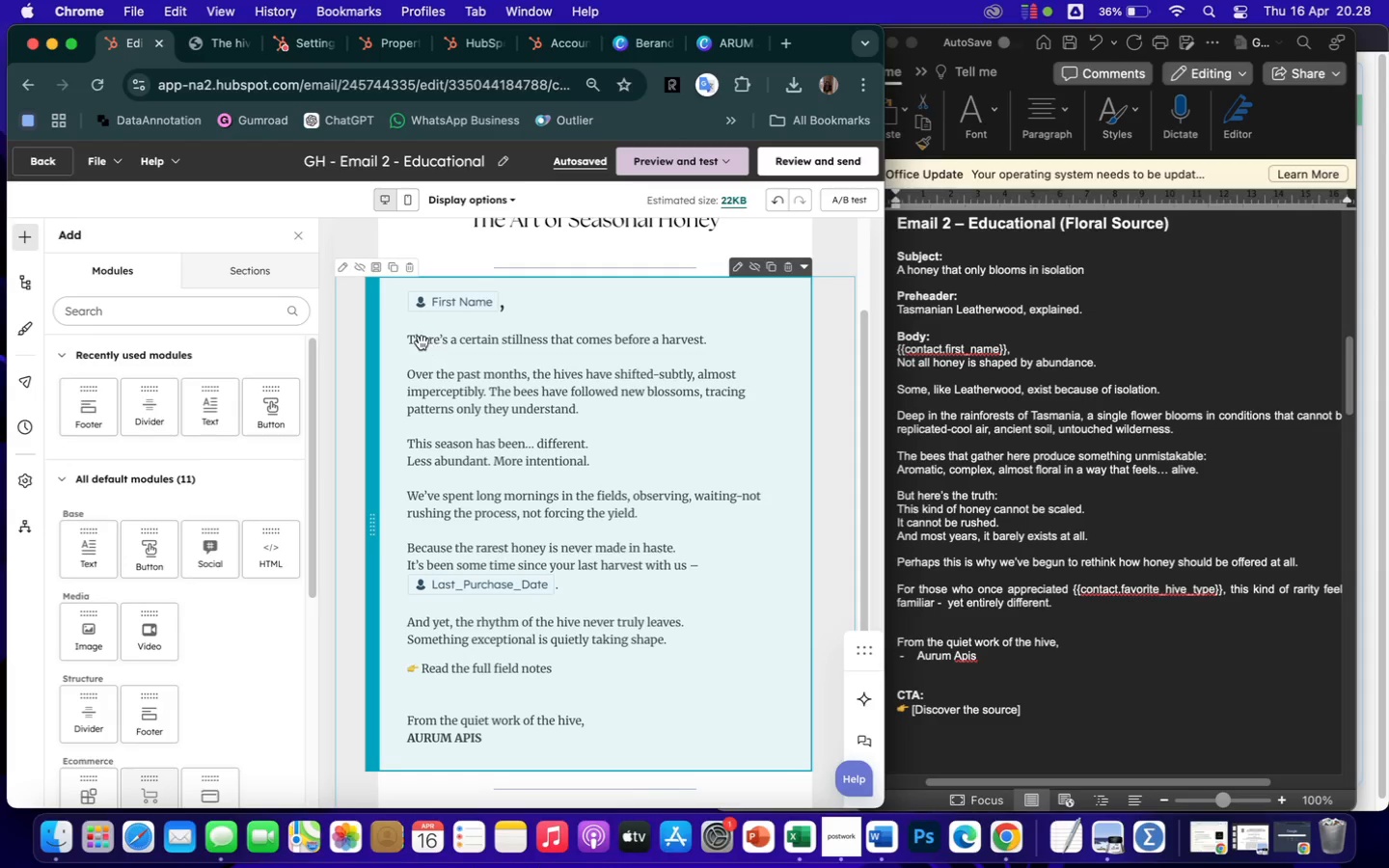 
left_click([414, 342])
 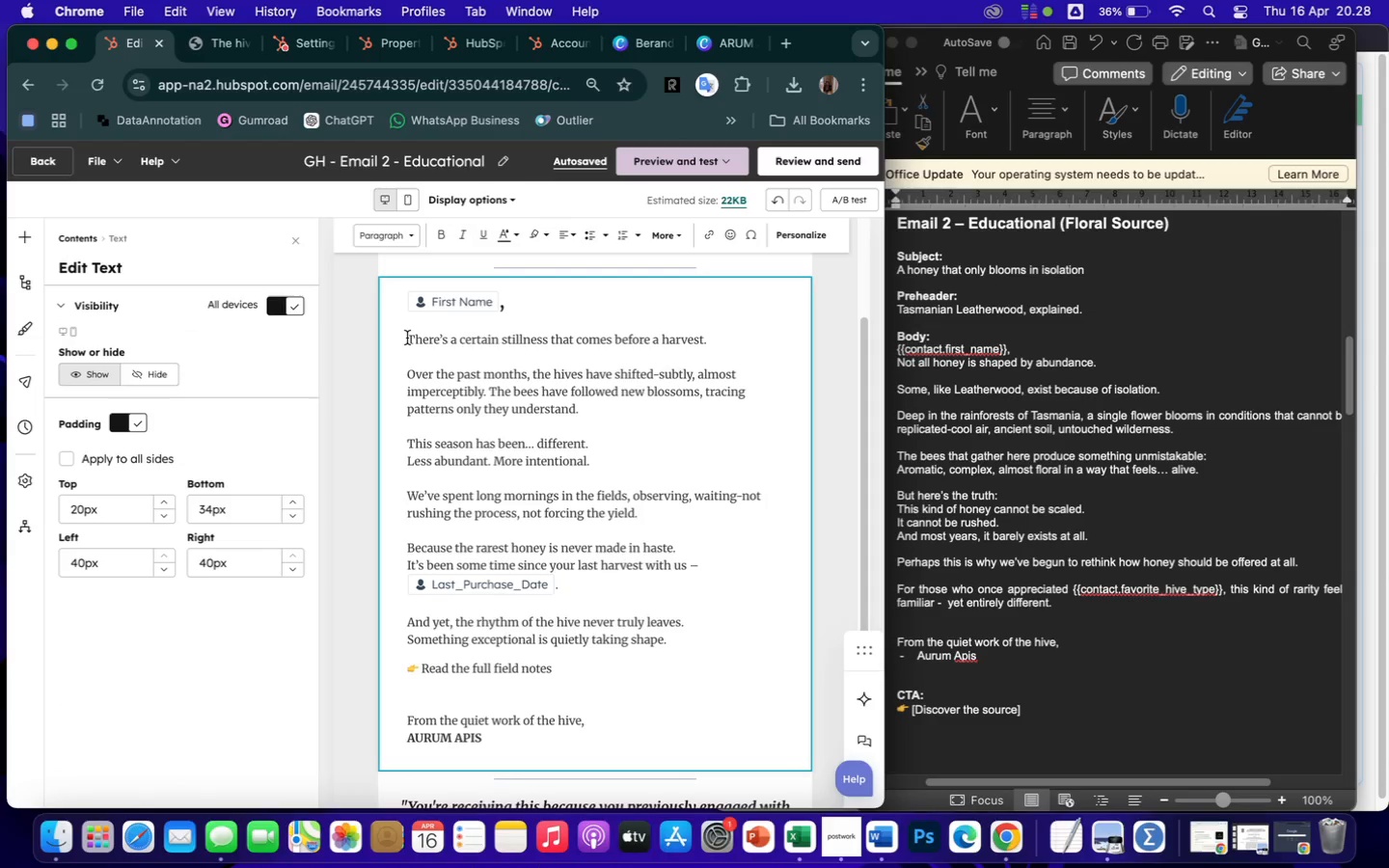 
left_click_drag(start_coordinate=[407, 338], to_coordinate=[692, 638])
 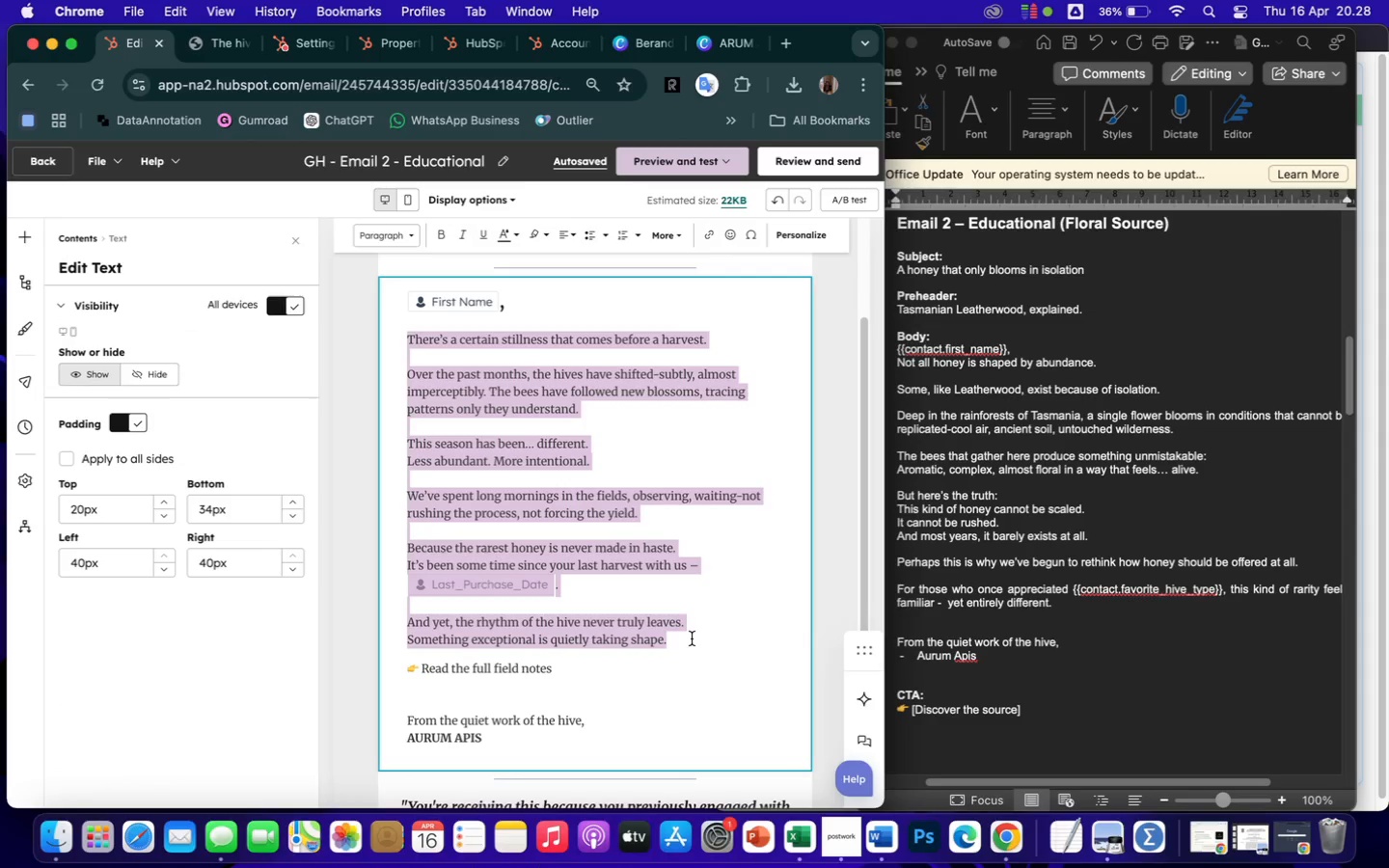 
key(Meta+V)
 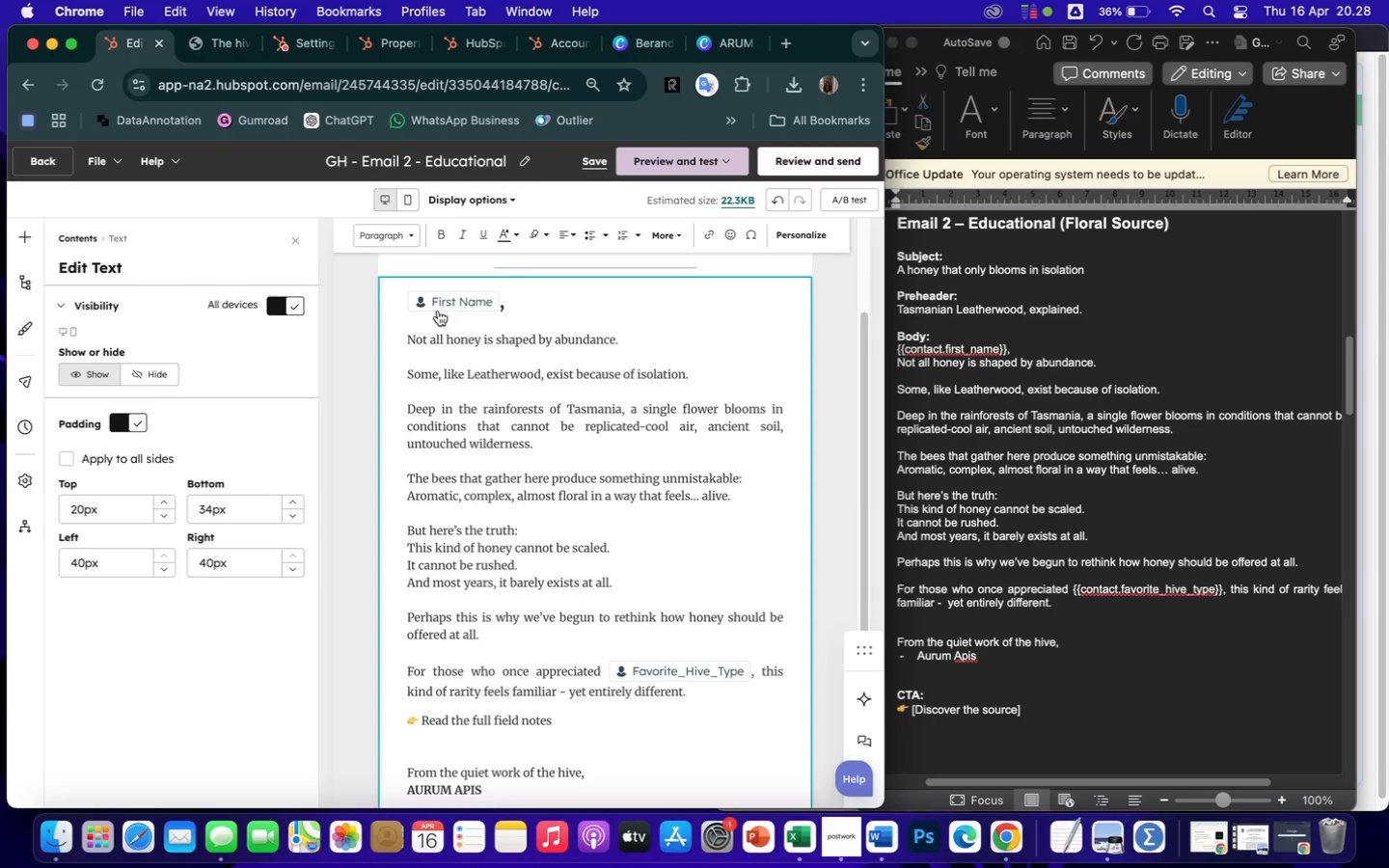 
left_click_drag(start_coordinate=[396, 337], to_coordinate=[701, 699])
 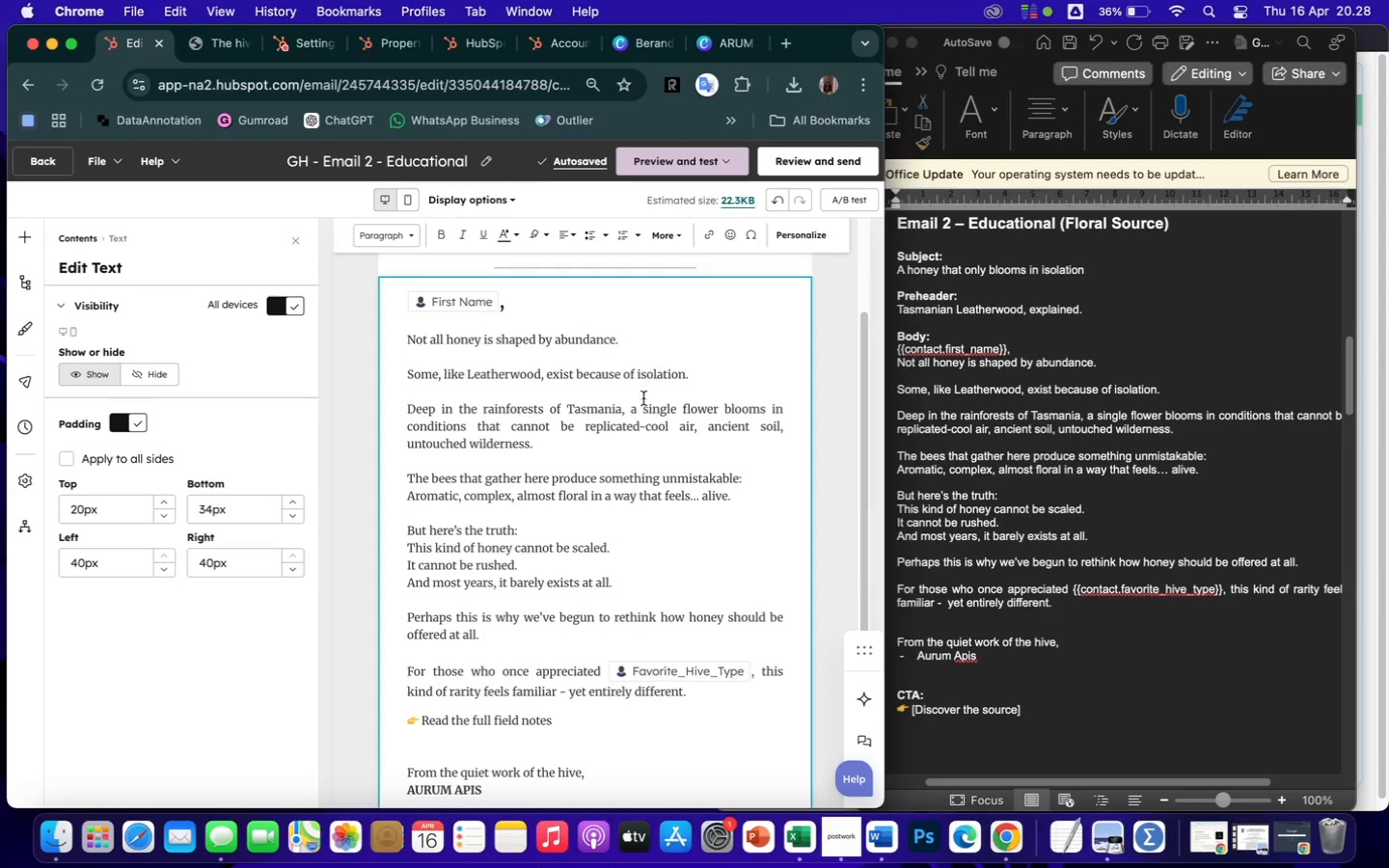 
left_click([643, 407])
 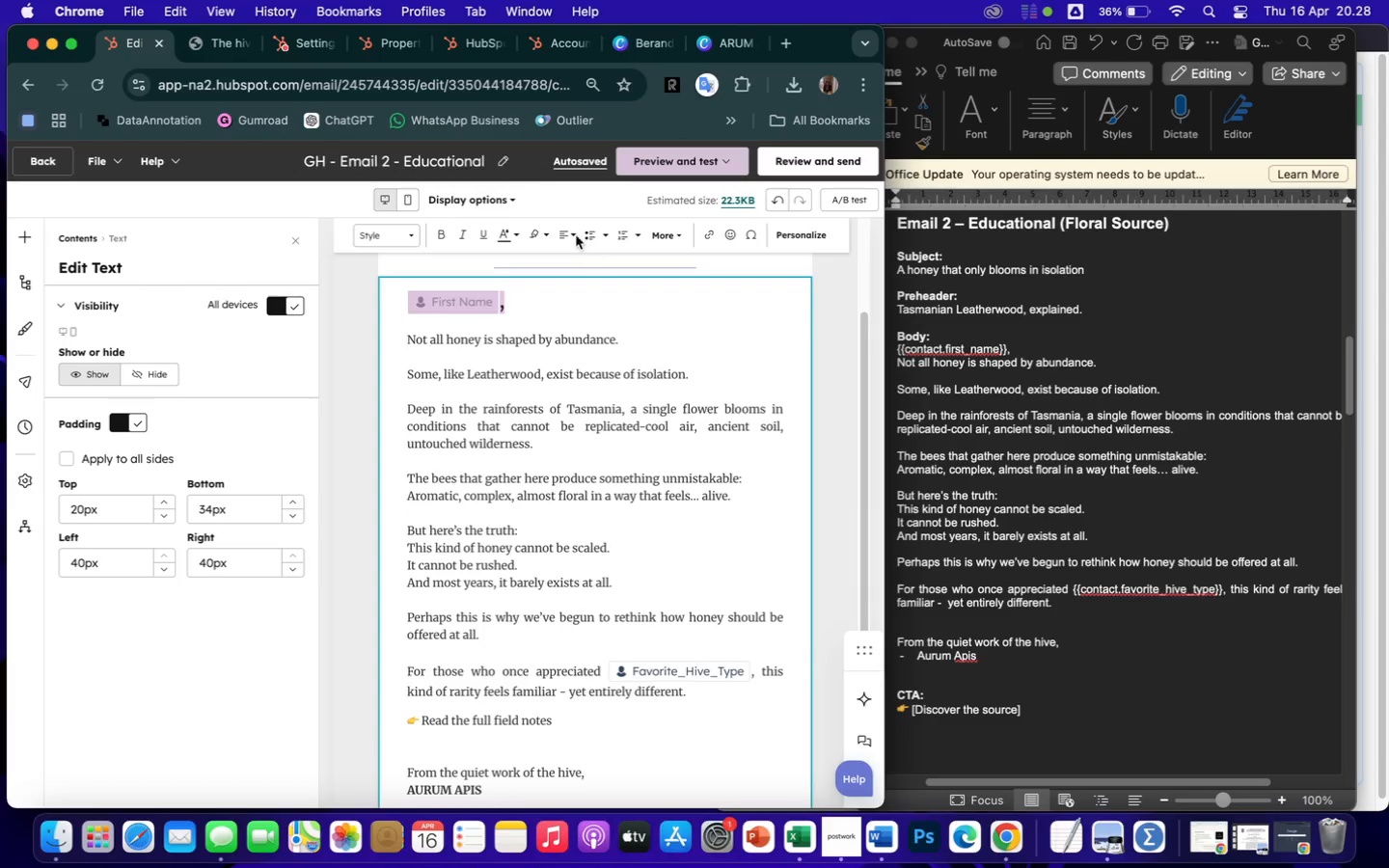 
left_click([559, 232])
 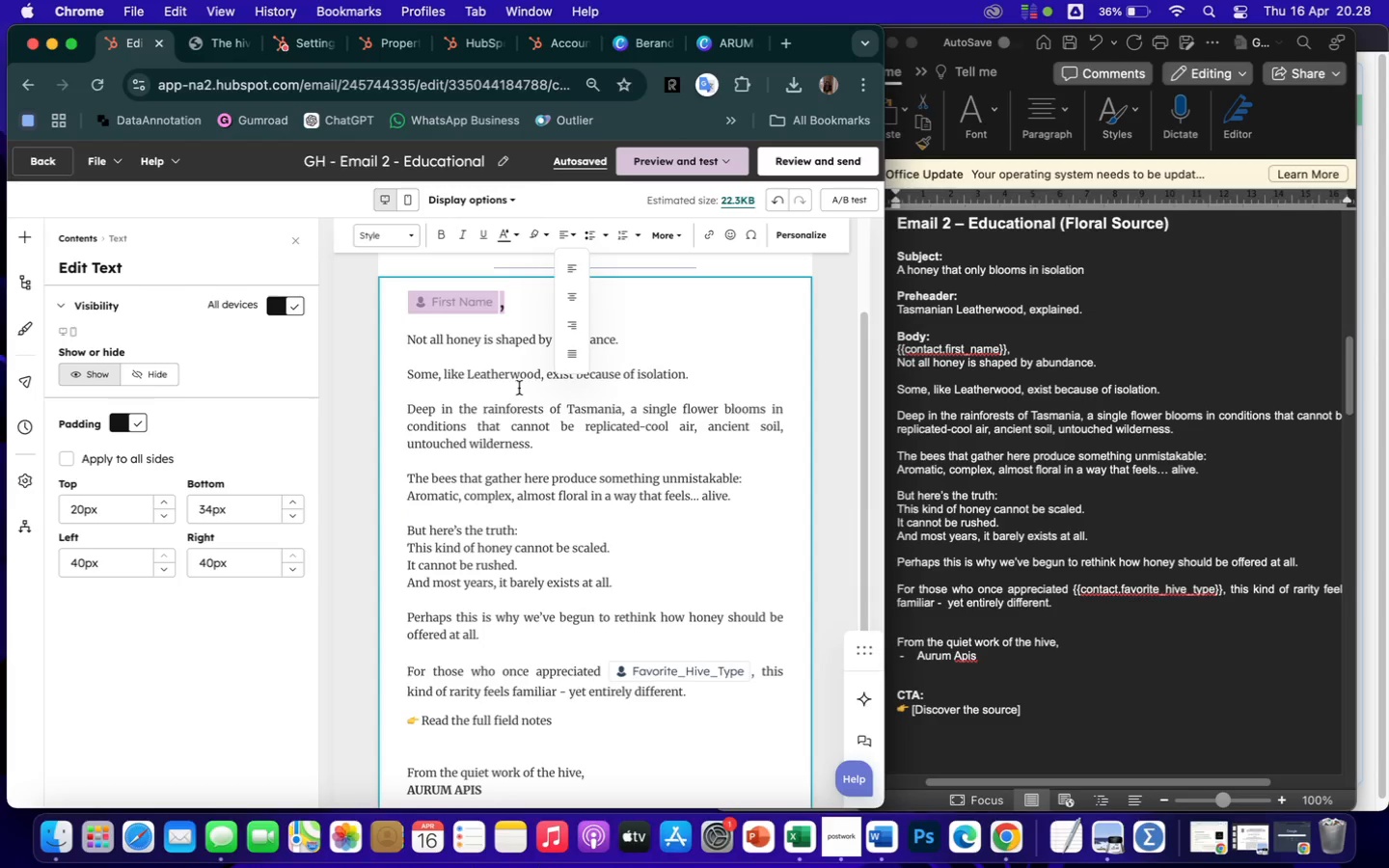 
left_click([509, 410])
 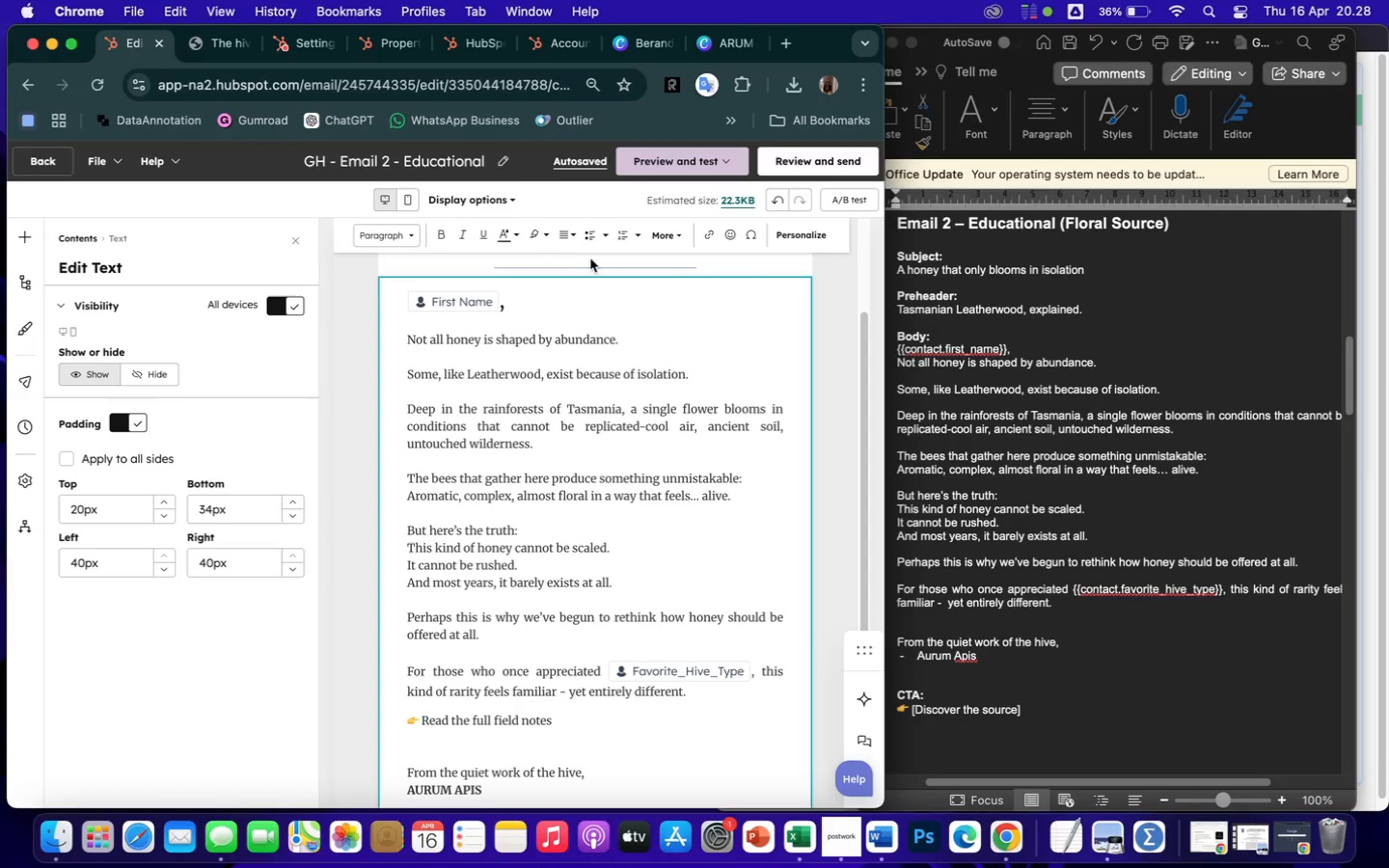 
left_click([561, 233])
 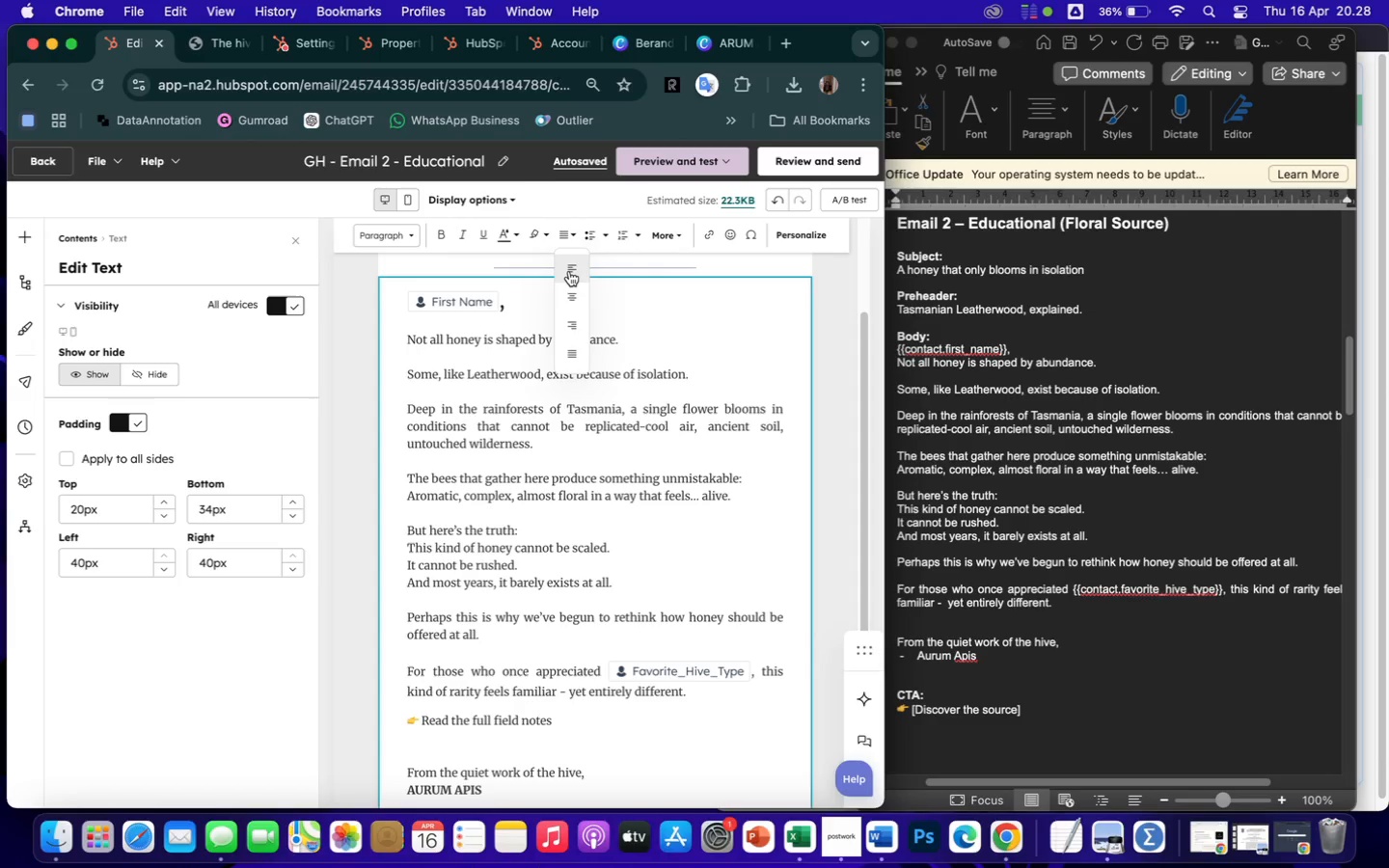 
left_click([570, 271])
 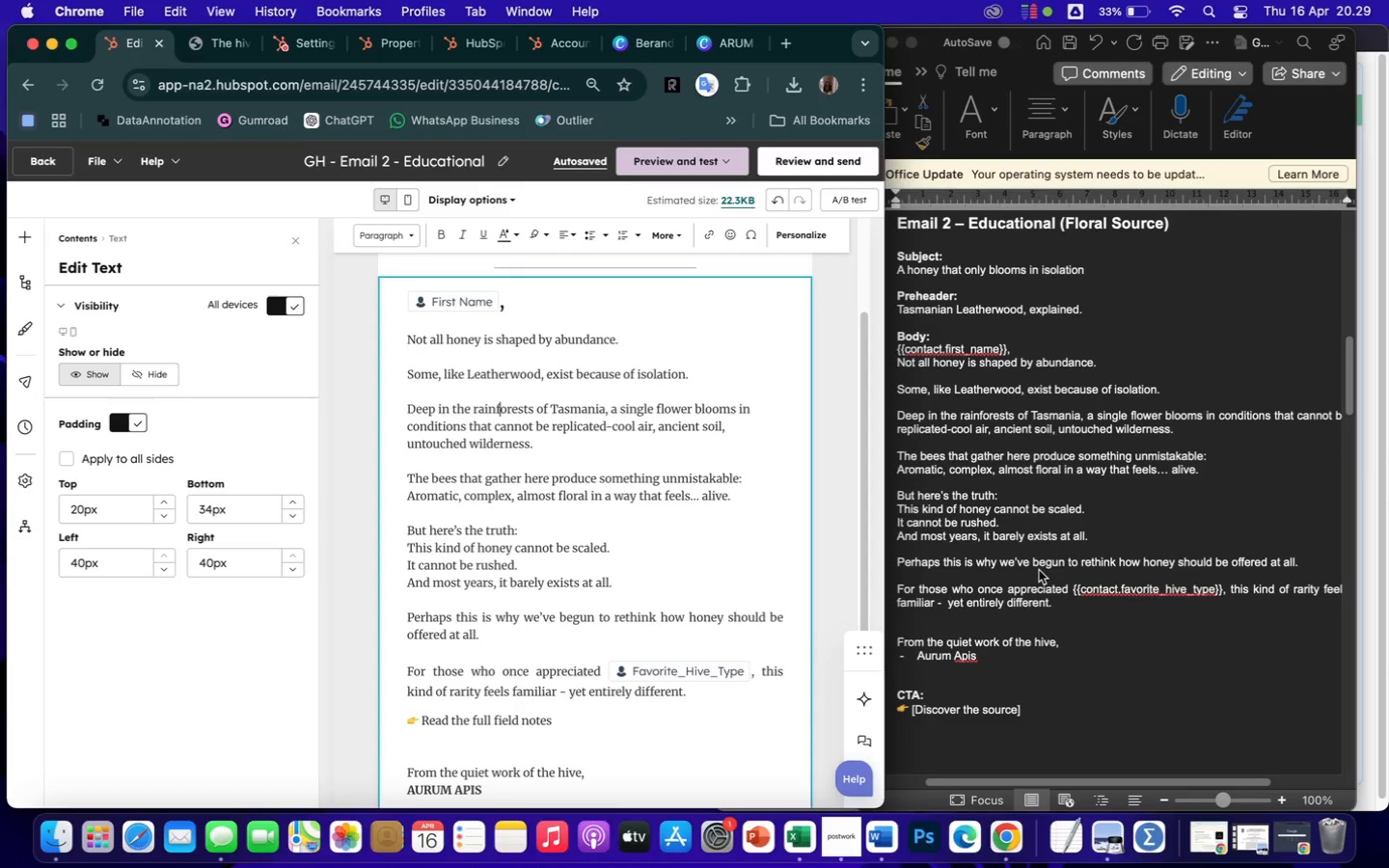 
wait(22.27)
 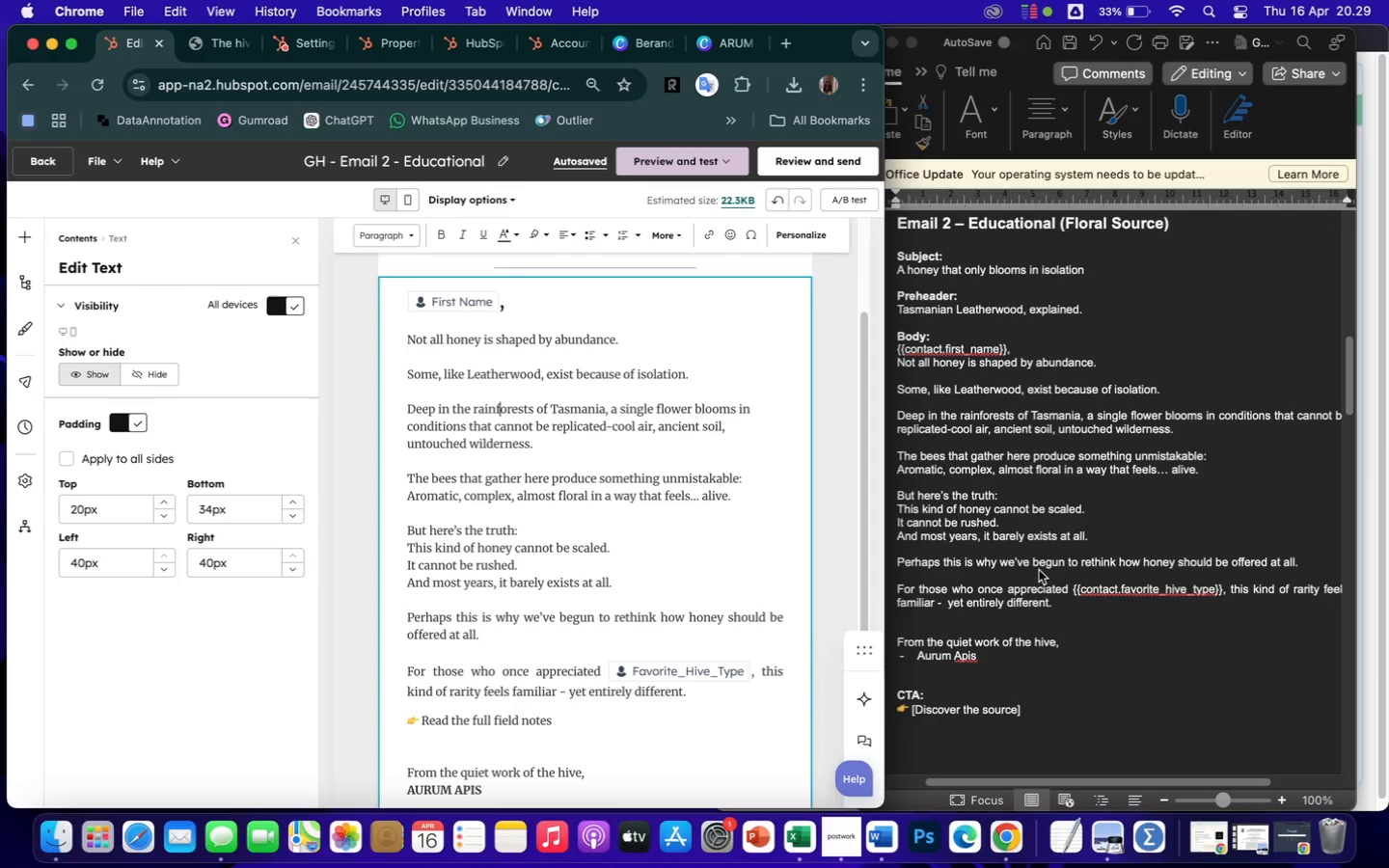 
left_click([531, 672])
 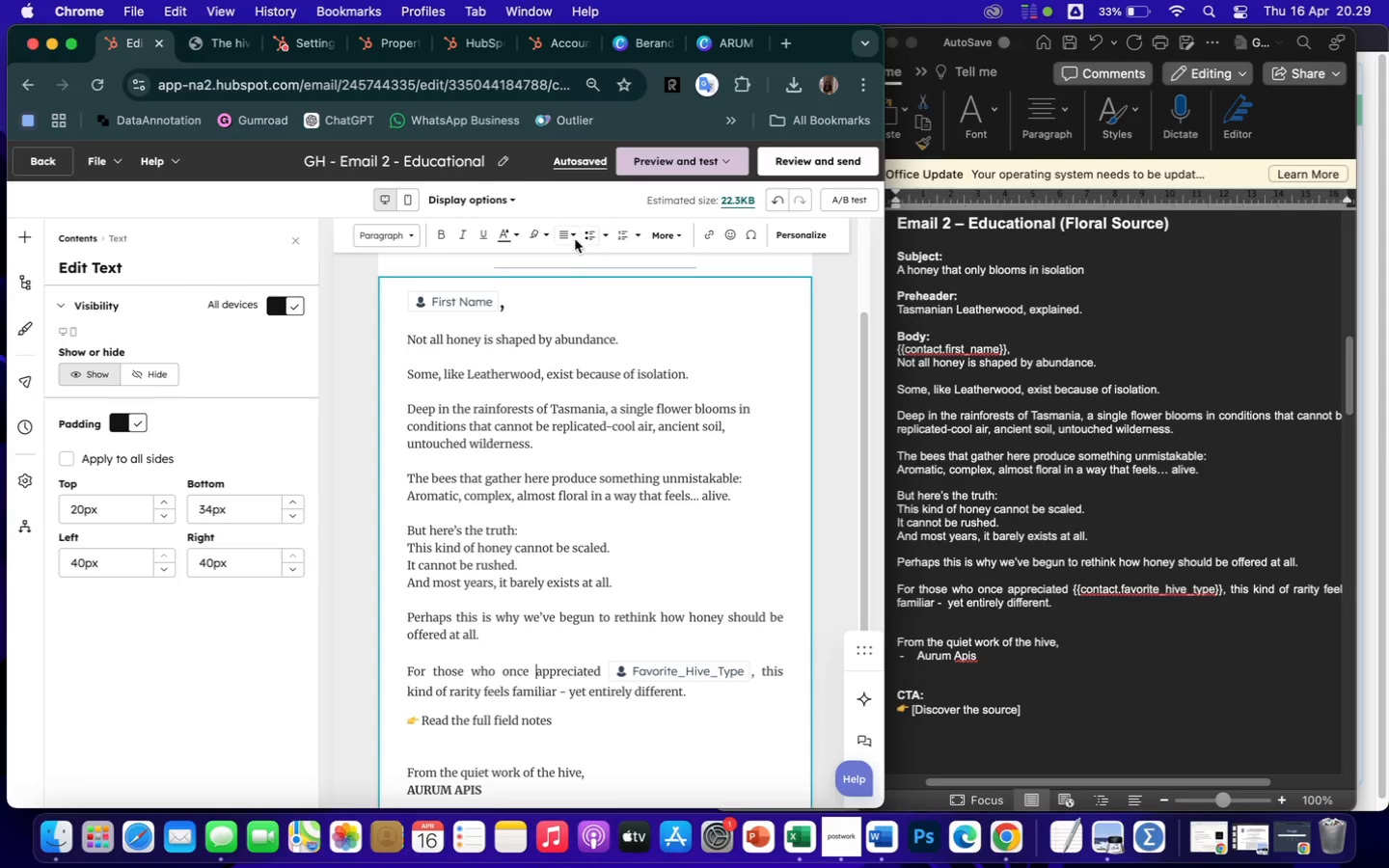 
left_click([564, 232])
 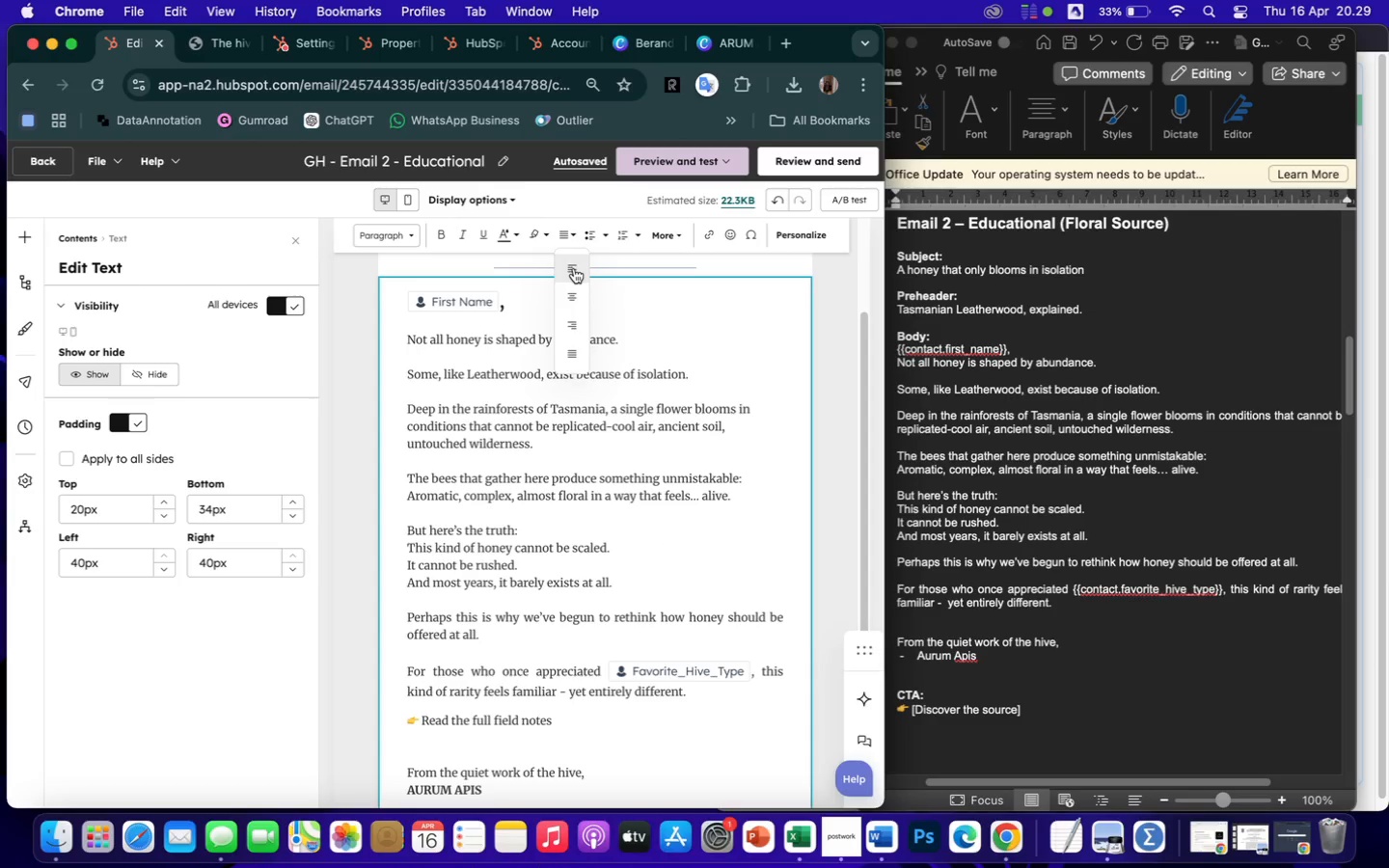 
left_click([574, 269])
 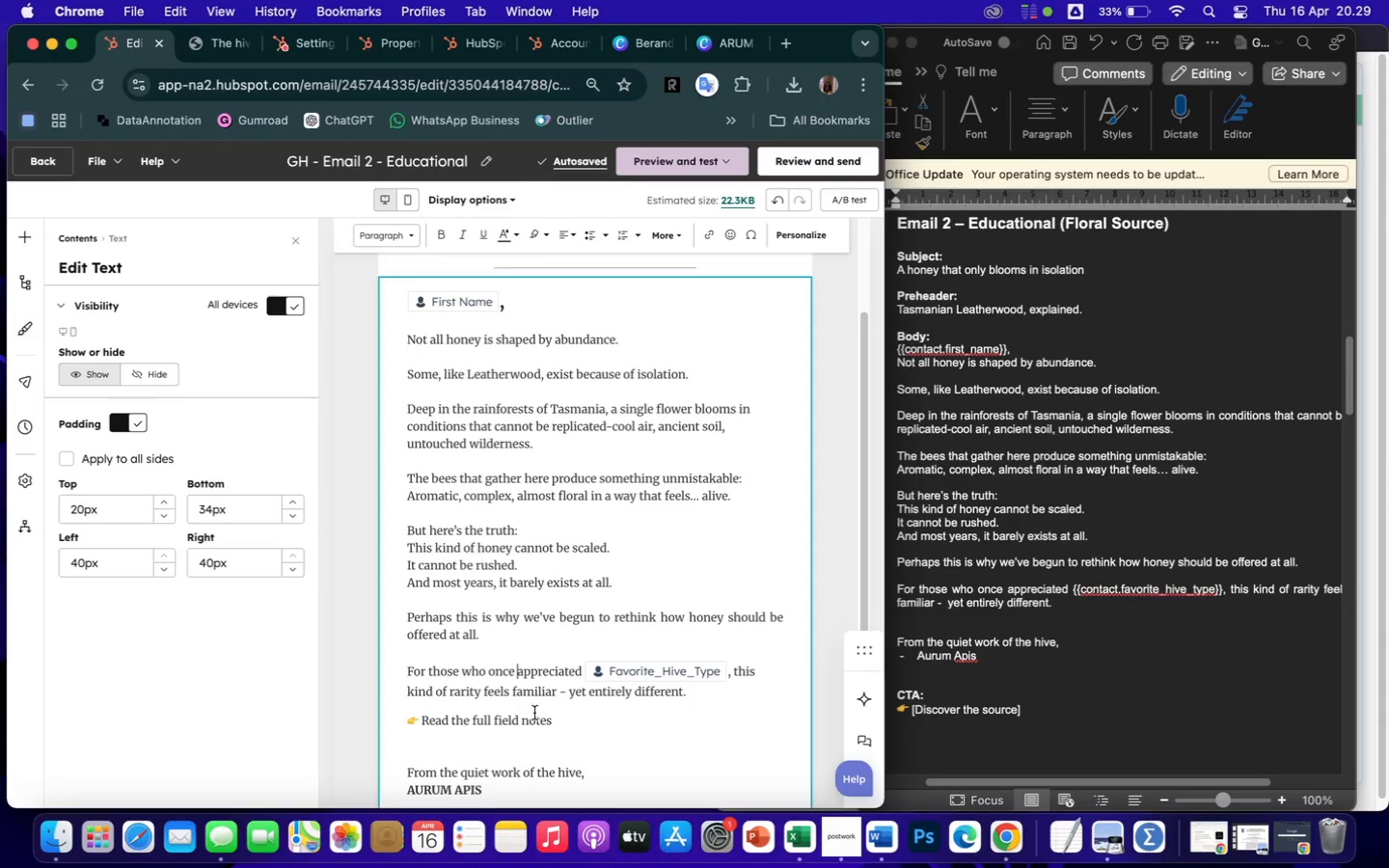 
wait(6.91)
 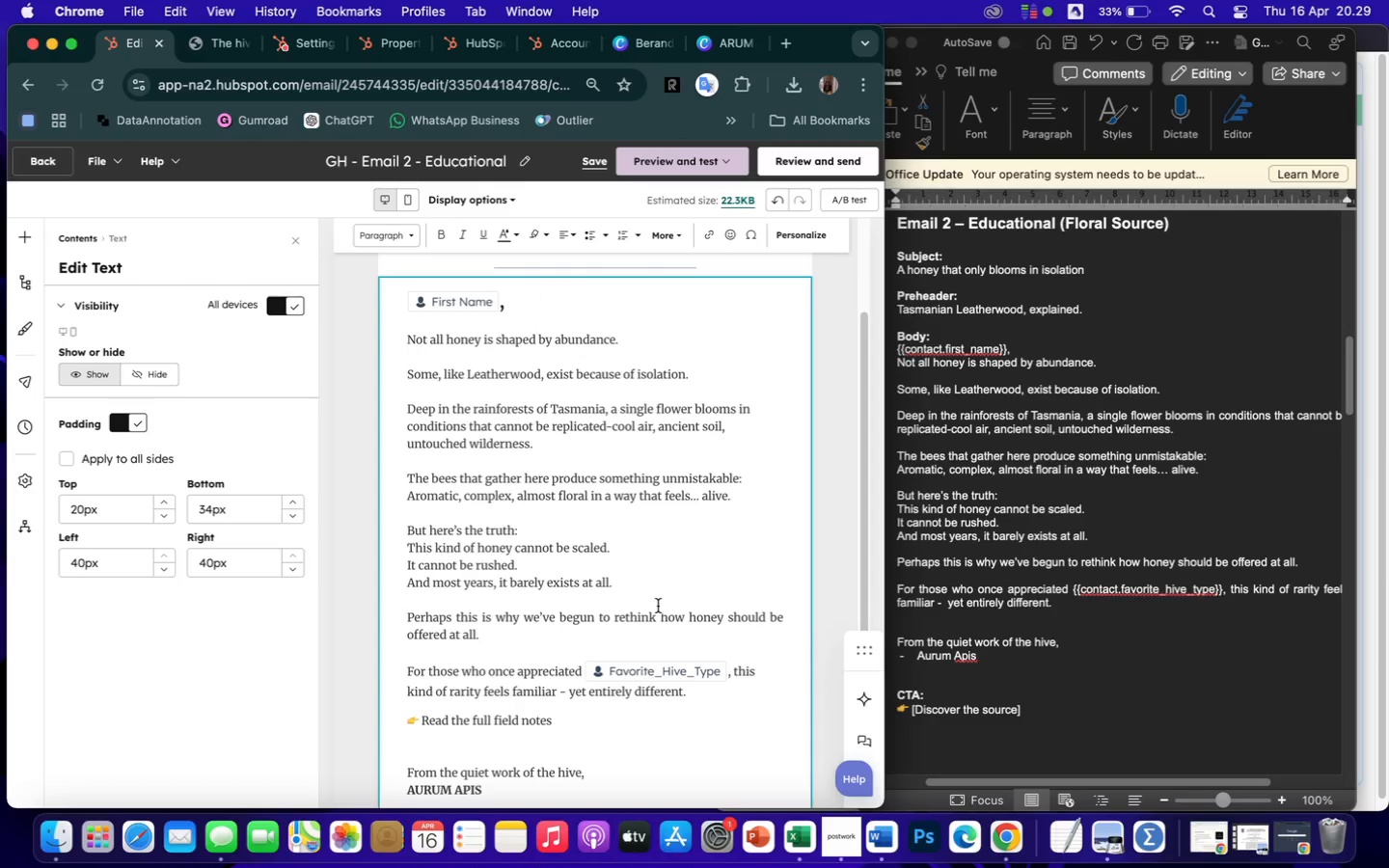 
left_click([424, 721])
 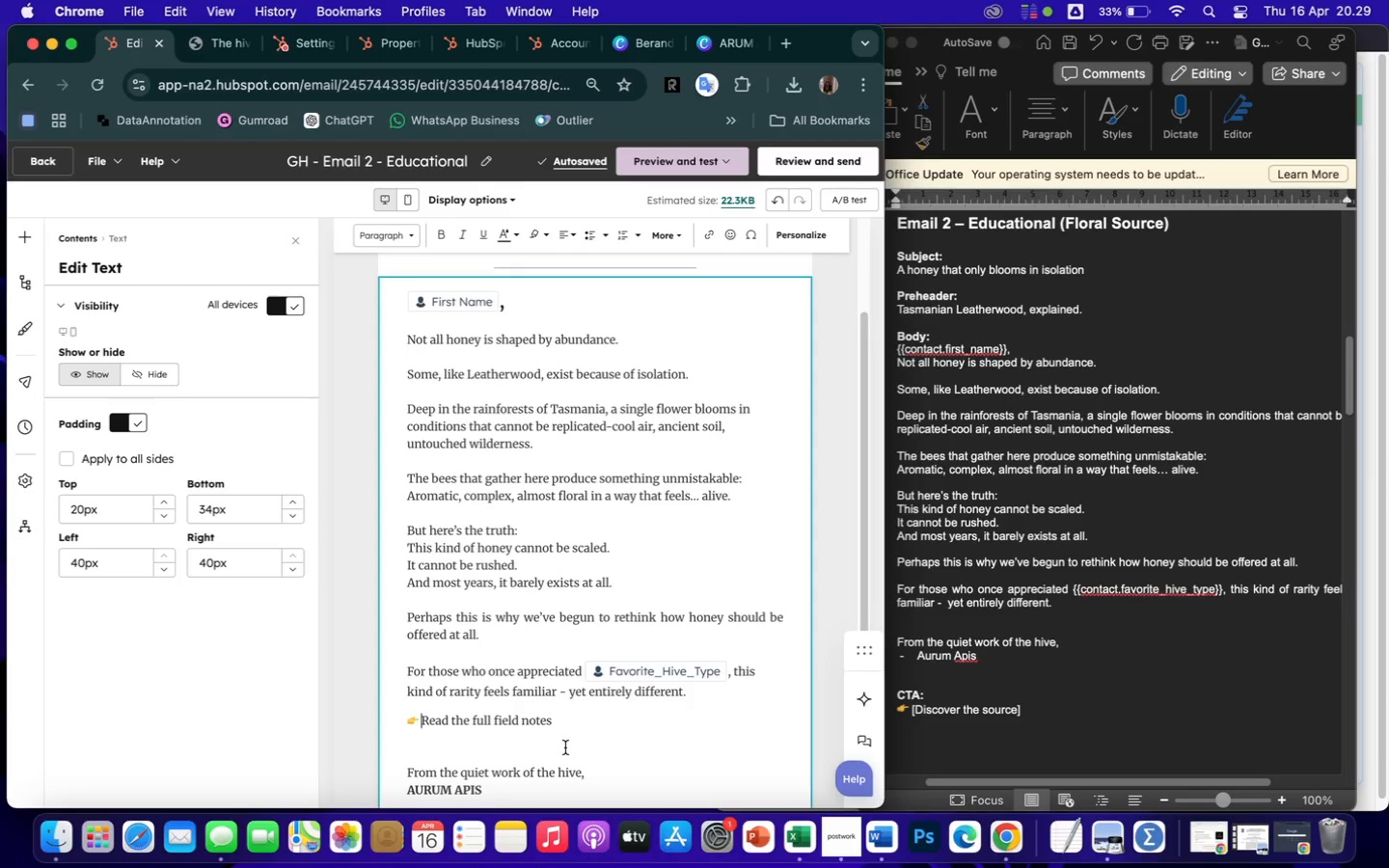 
key(BracketLeft)
 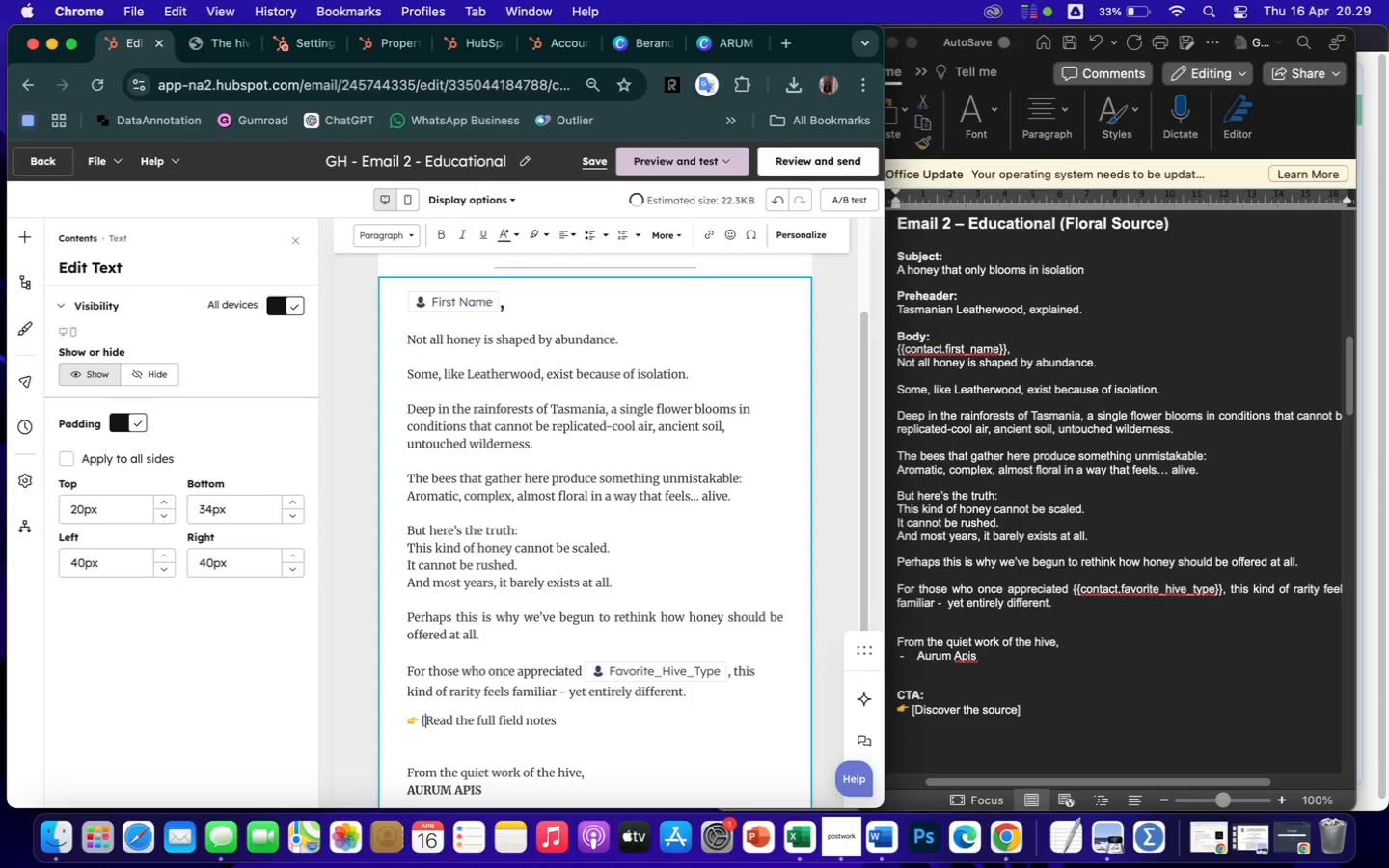 
hold_key(key=ArrowRight, duration=1.5)
 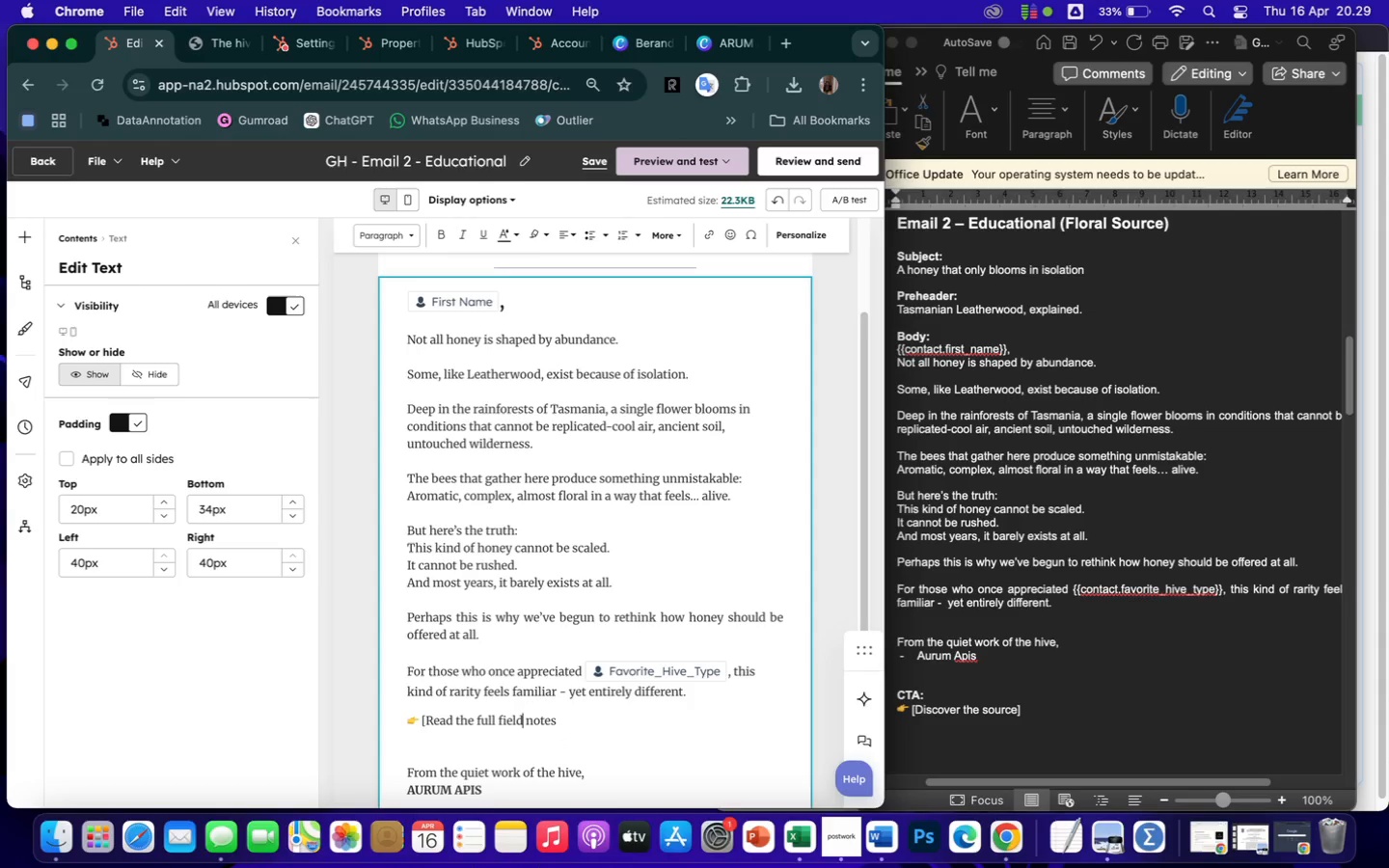 
hold_key(key=ArrowRight, duration=0.7)
 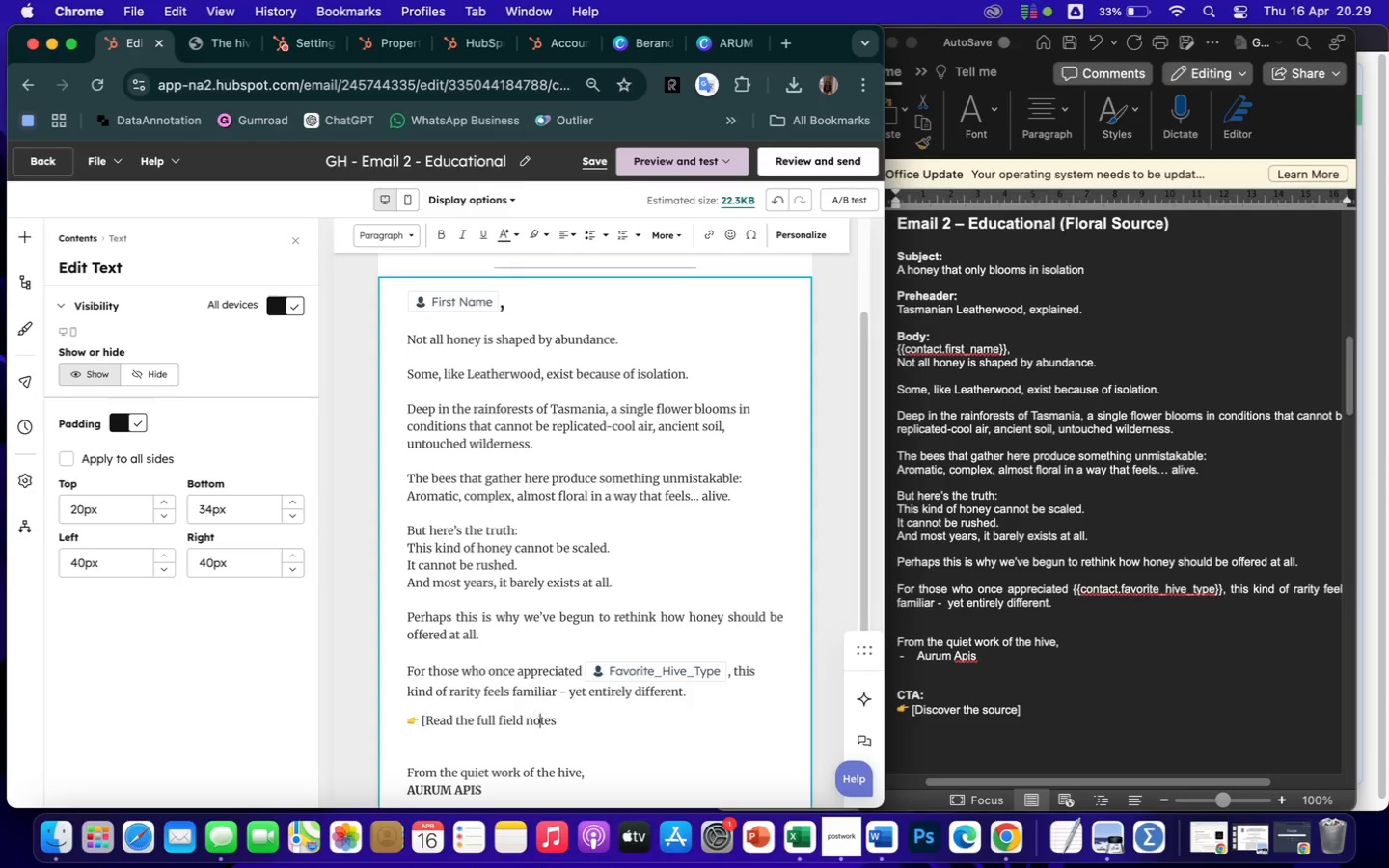 
key(ArrowRight)
 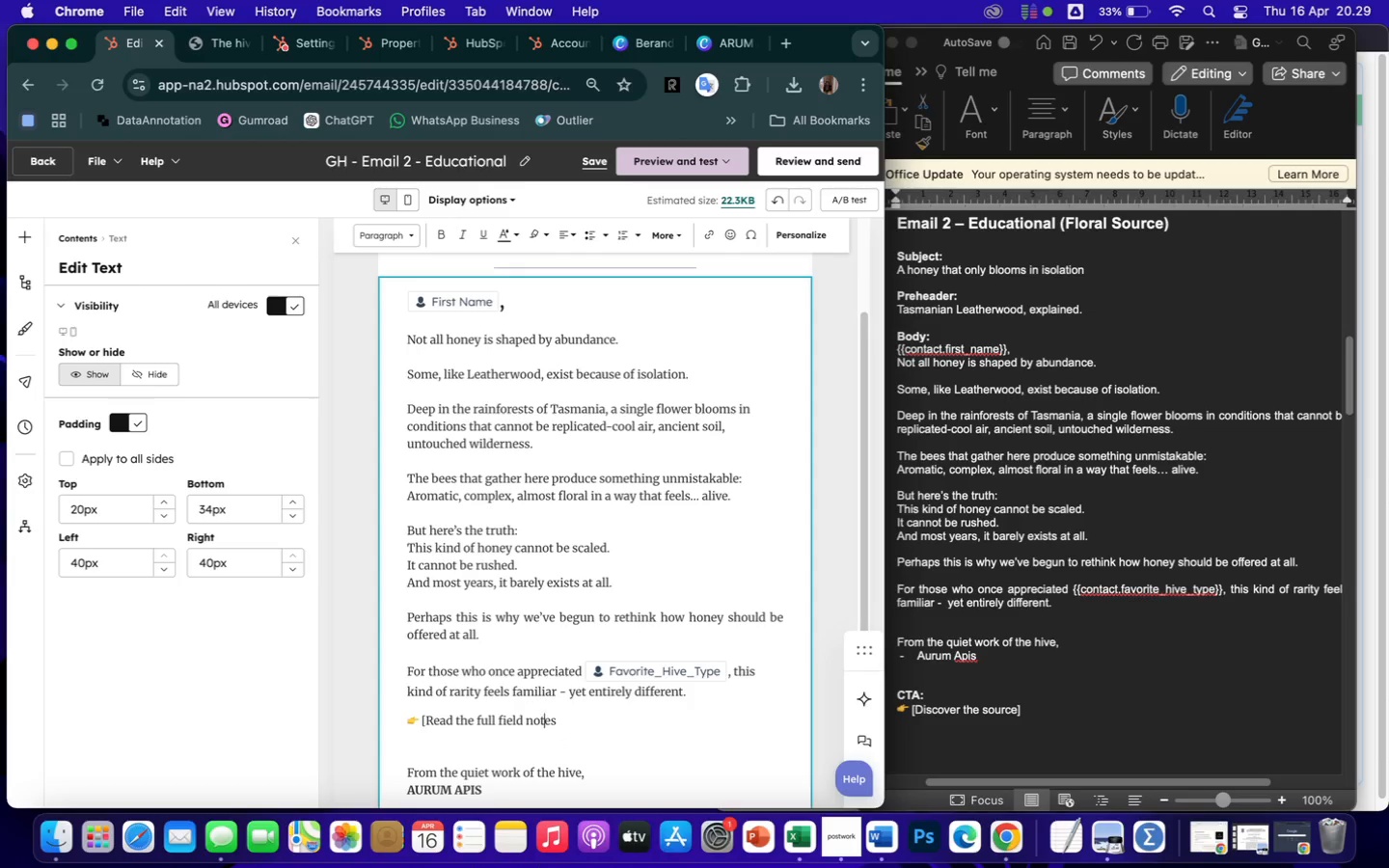 
key(ArrowRight)
 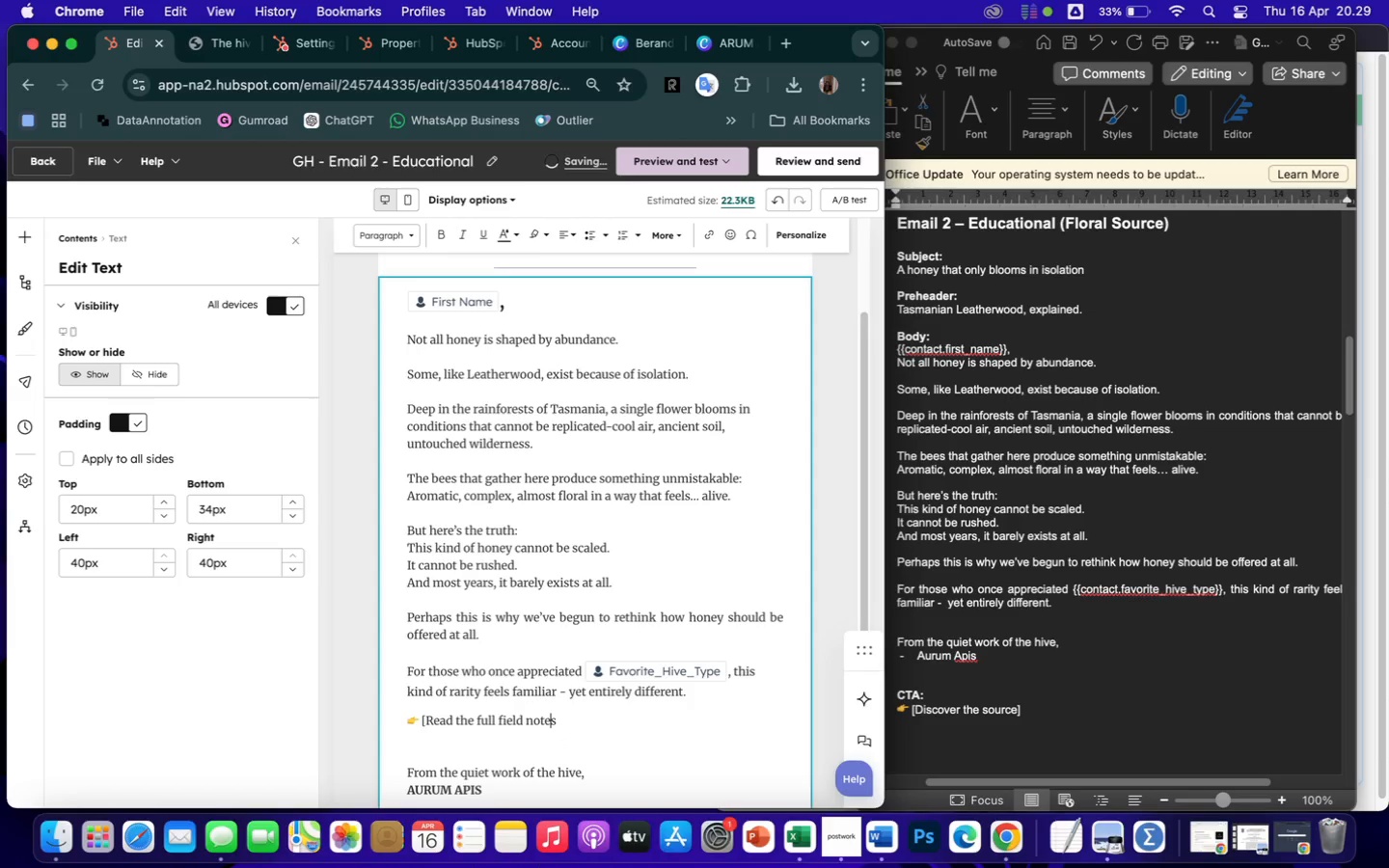 
key(ArrowRight)
 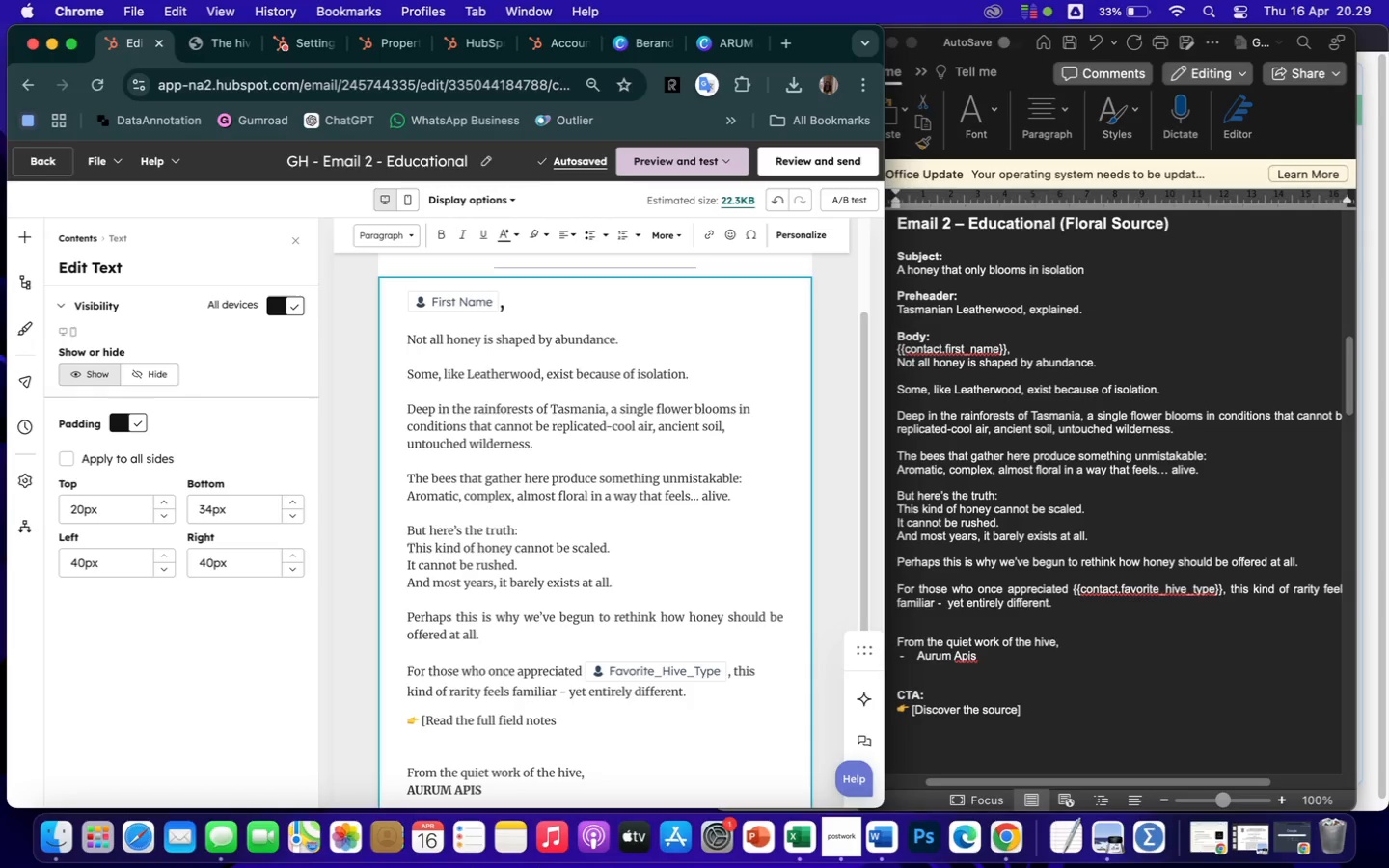 
hold_key(key=Backspace, duration=1.5)
 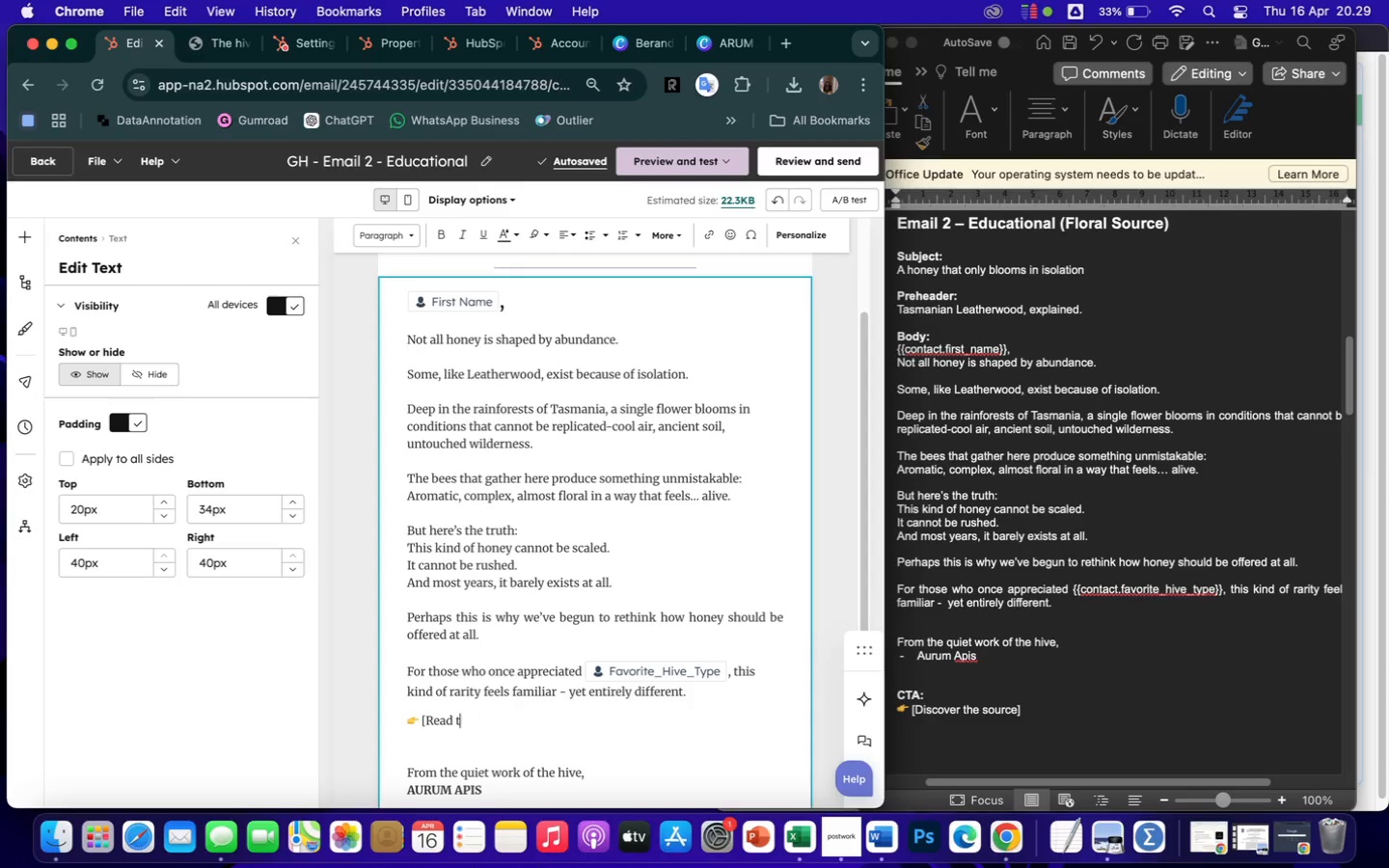 
hold_key(key=Backspace, duration=0.46)
 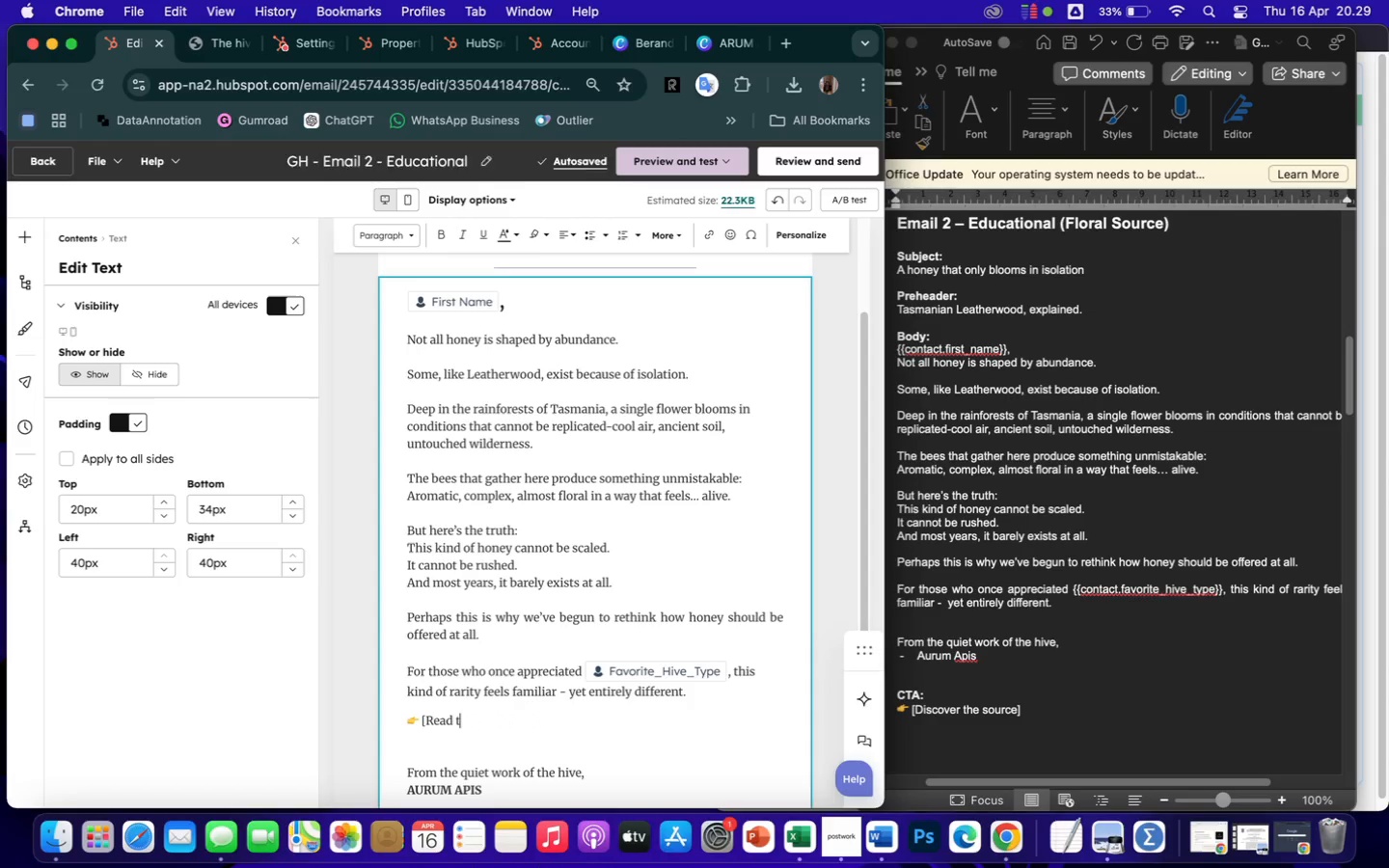 
key(Backspace)
key(Backspace)
key(Backspace)
key(Backspace)
key(Backspace)
key(Backspace)
type(Discover the source)
 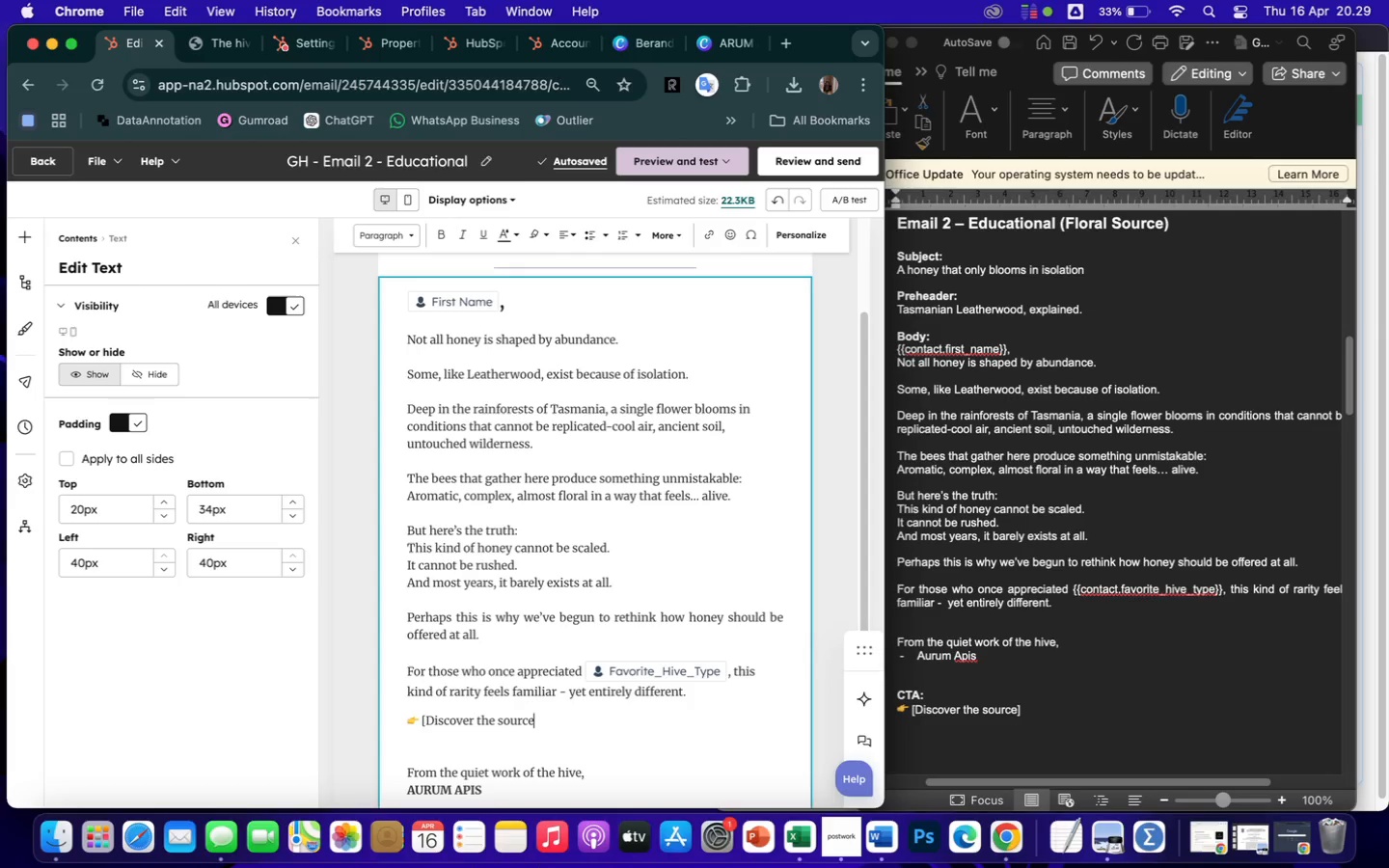 
wait(9.02)
 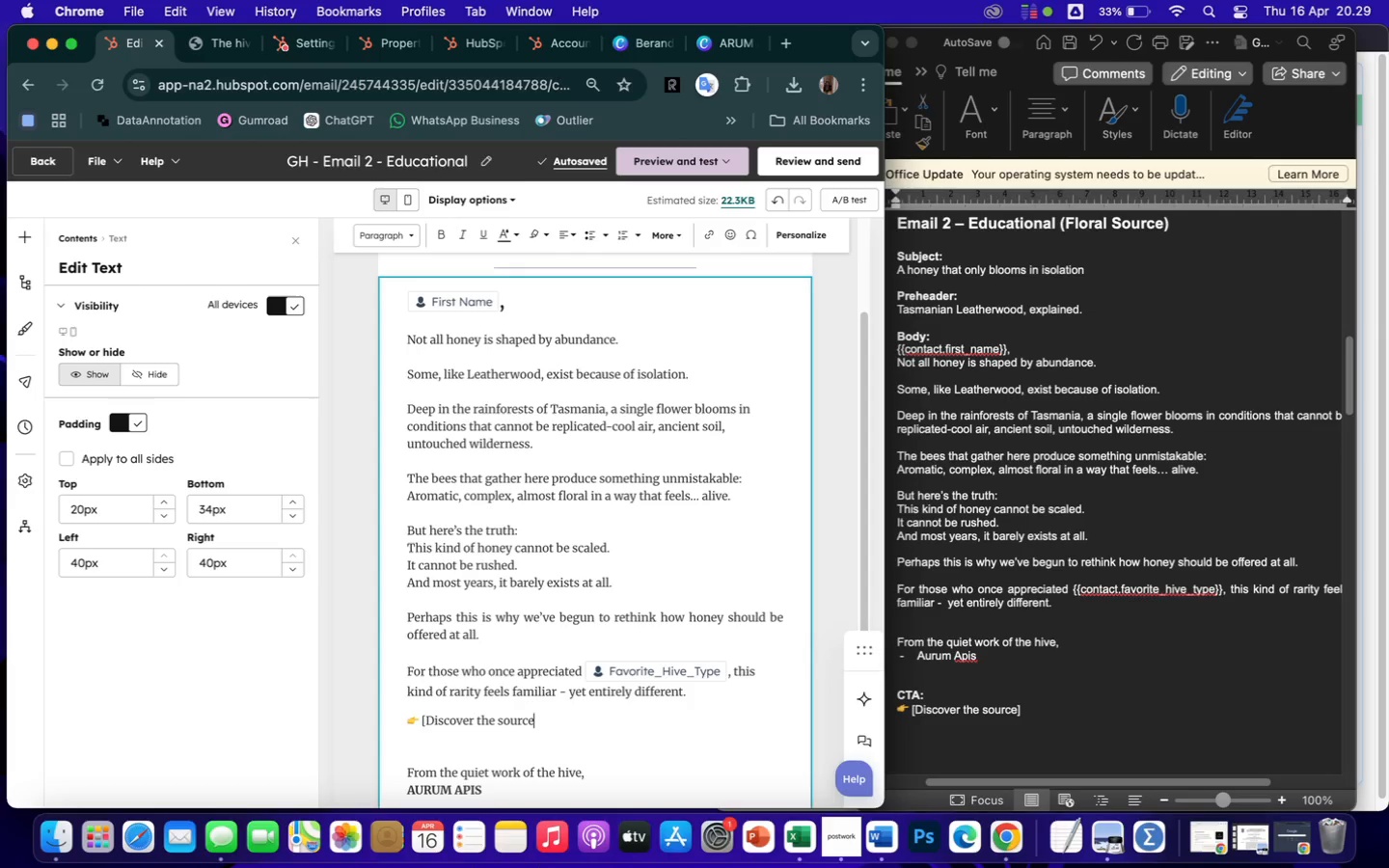 
key(BracketRight)
 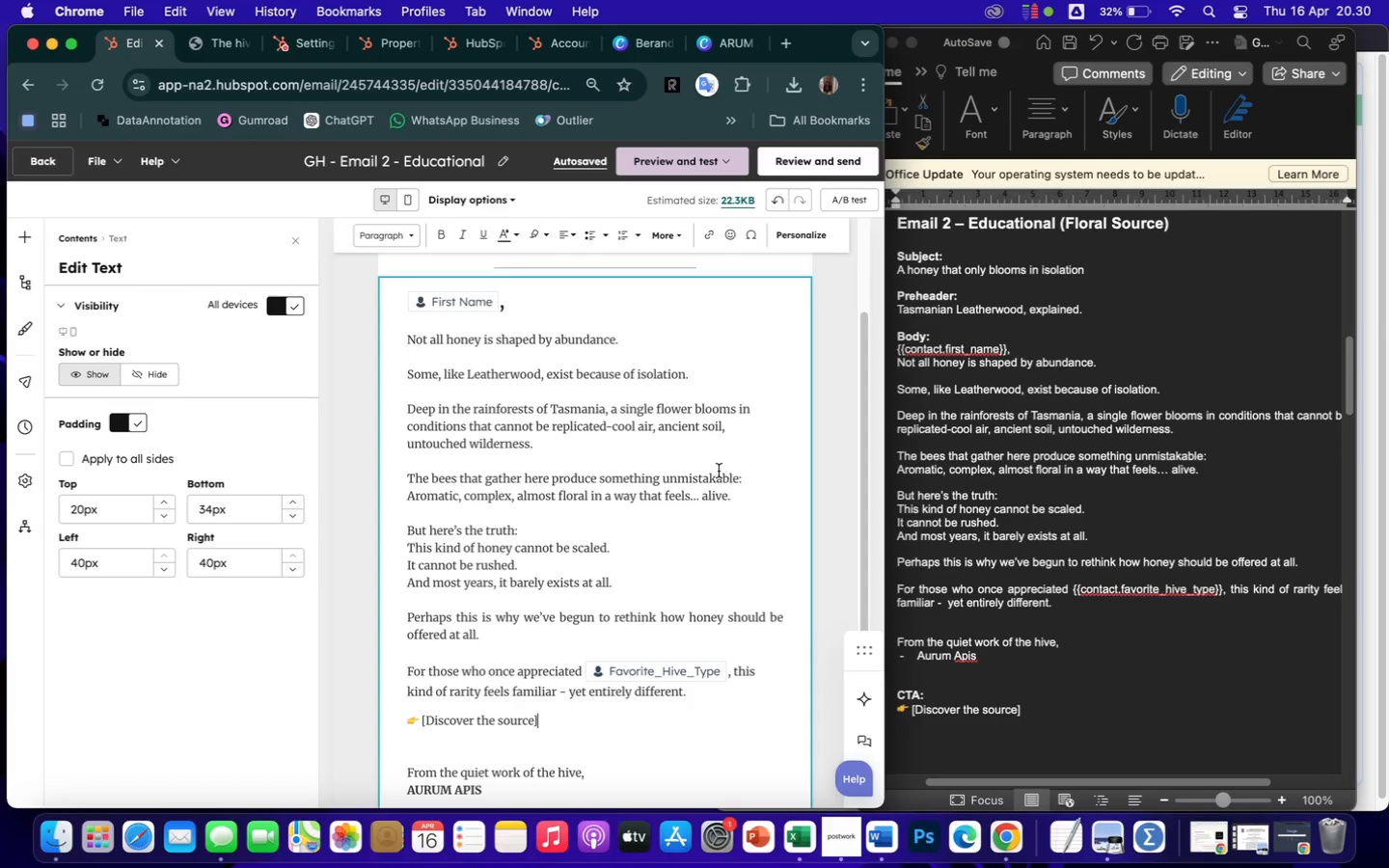 
wait(48.4)
 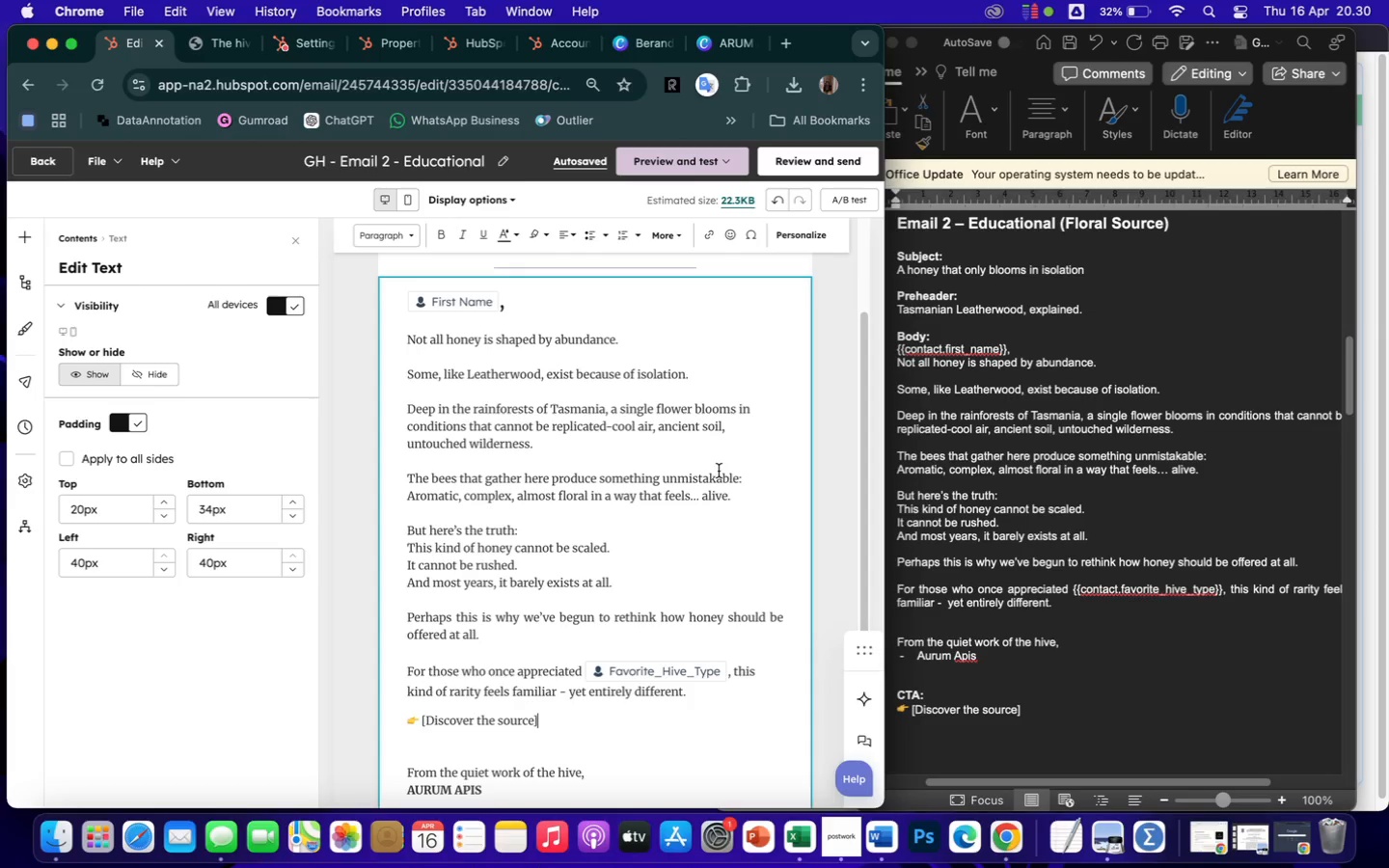 
scroll: coordinate [642, 725], scroll_direction: down, amount: 9.0
 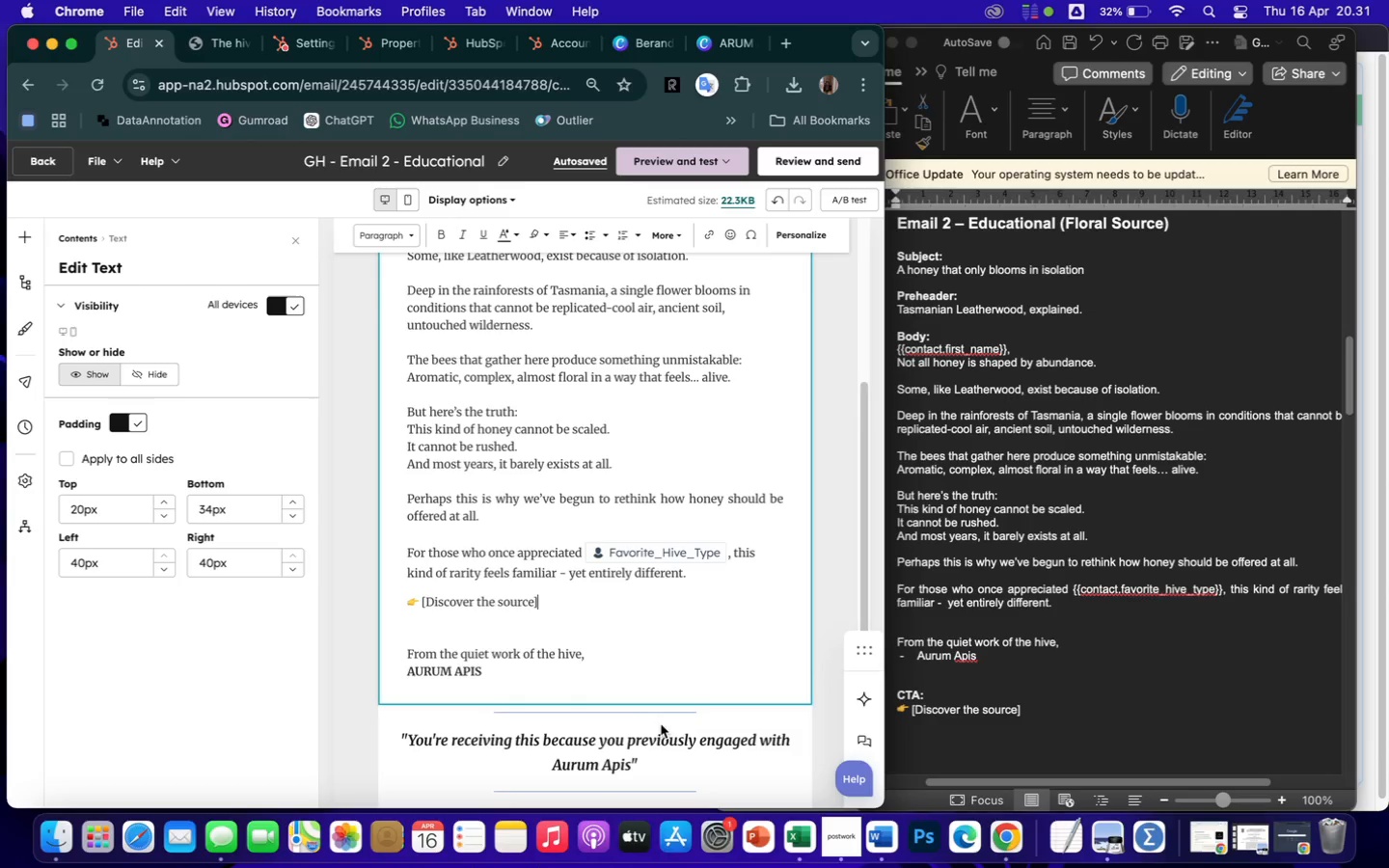 
wait(24.71)
 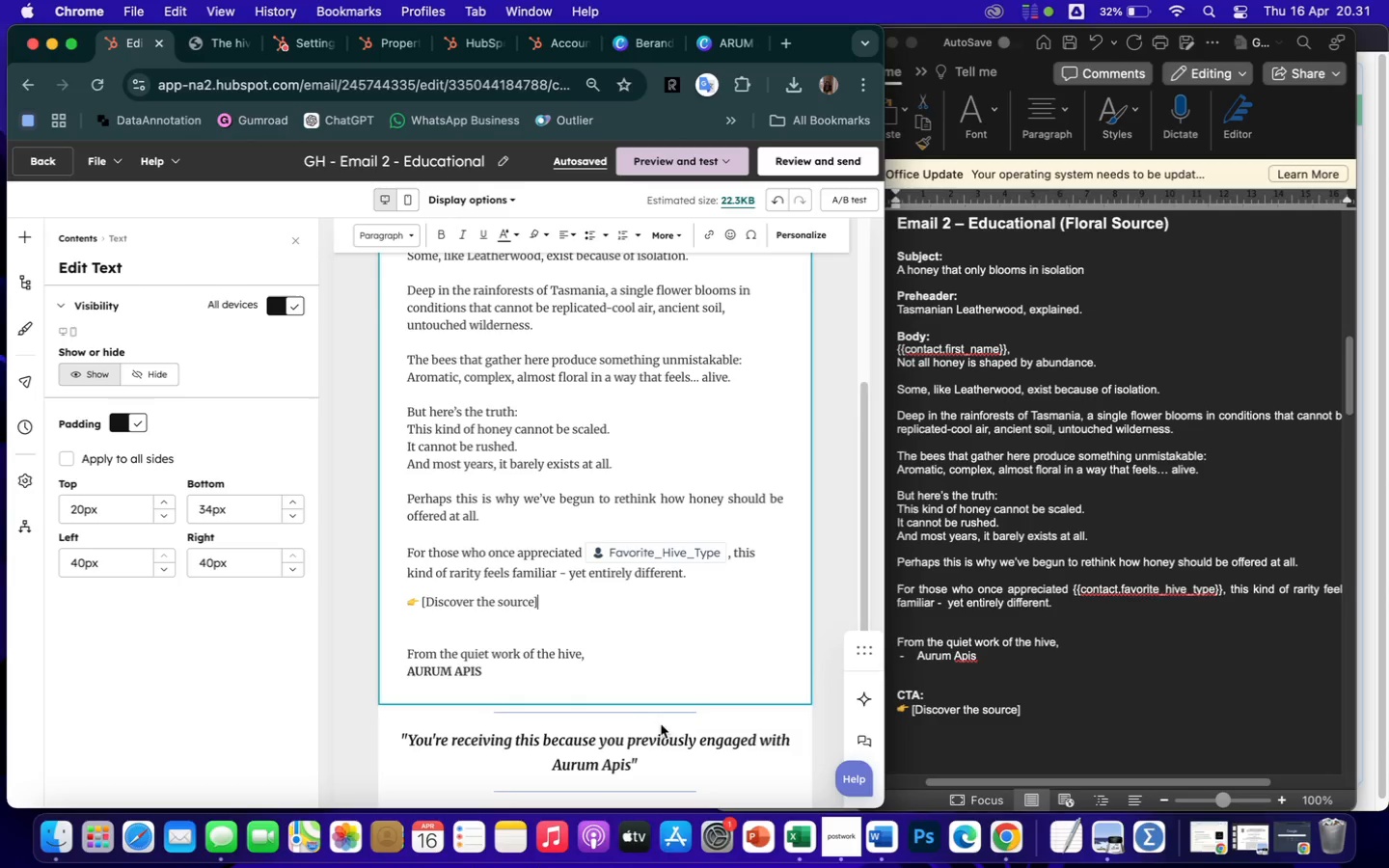 
scroll: coordinate [740, 475], scroll_direction: up, amount: 14.0
 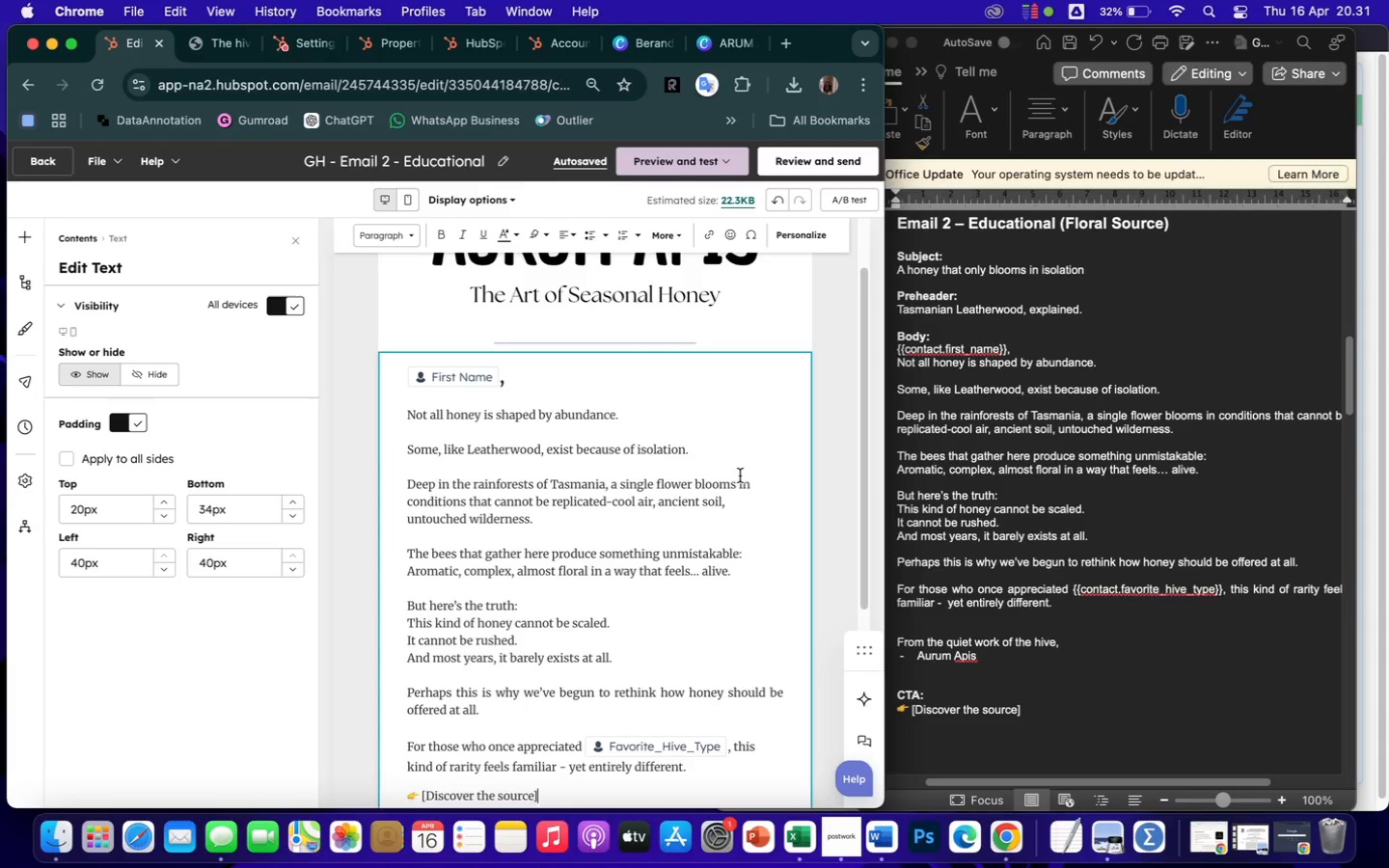 
scroll: coordinate [740, 475], scroll_direction: down, amount: 17.0
 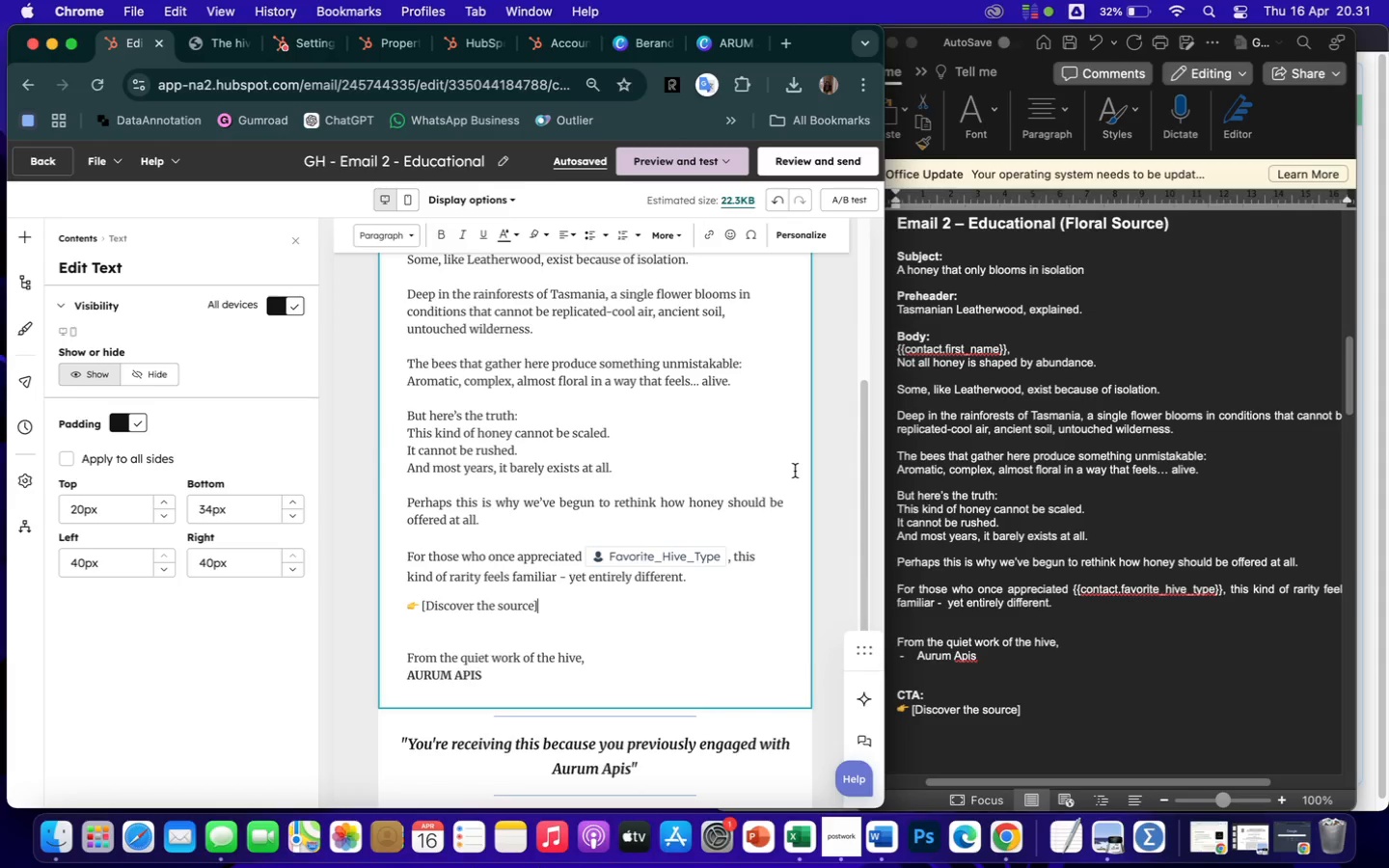 
wait(5.52)
 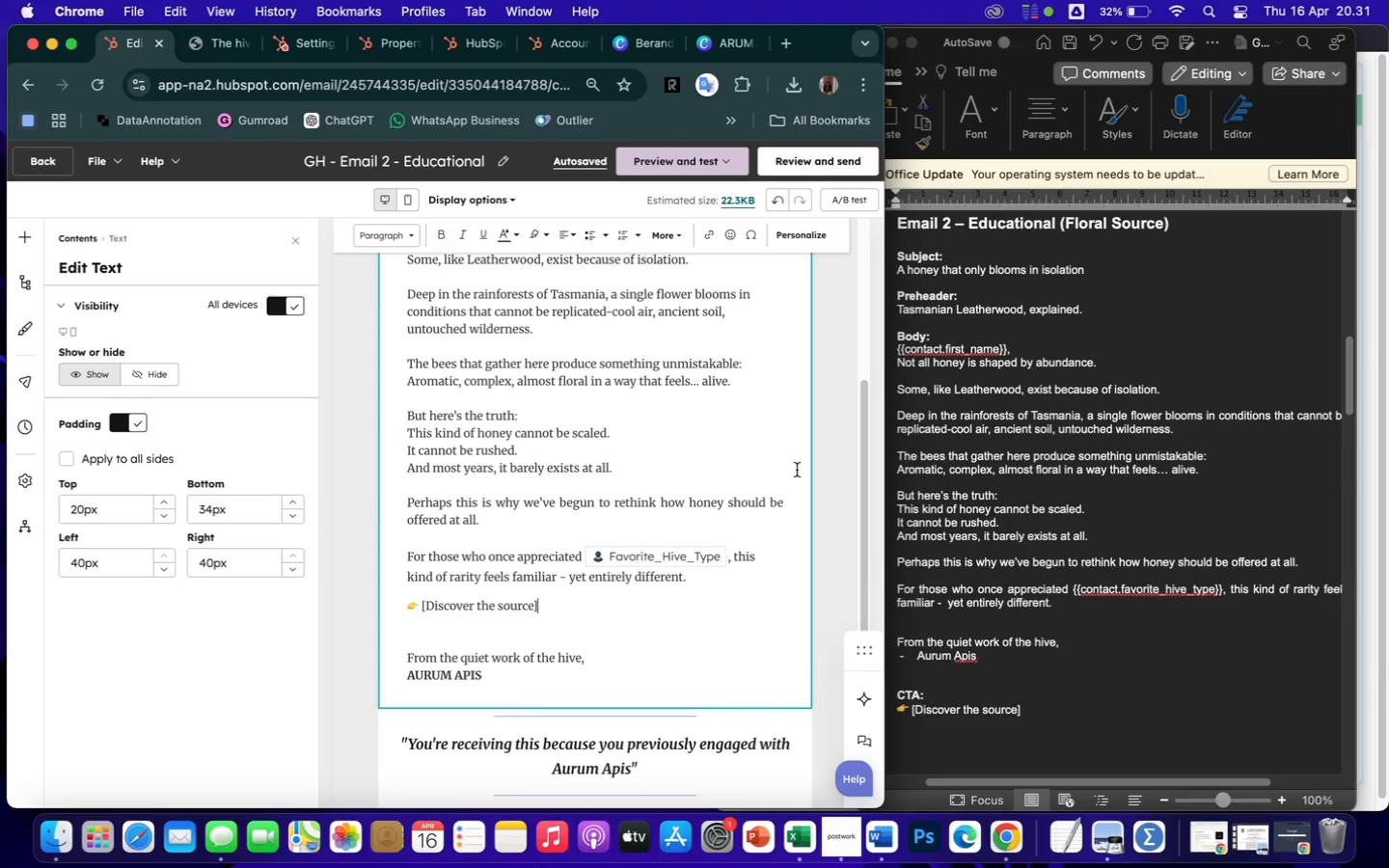 
scroll: coordinate [692, 525], scroll_direction: up, amount: 12.0
 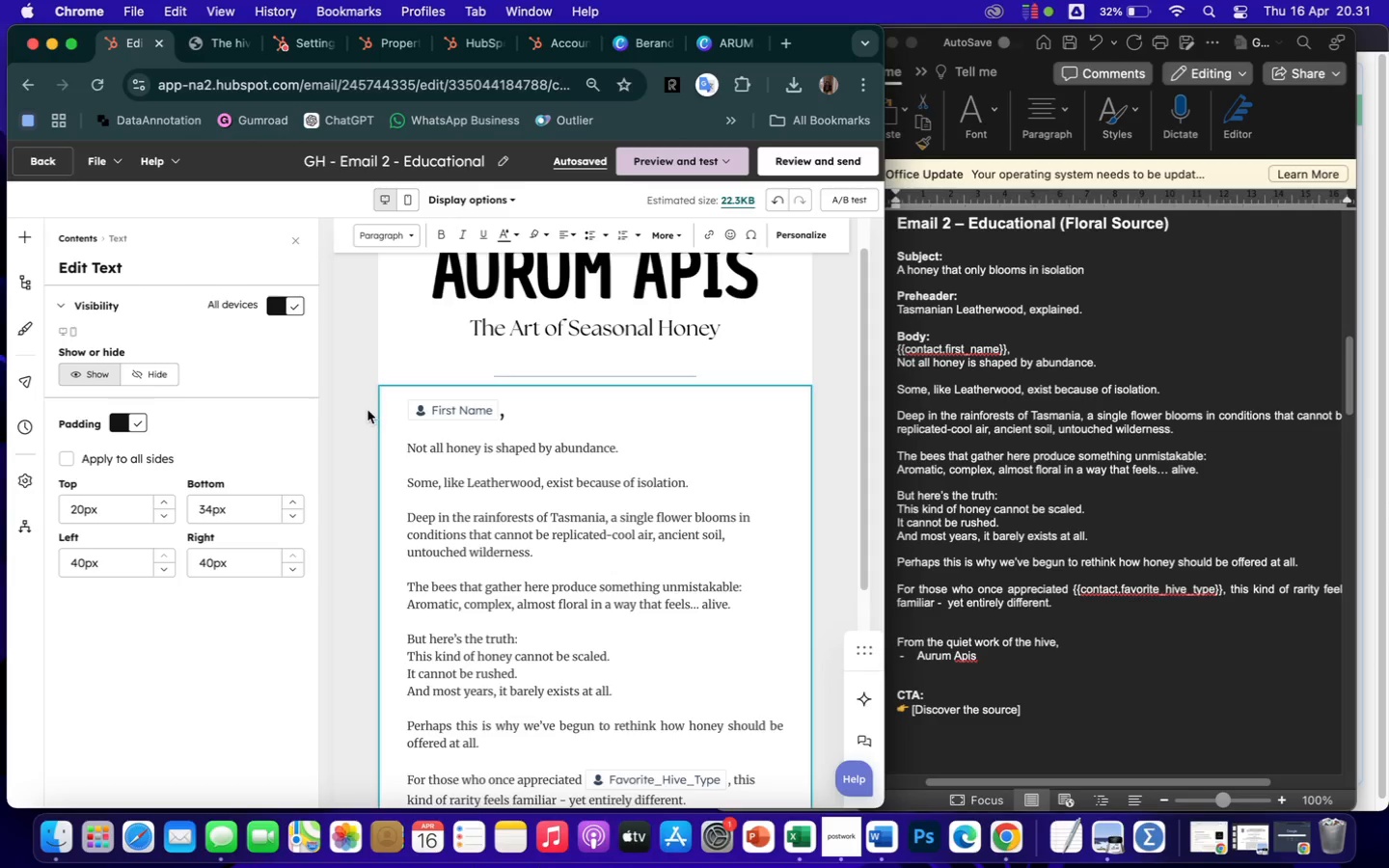 
left_click([357, 413])
 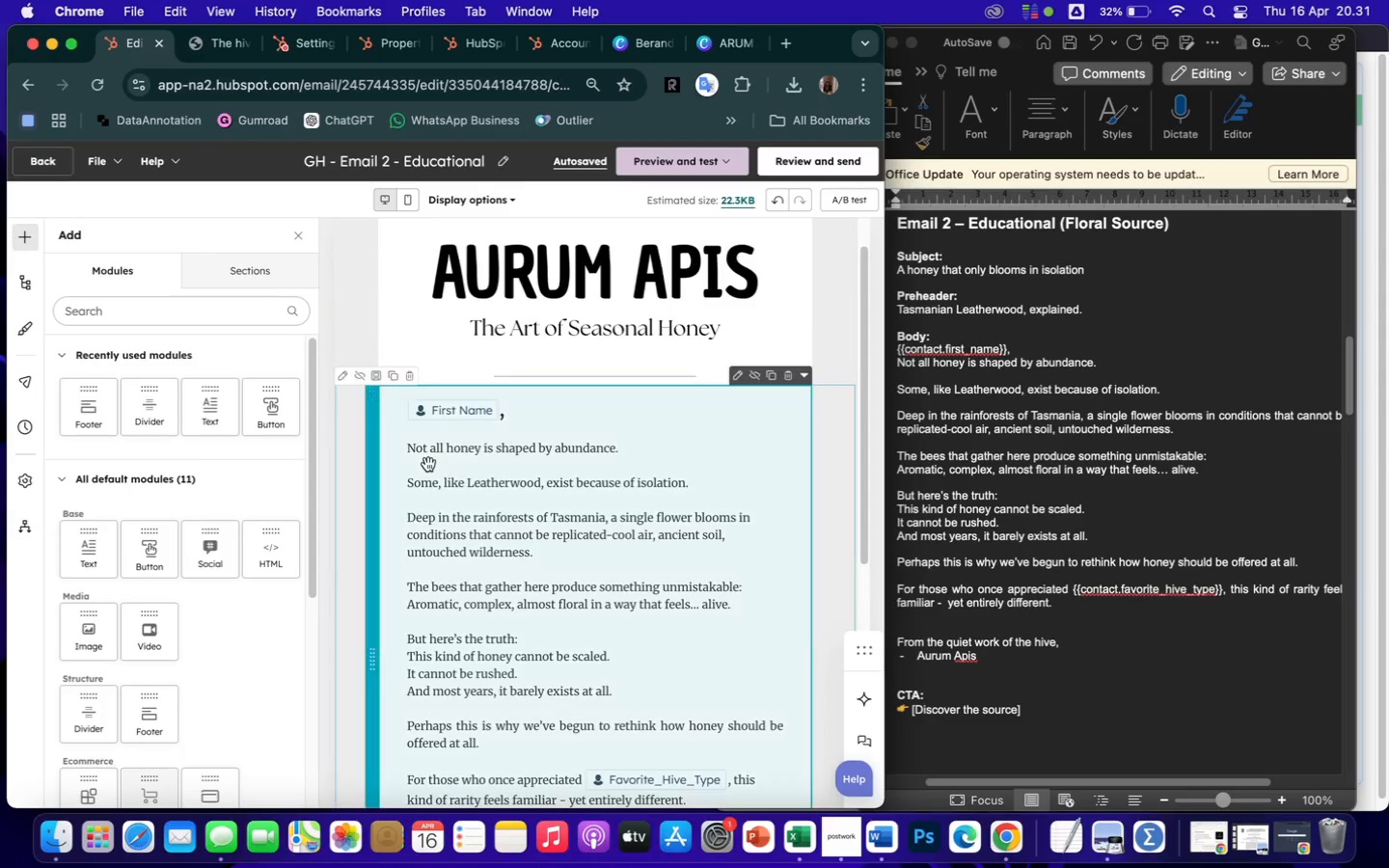 
scroll: coordinate [347, 443], scroll_direction: up, amount: 28.0
 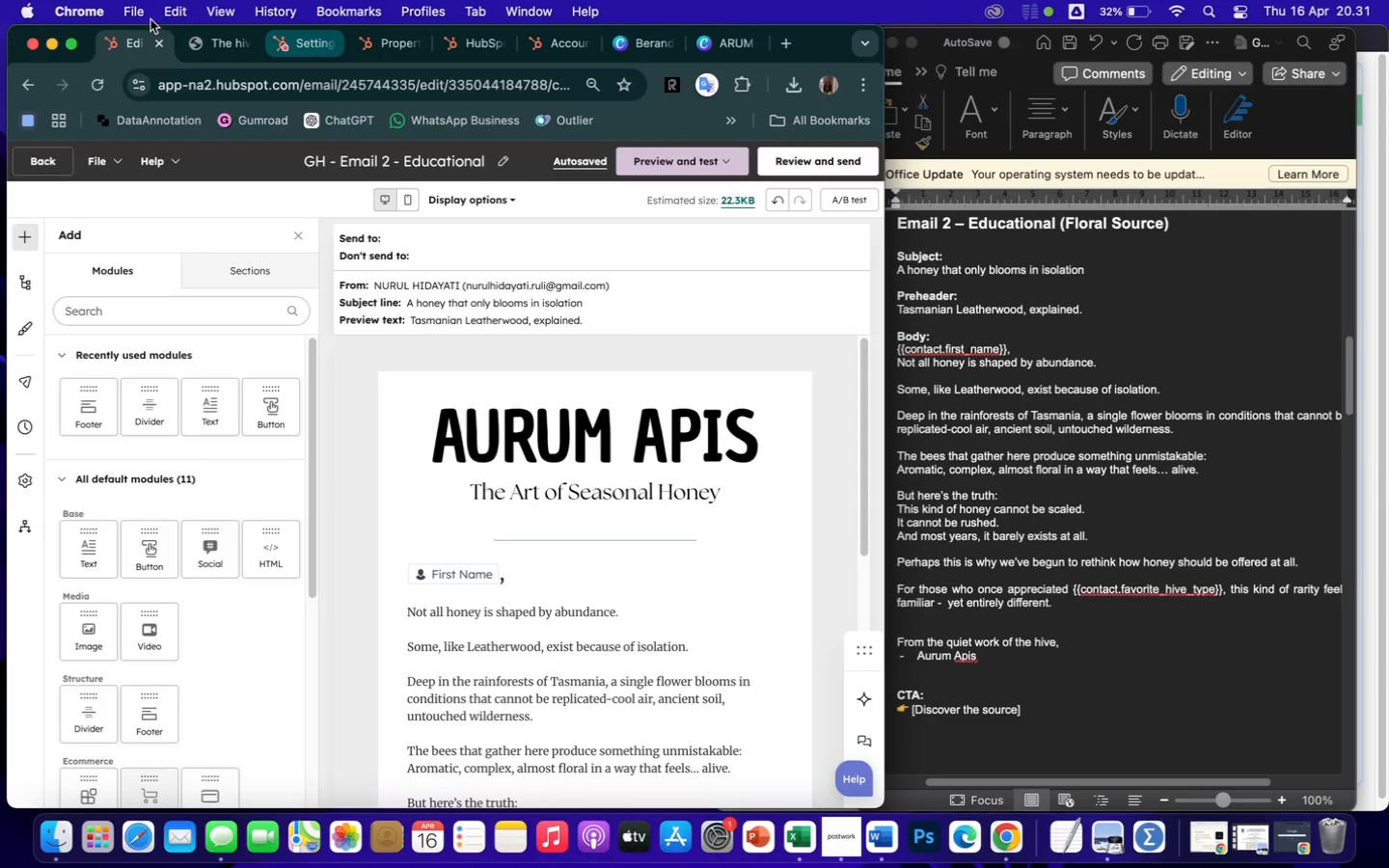 
left_click([74, 45])
 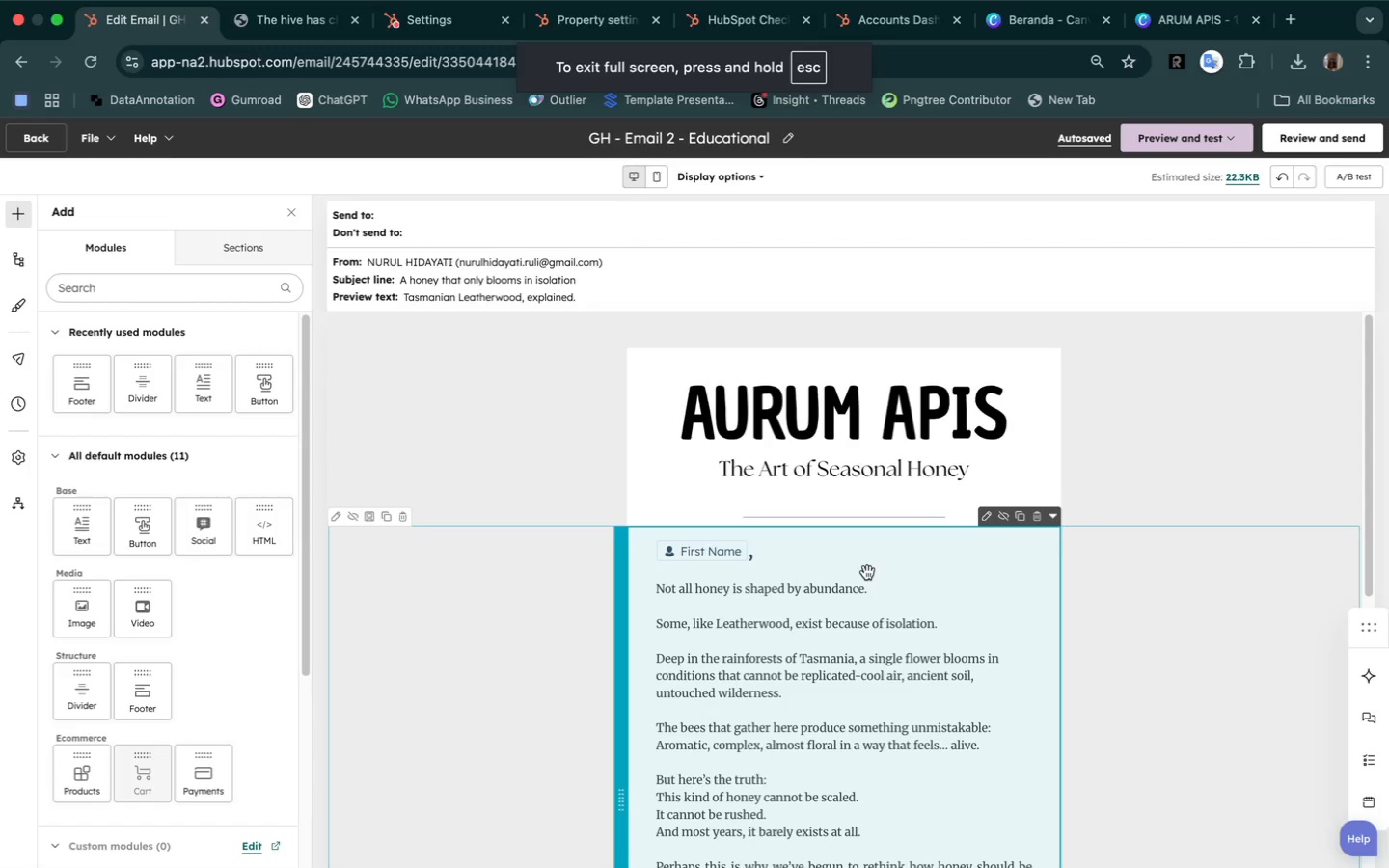 
scroll: coordinate [1187, 714], scroll_direction: down, amount: 47.0
 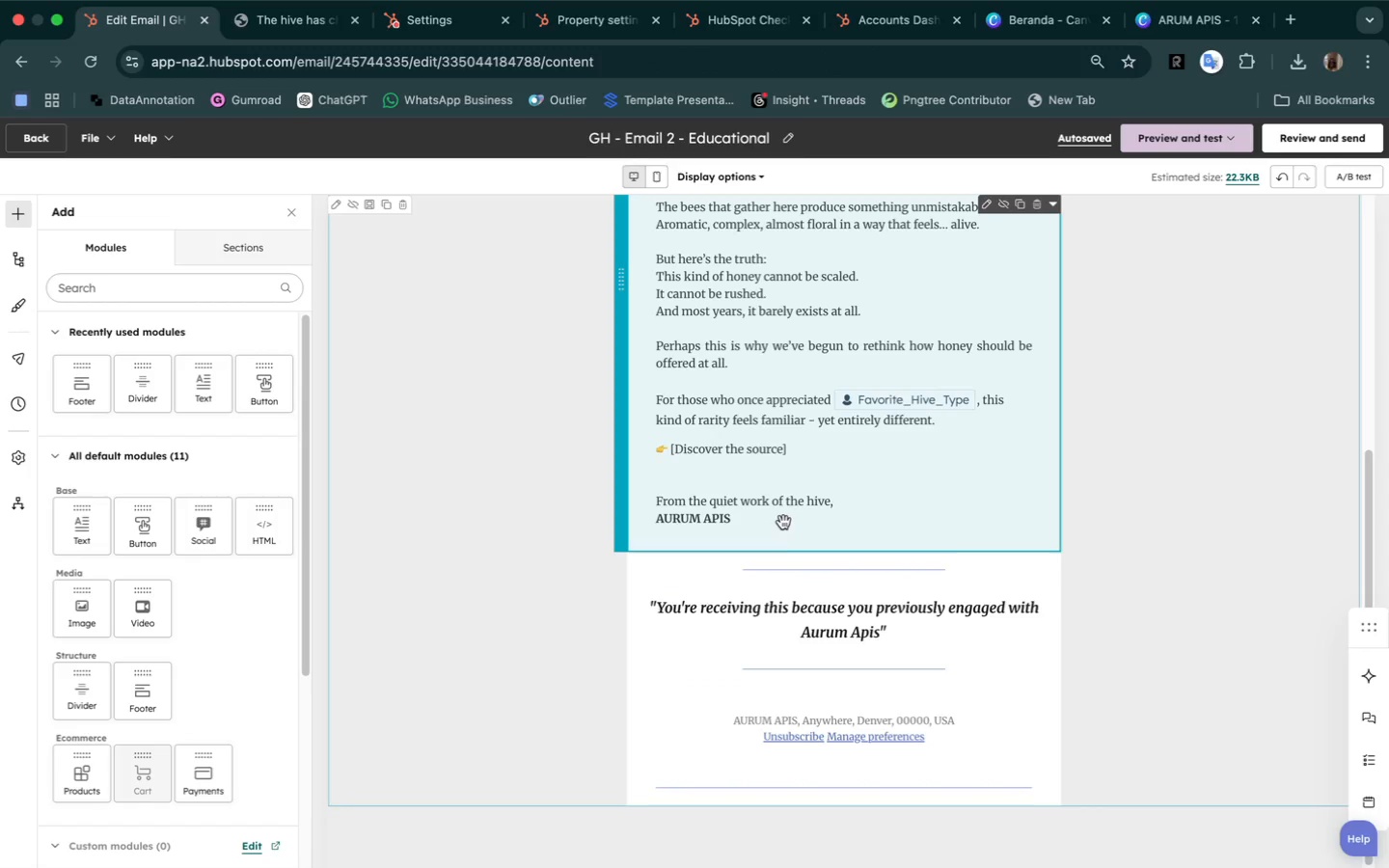 
left_click([782, 529])
 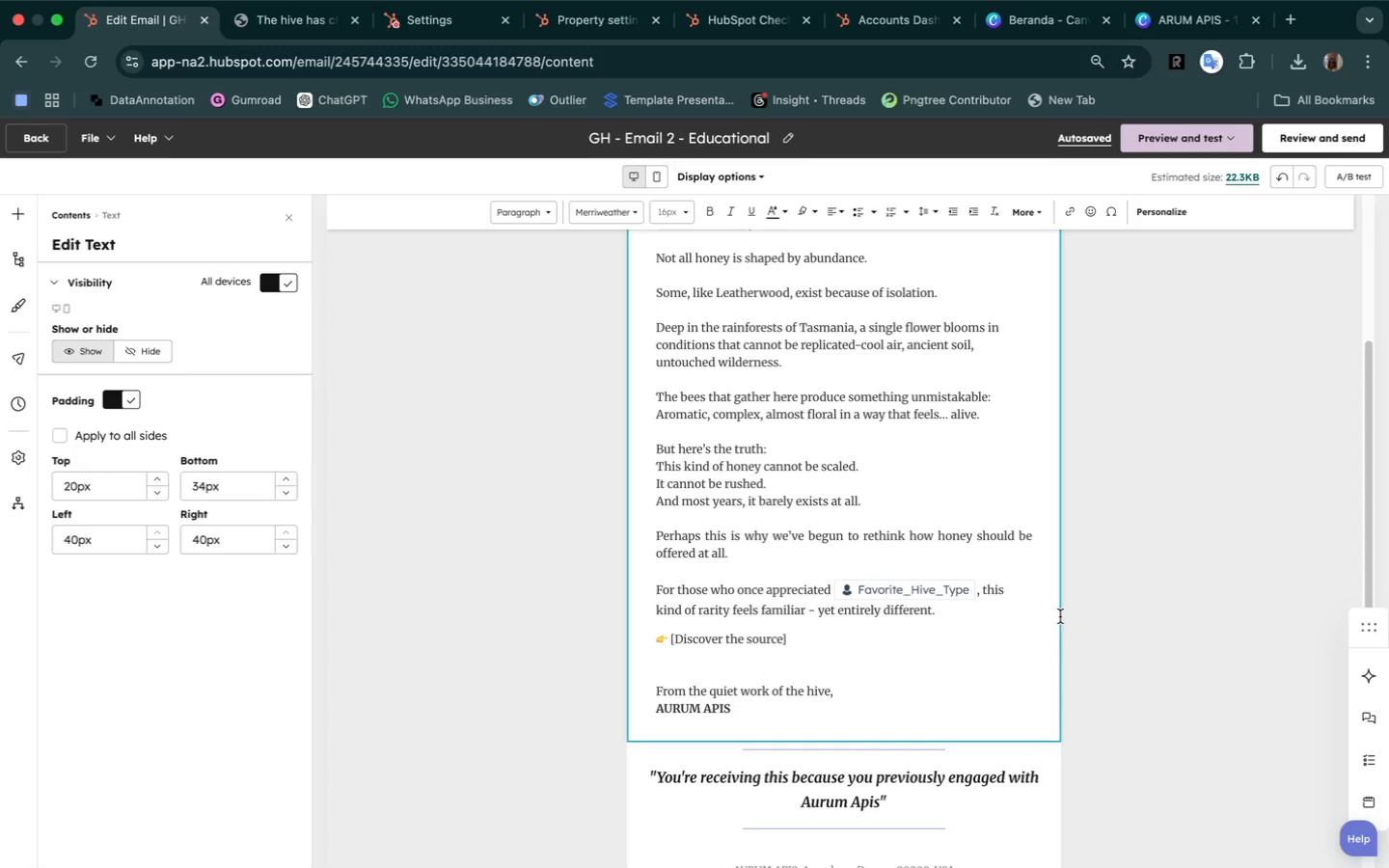 
wait(6.43)
 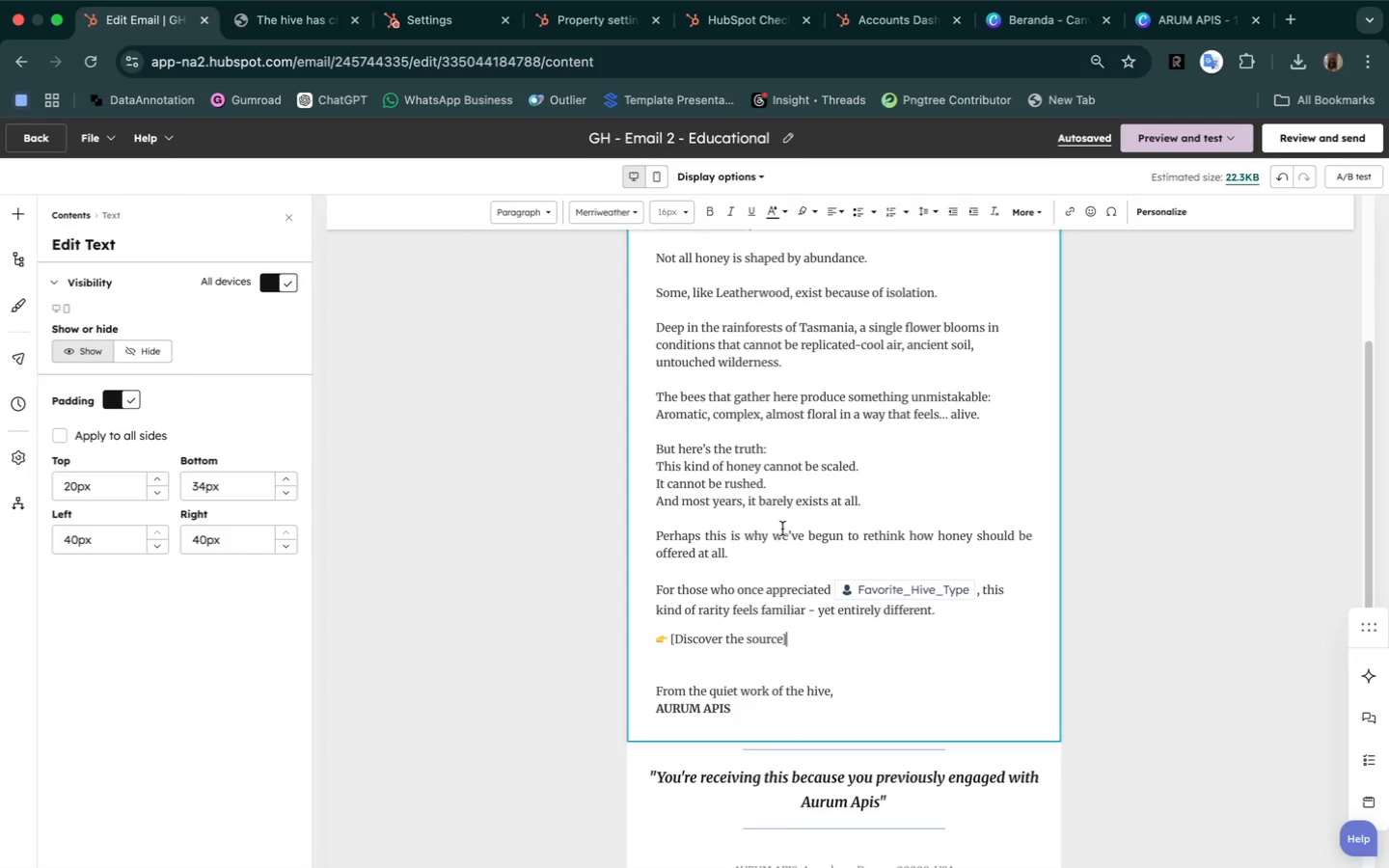 
left_click([1164, 519])
 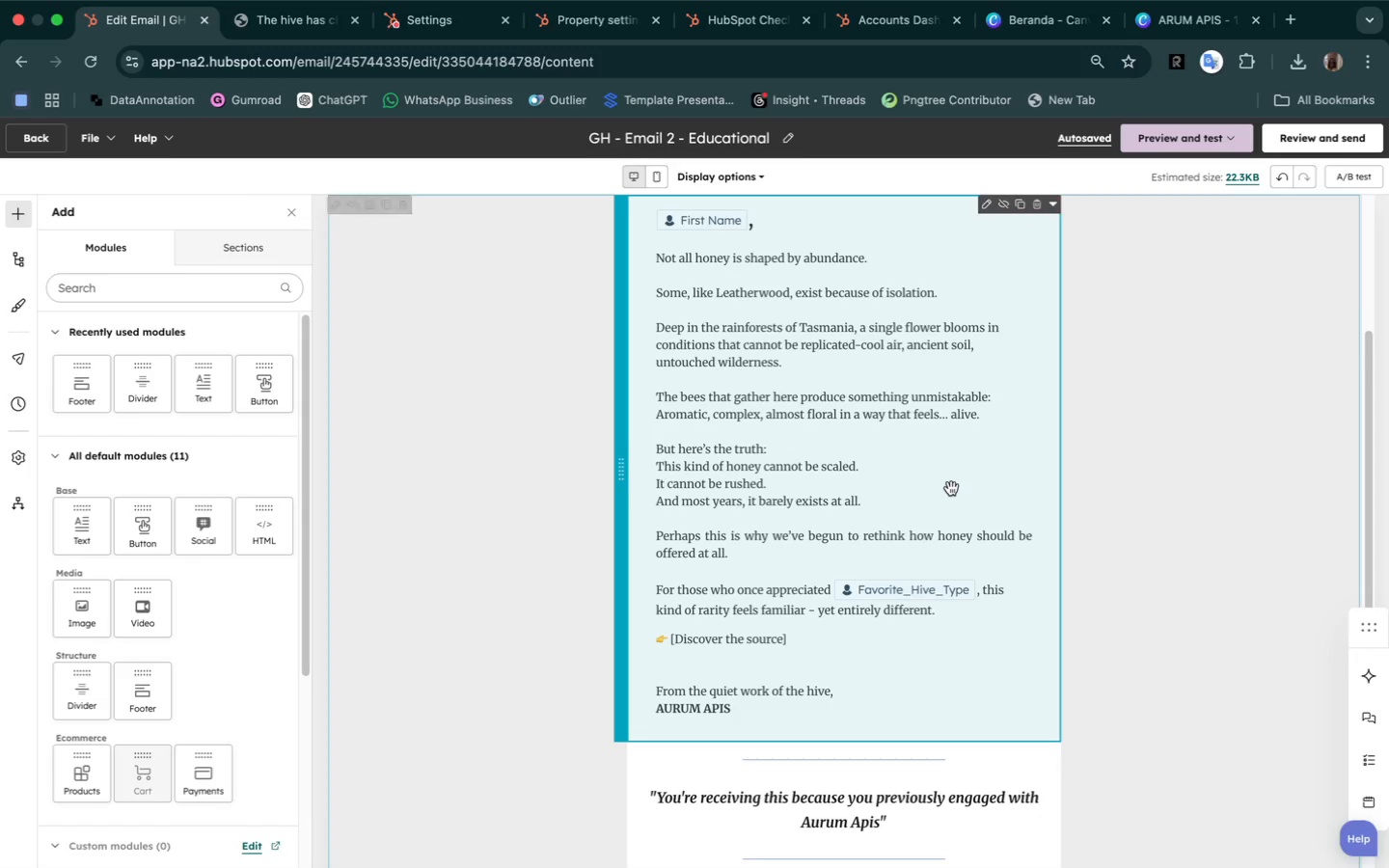 
scroll: coordinate [951, 488], scroll_direction: up, amount: 18.0
 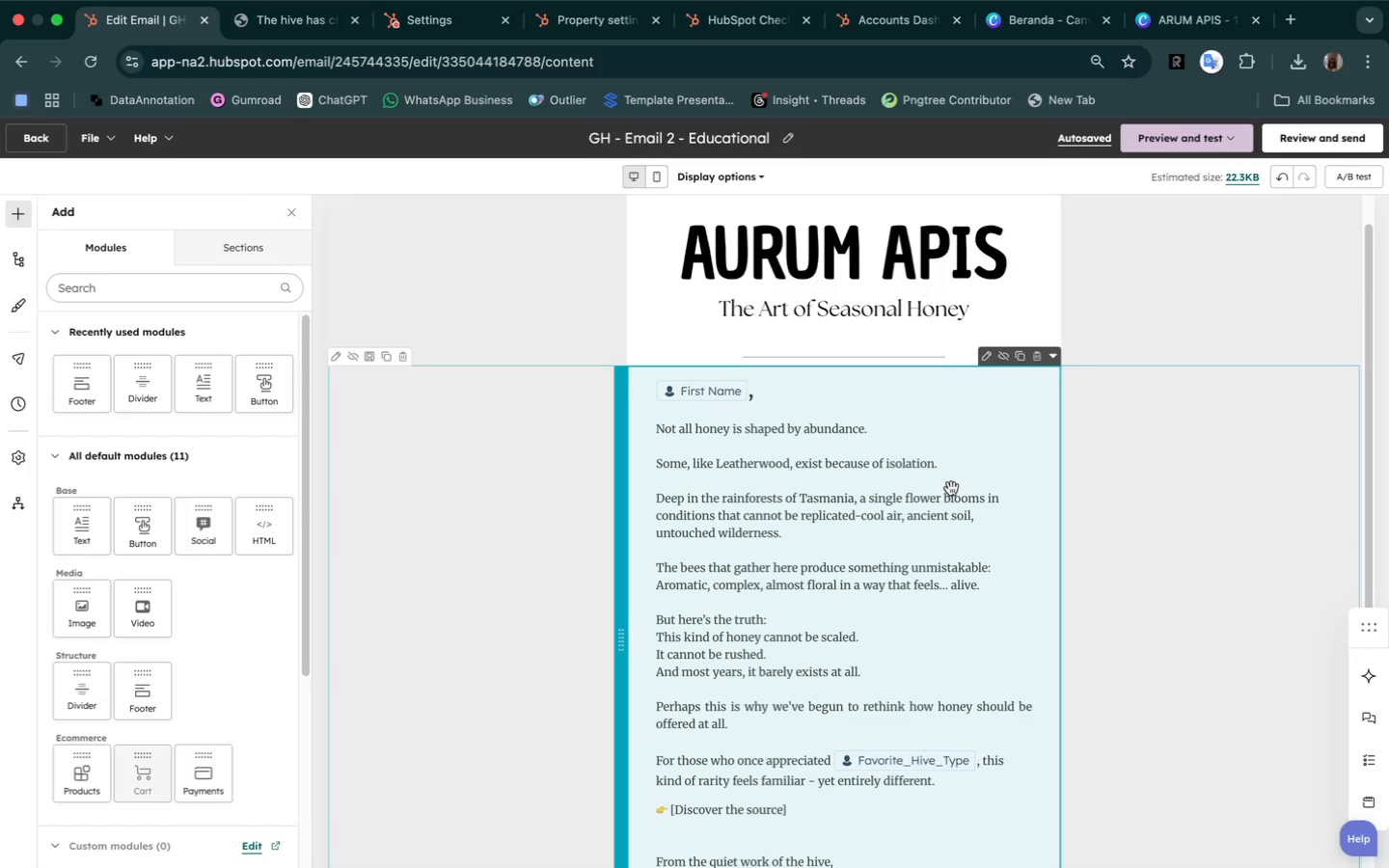 
scroll: coordinate [951, 488], scroll_direction: down, amount: 11.0
 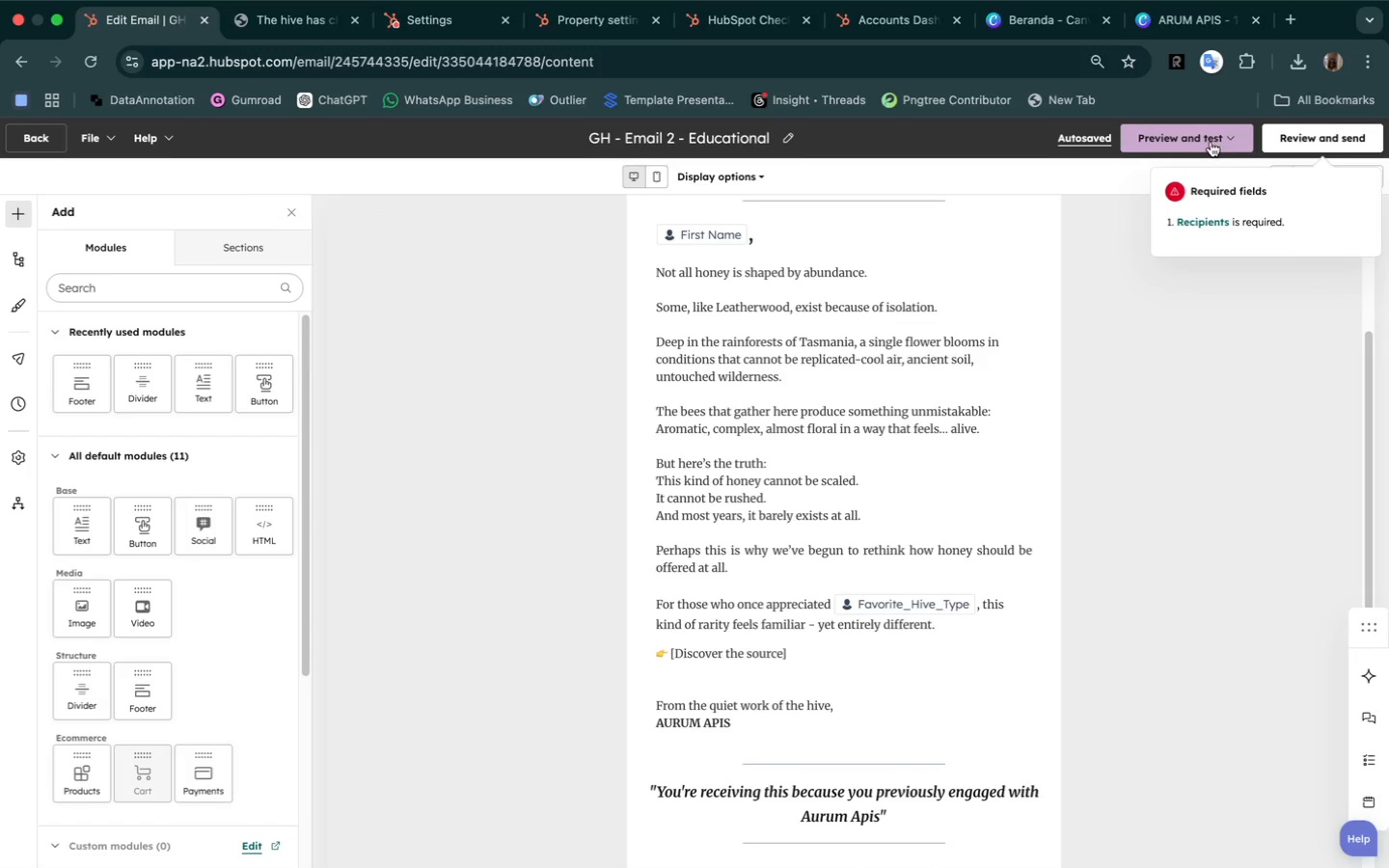 
left_click([1208, 138])
 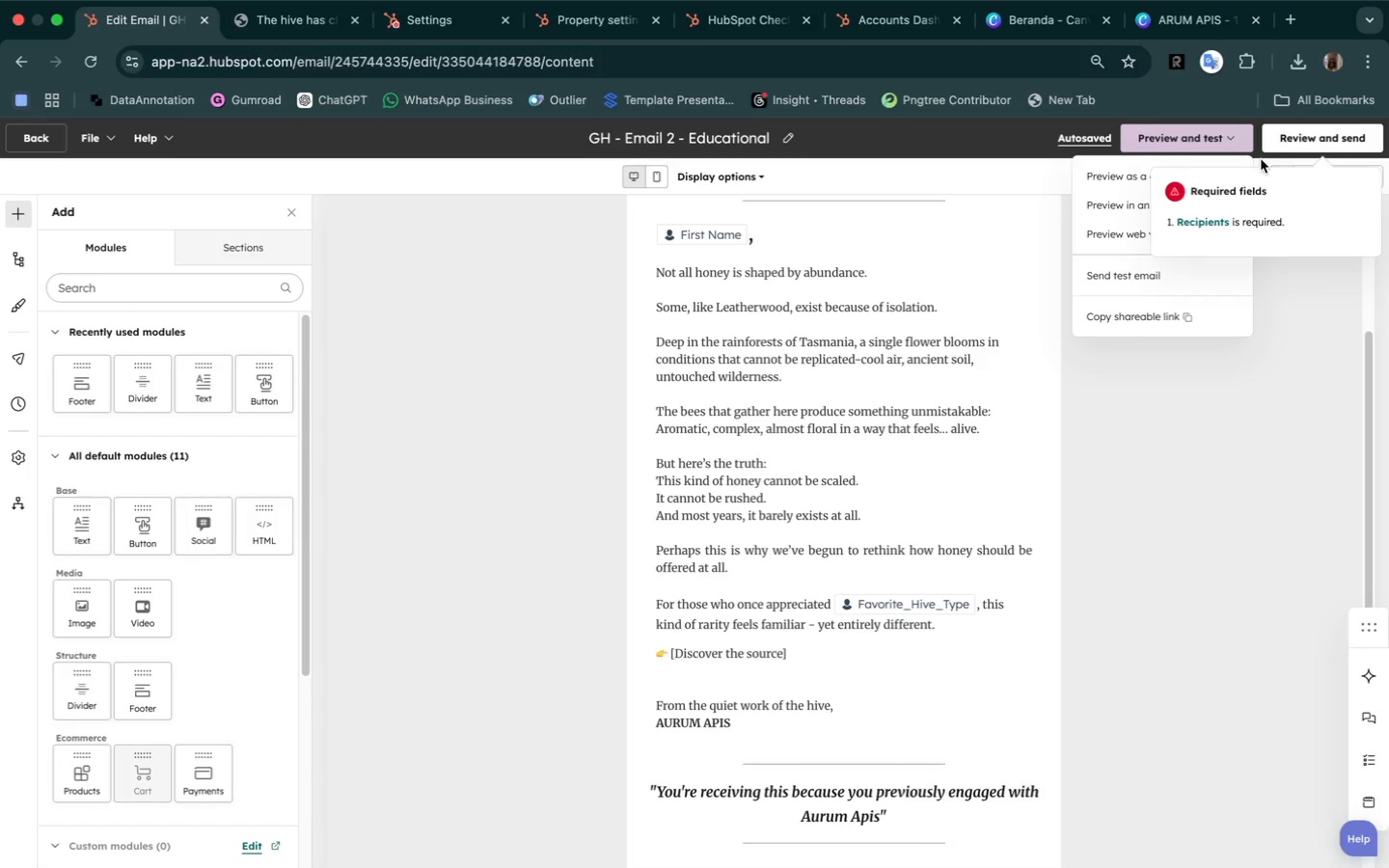 
left_click([1223, 500])
 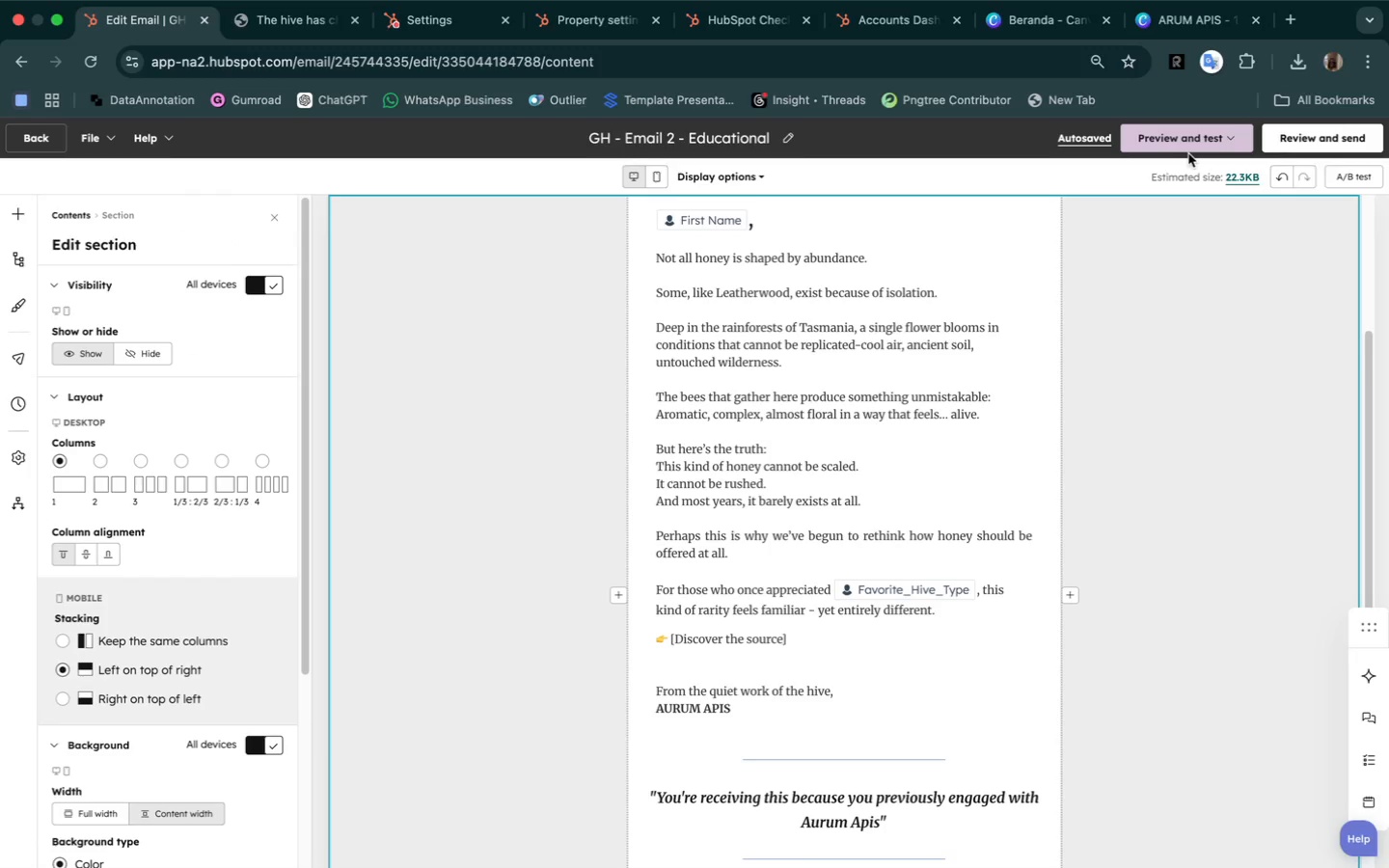 
left_click([1181, 142])
 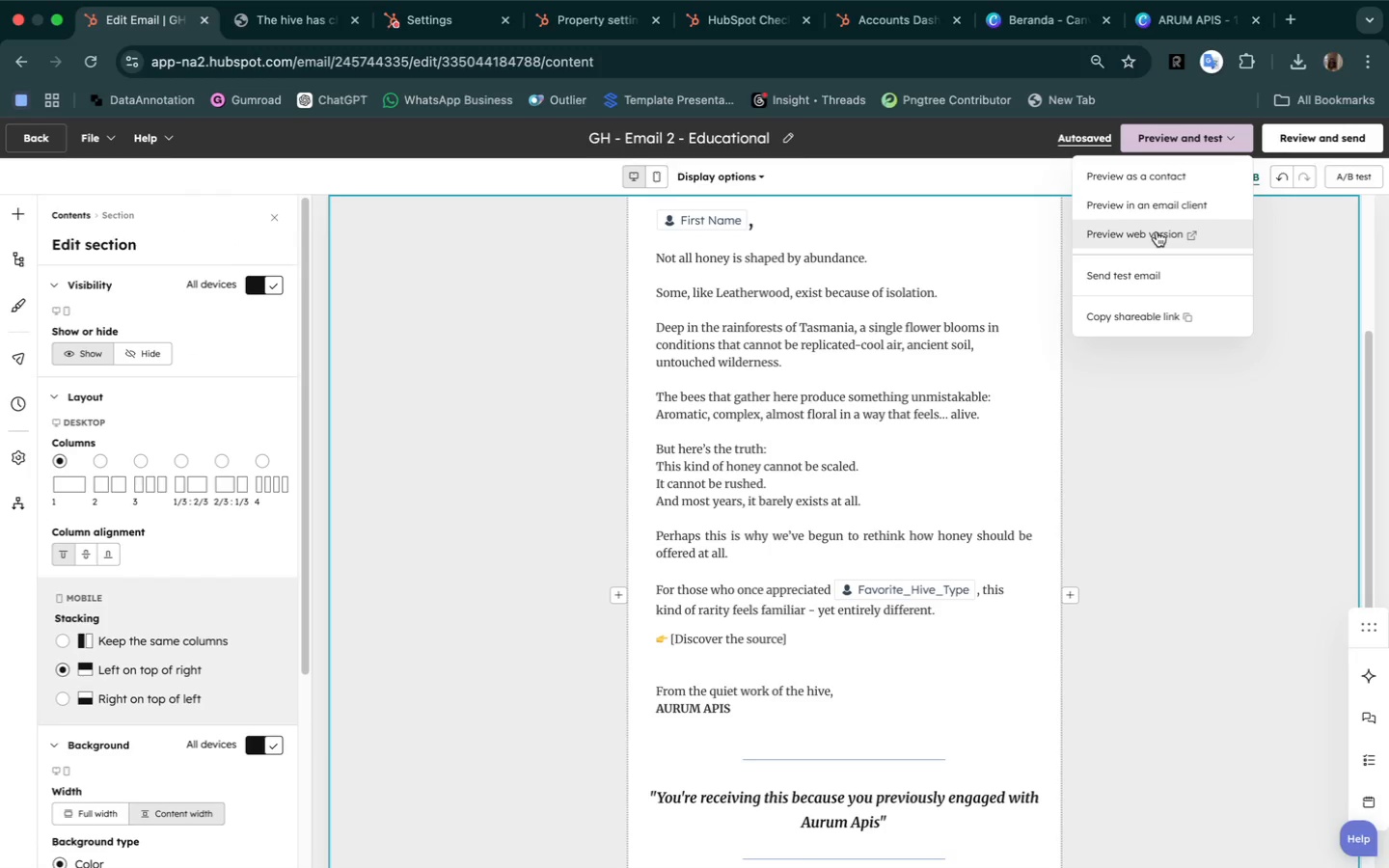 
wait(5.89)
 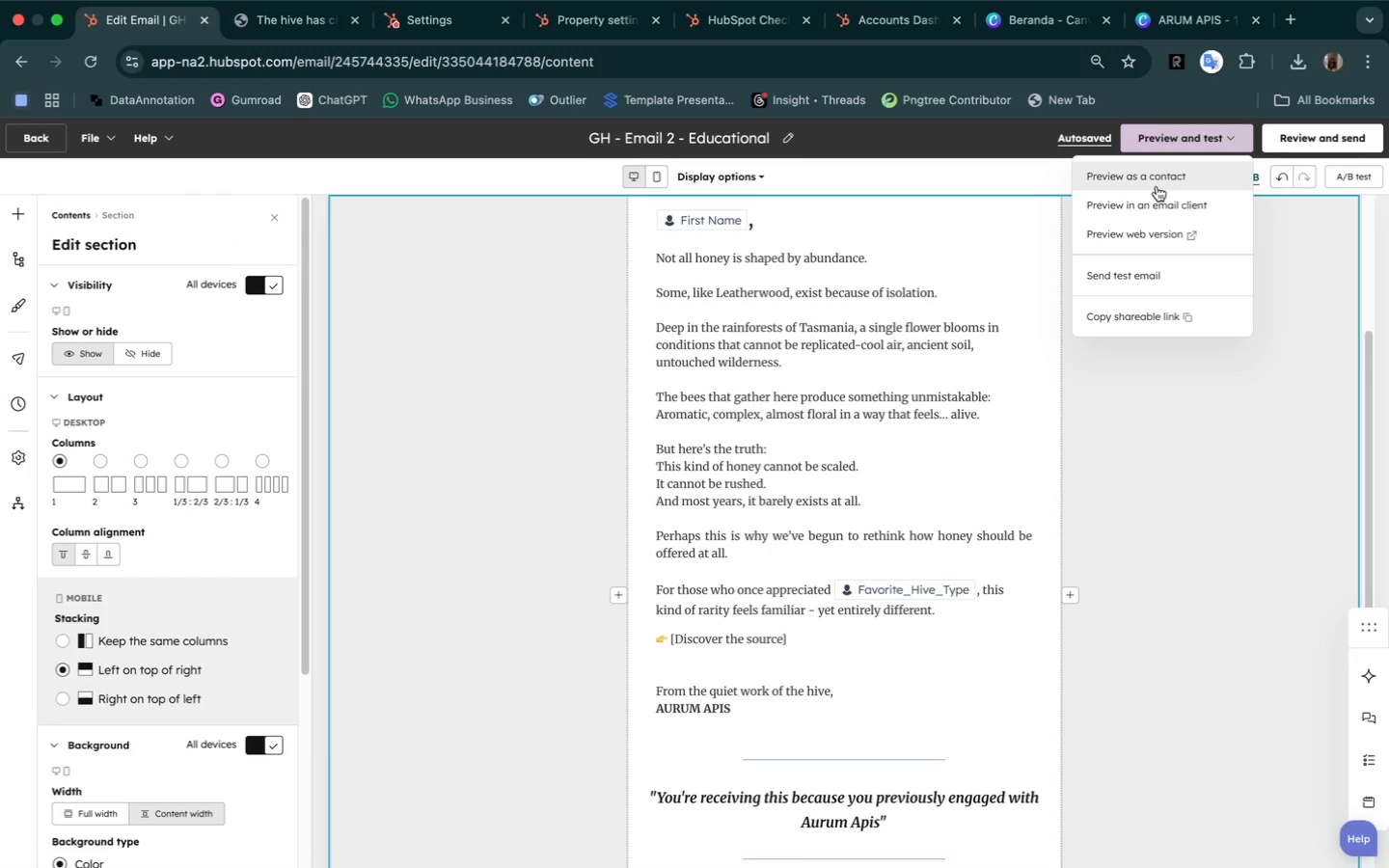 
left_click([1174, 235])
 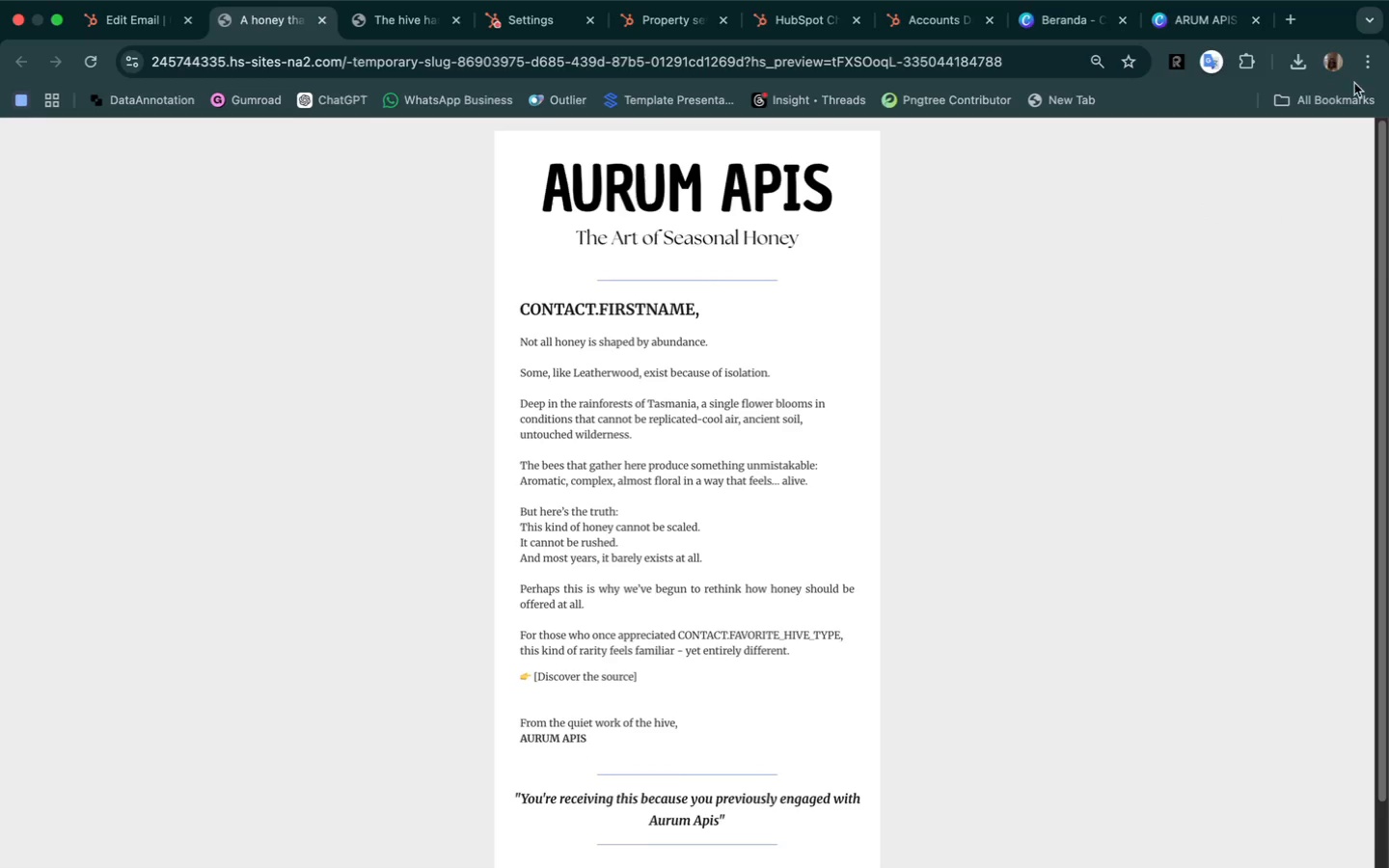 
wait(6.62)
 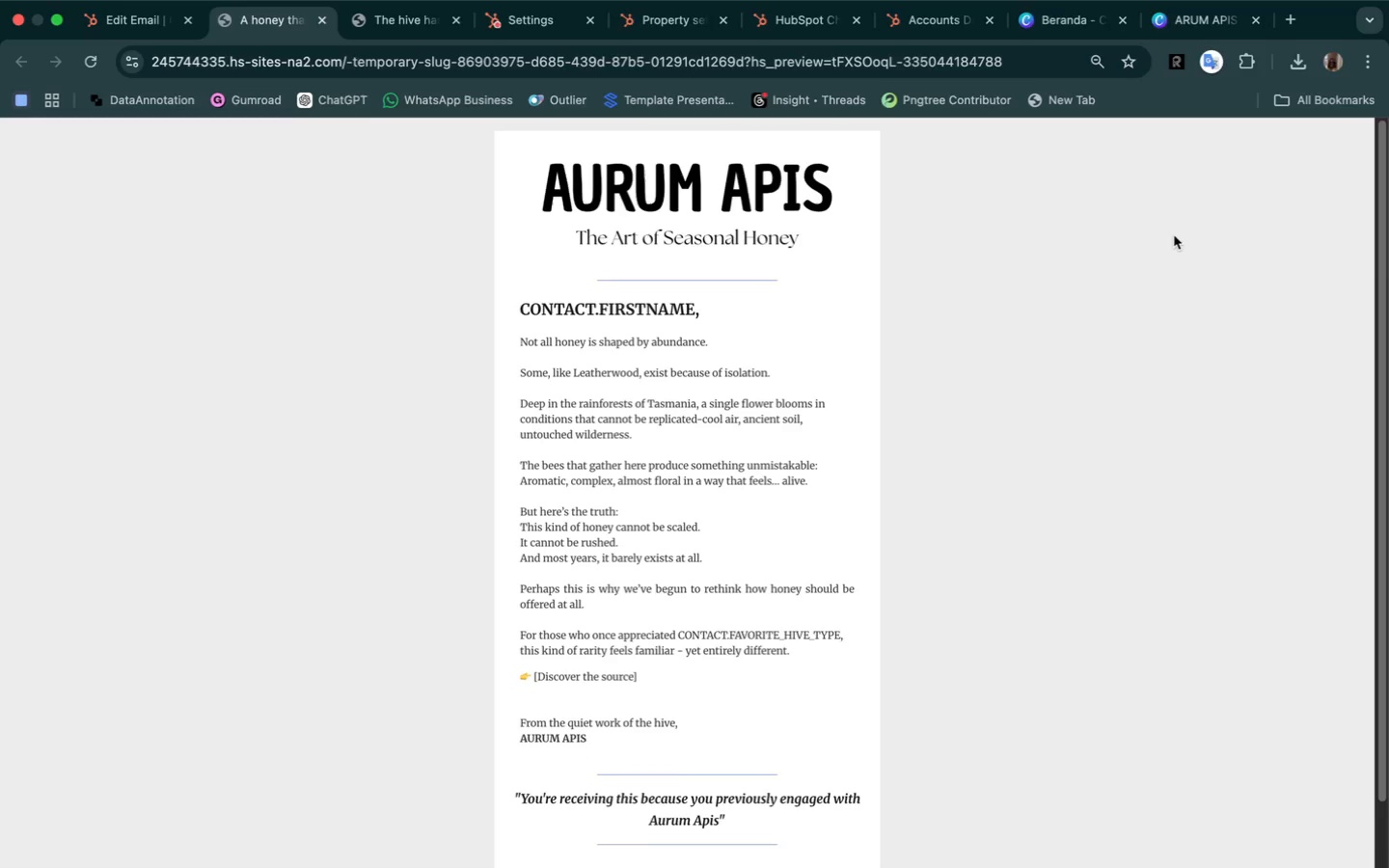 
scroll: coordinate [776, 476], scroll_direction: down, amount: 122.0
 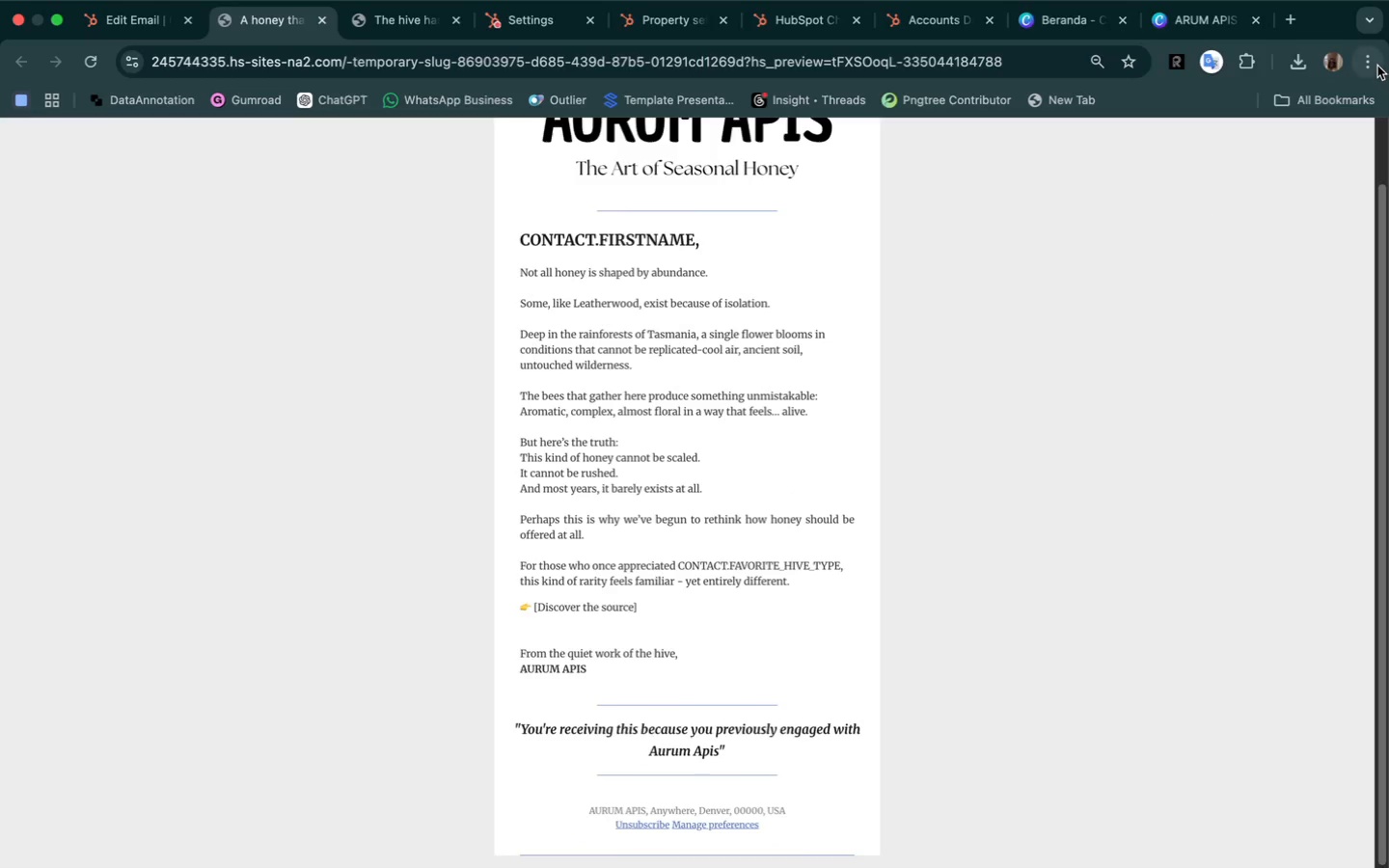 
left_click([1370, 62])
 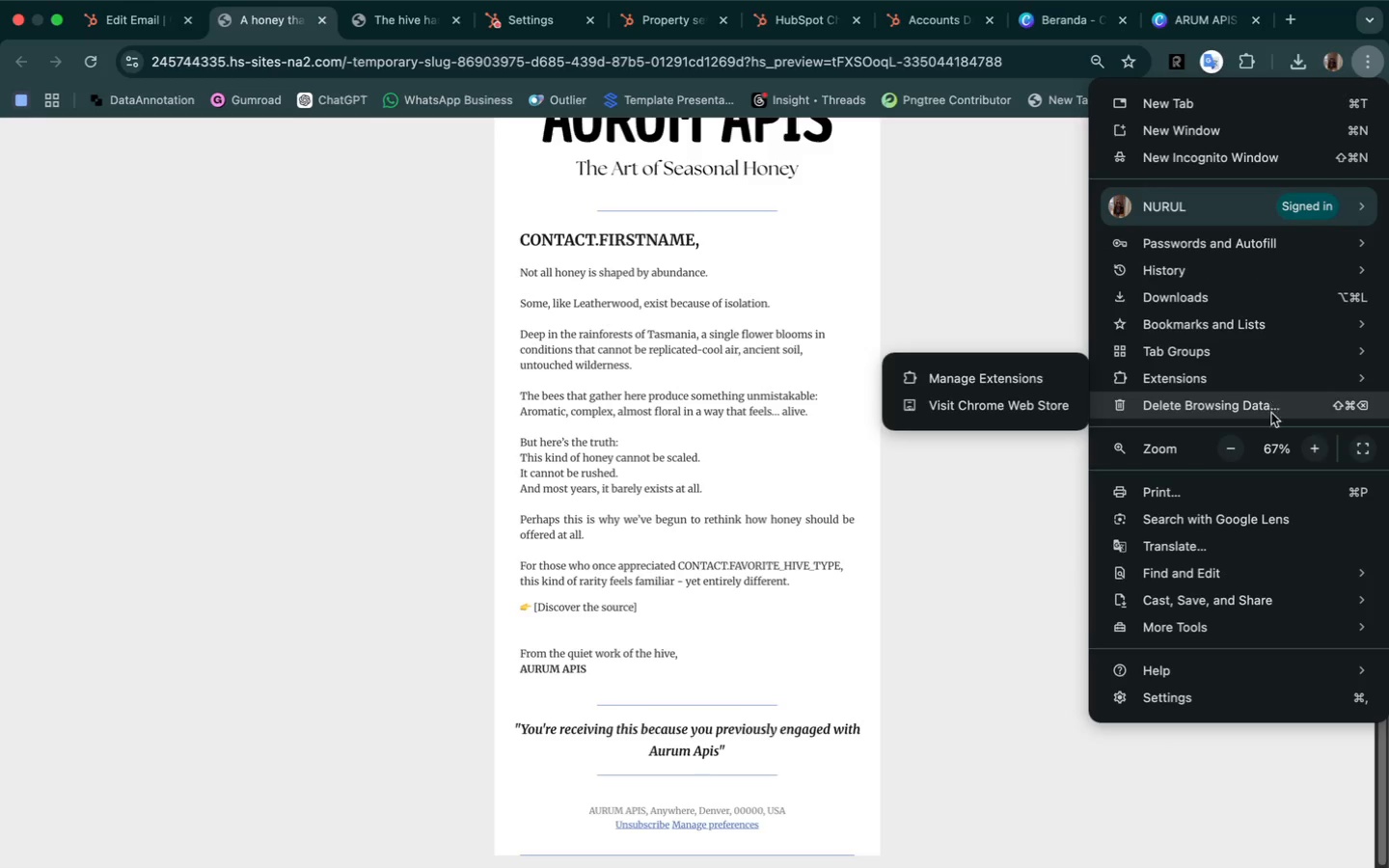 
wait(5.03)
 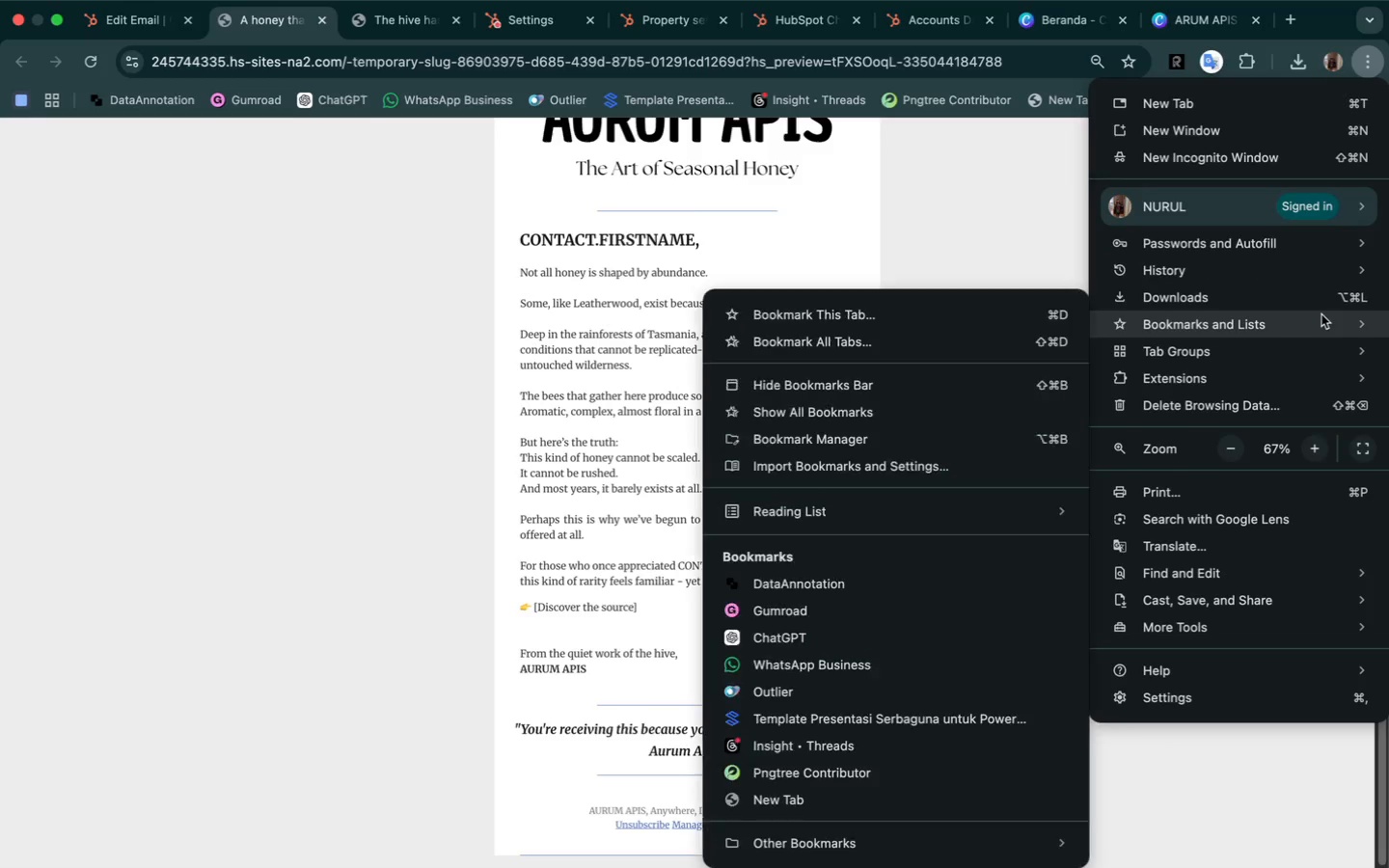 
double_click([1306, 447])
 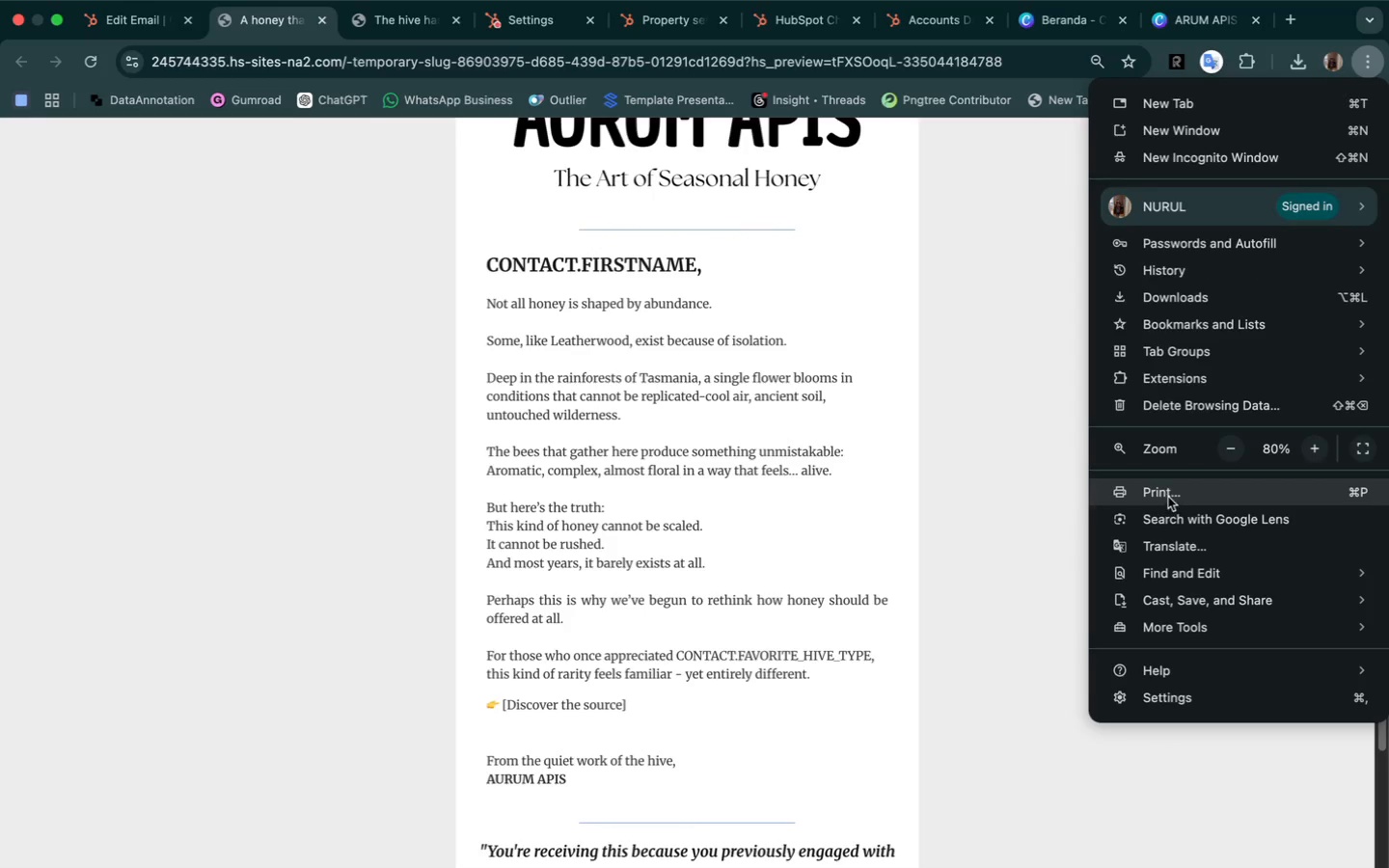 
left_click([1168, 496])
 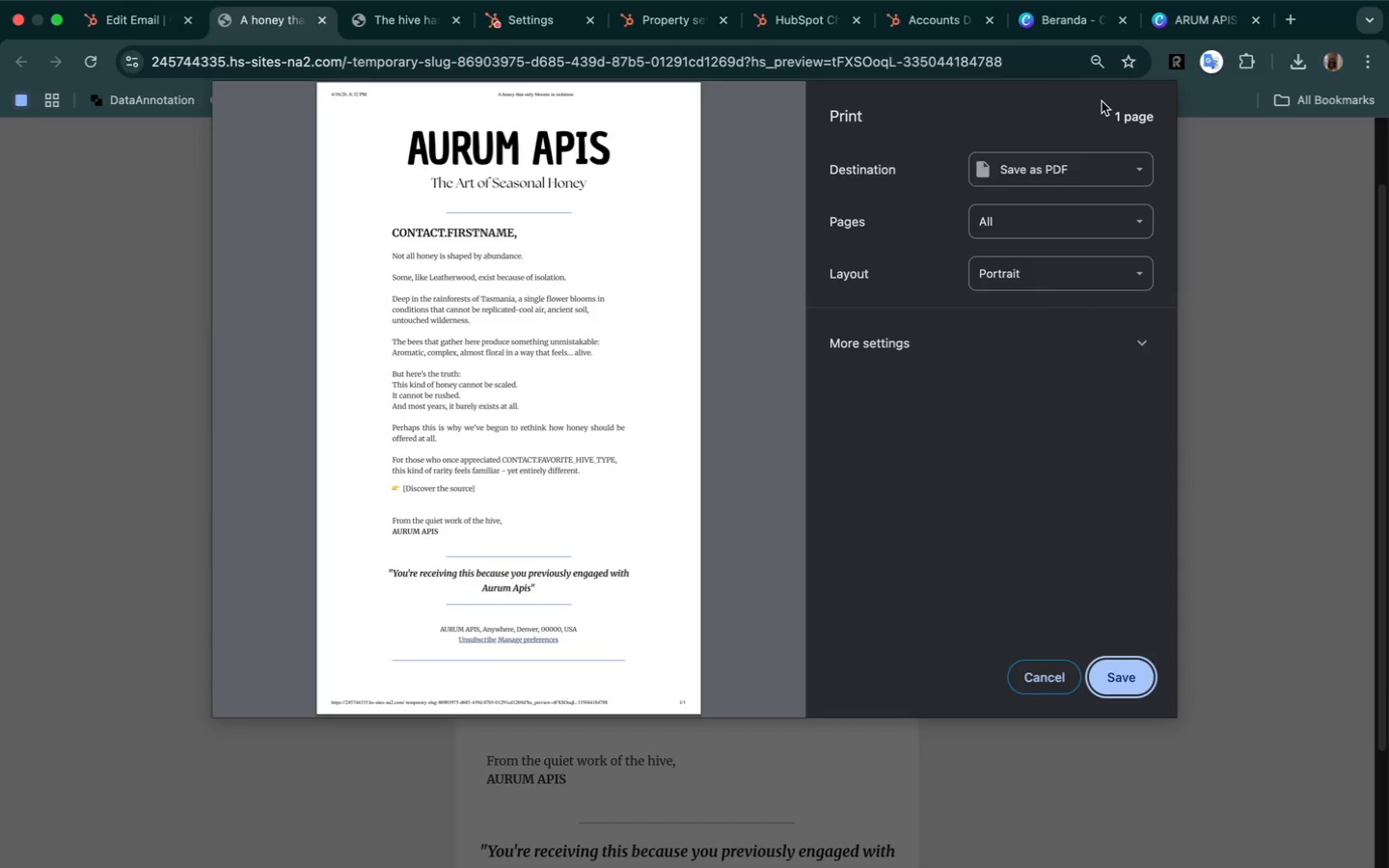 
wait(13.02)
 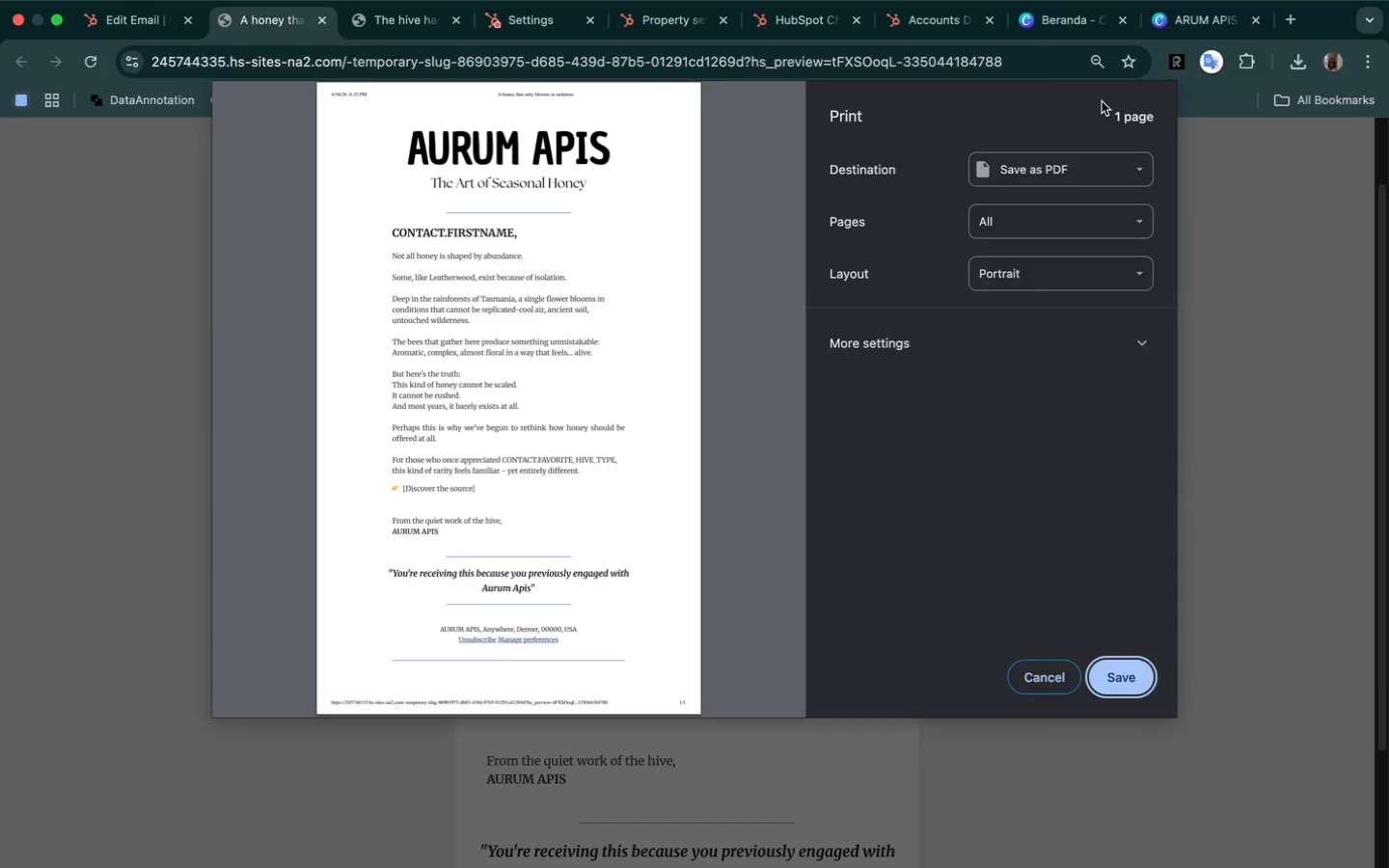 
left_click([1138, 351])
 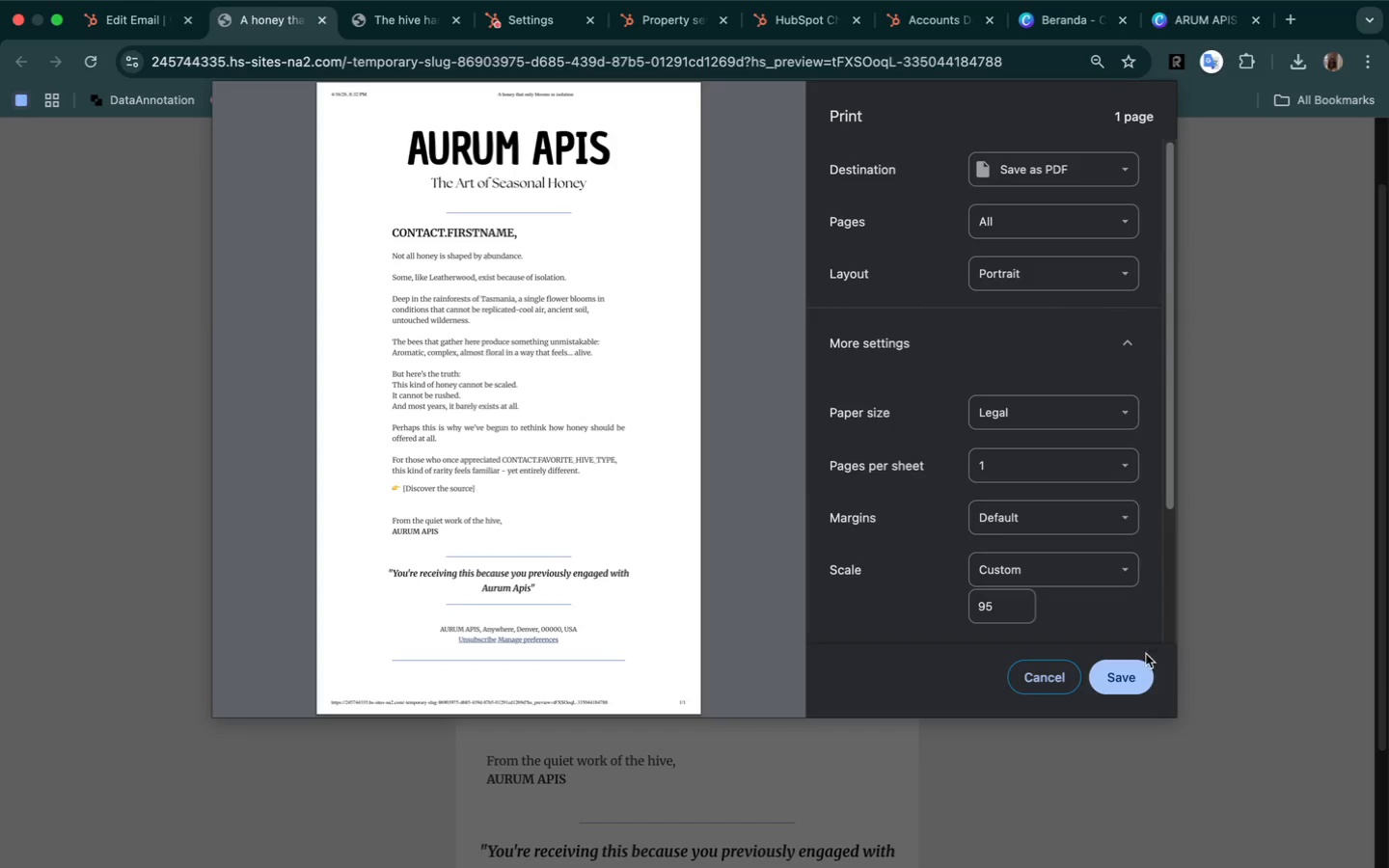 
left_click([1126, 669])